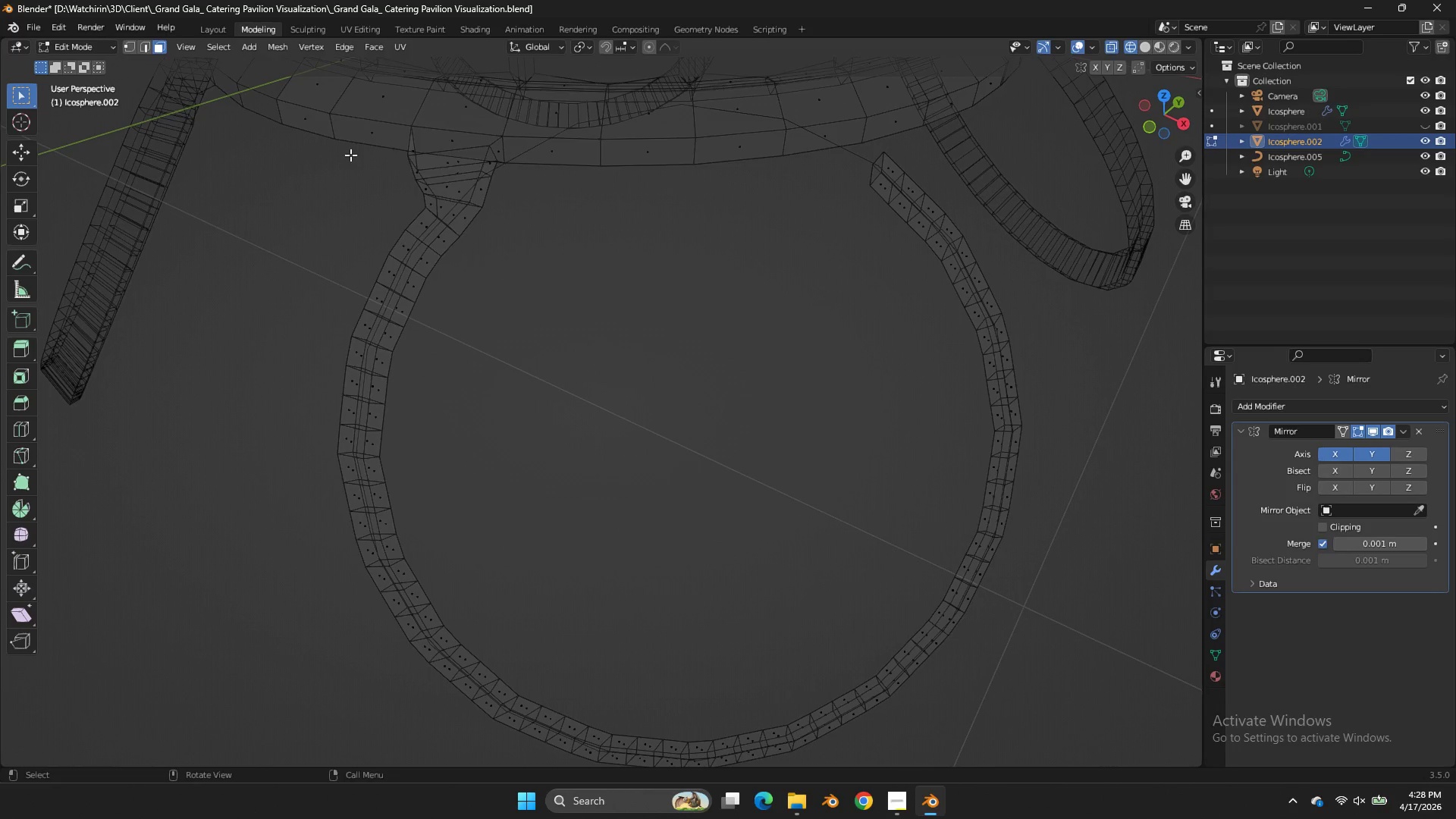 
key(Z)
 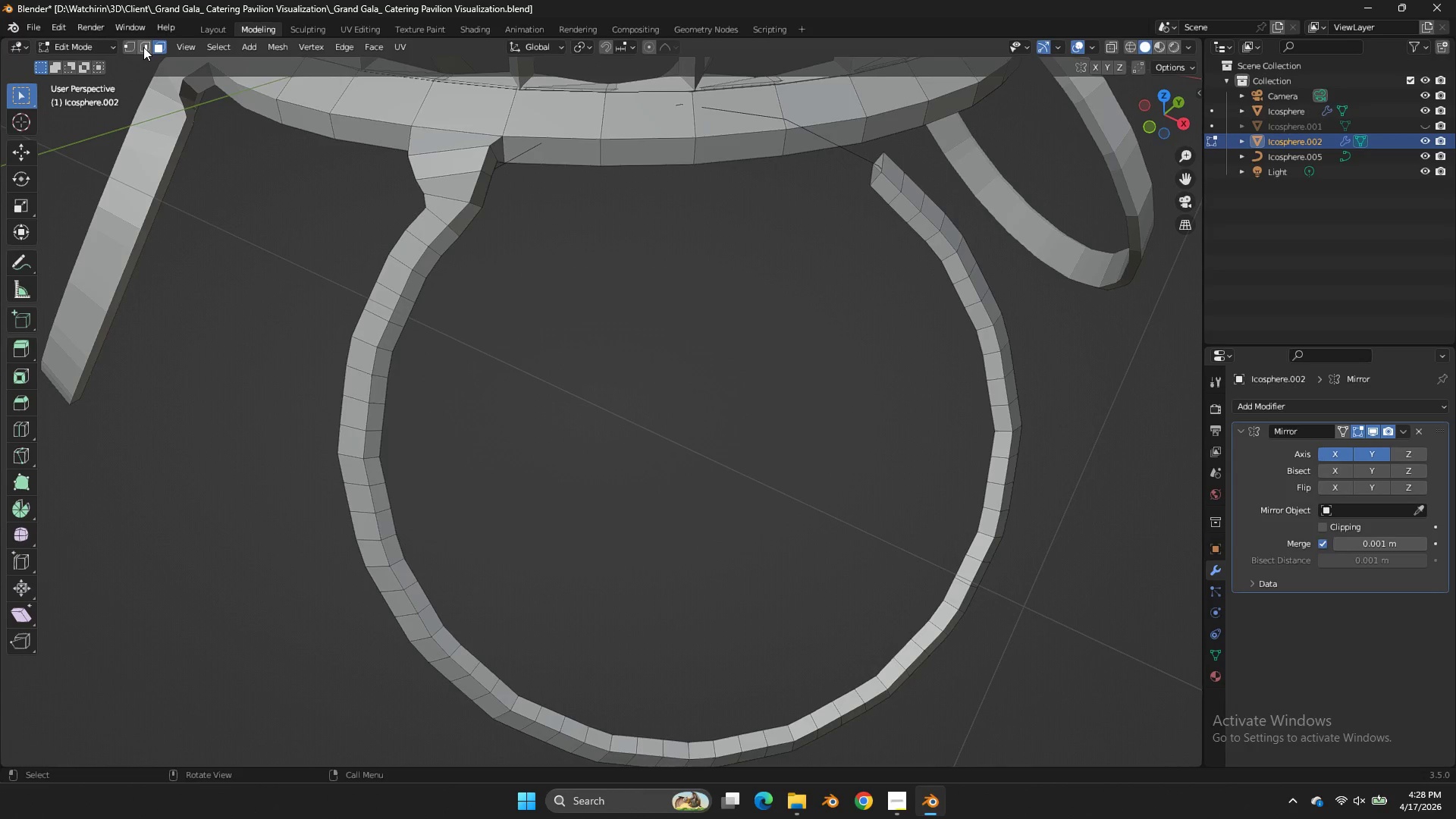 
left_click([131, 46])
 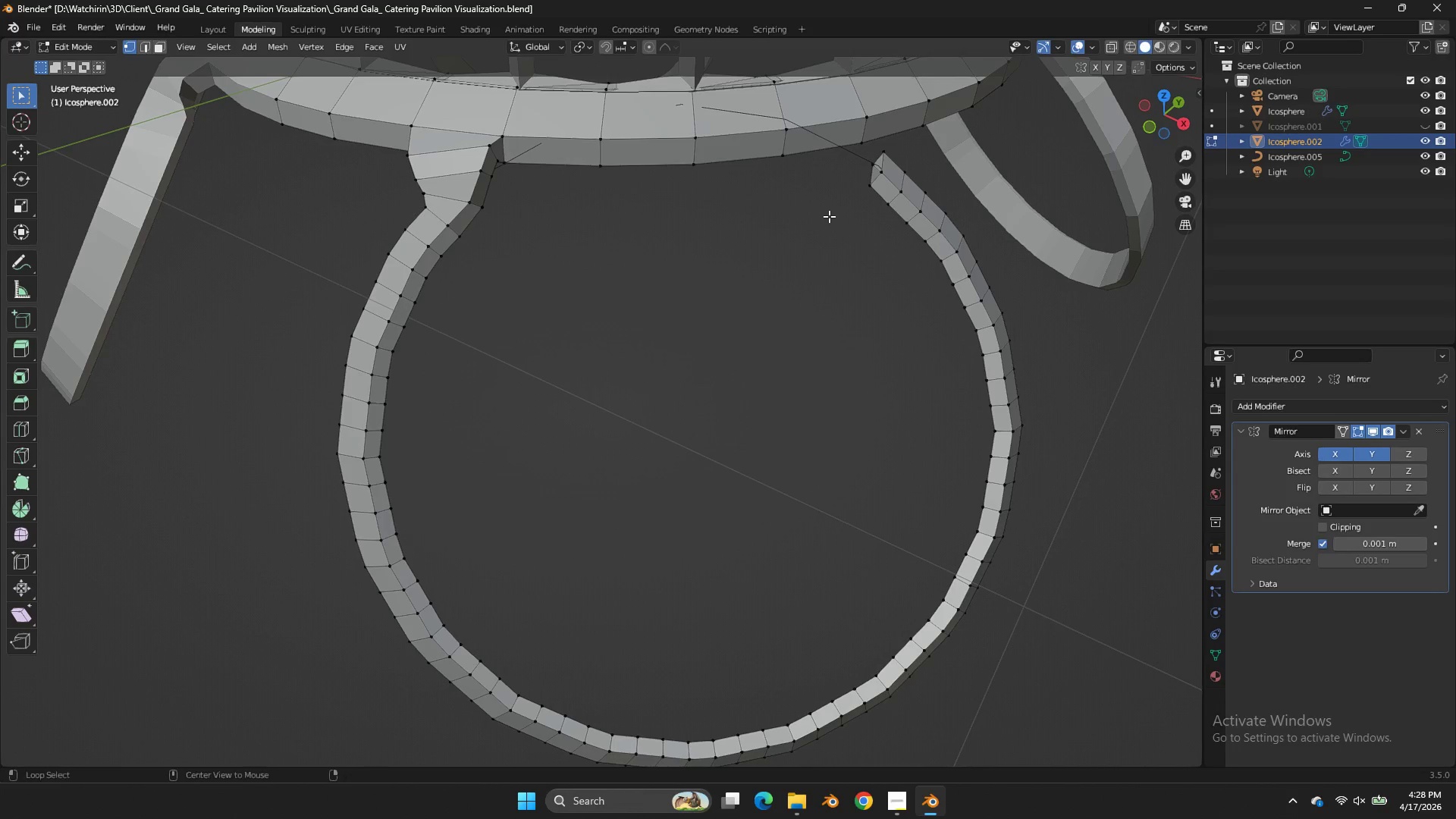 
hold_key(key=AltLeft, duration=0.81)
left_click([884, 166])
 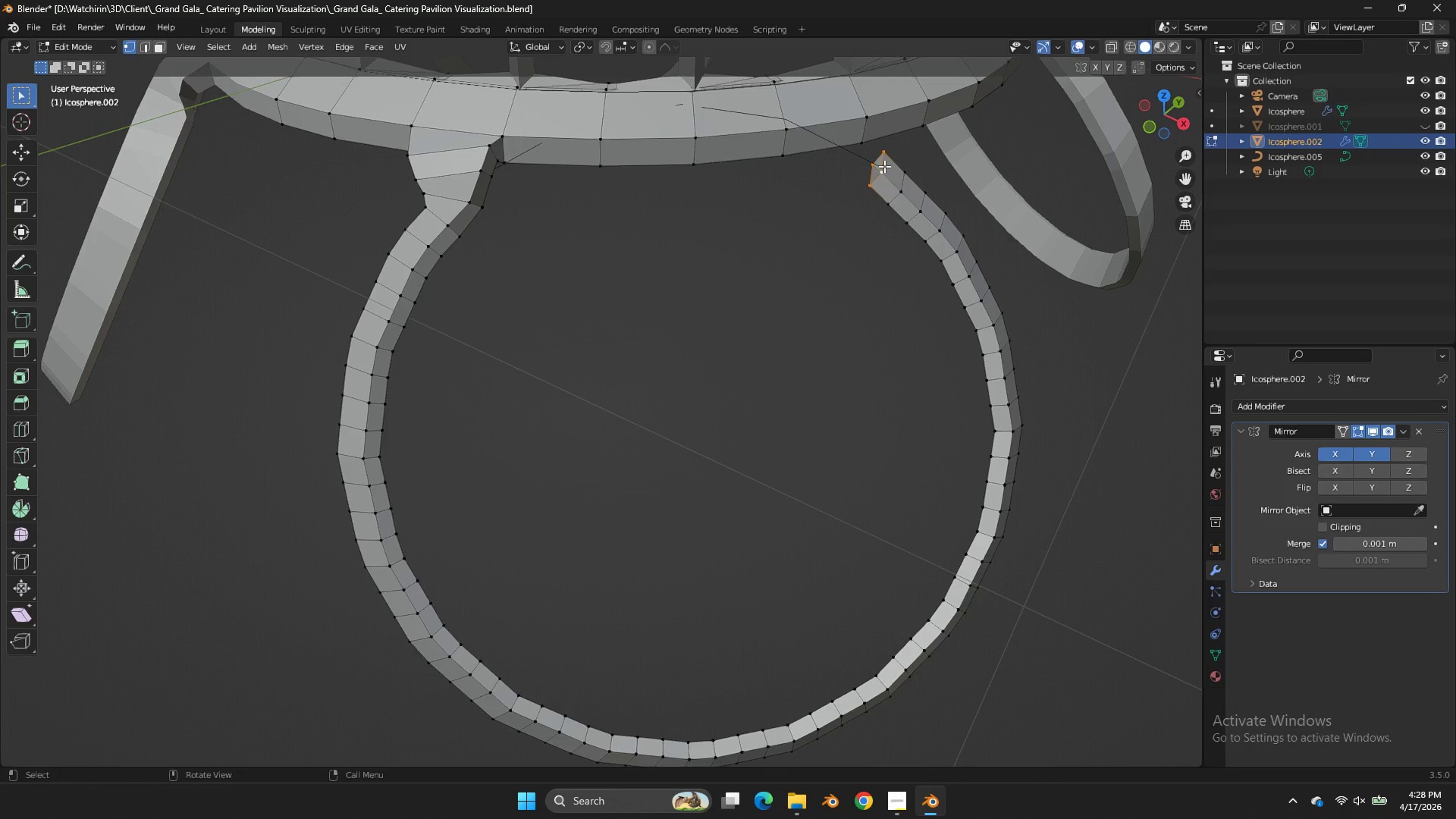 
key(X)
 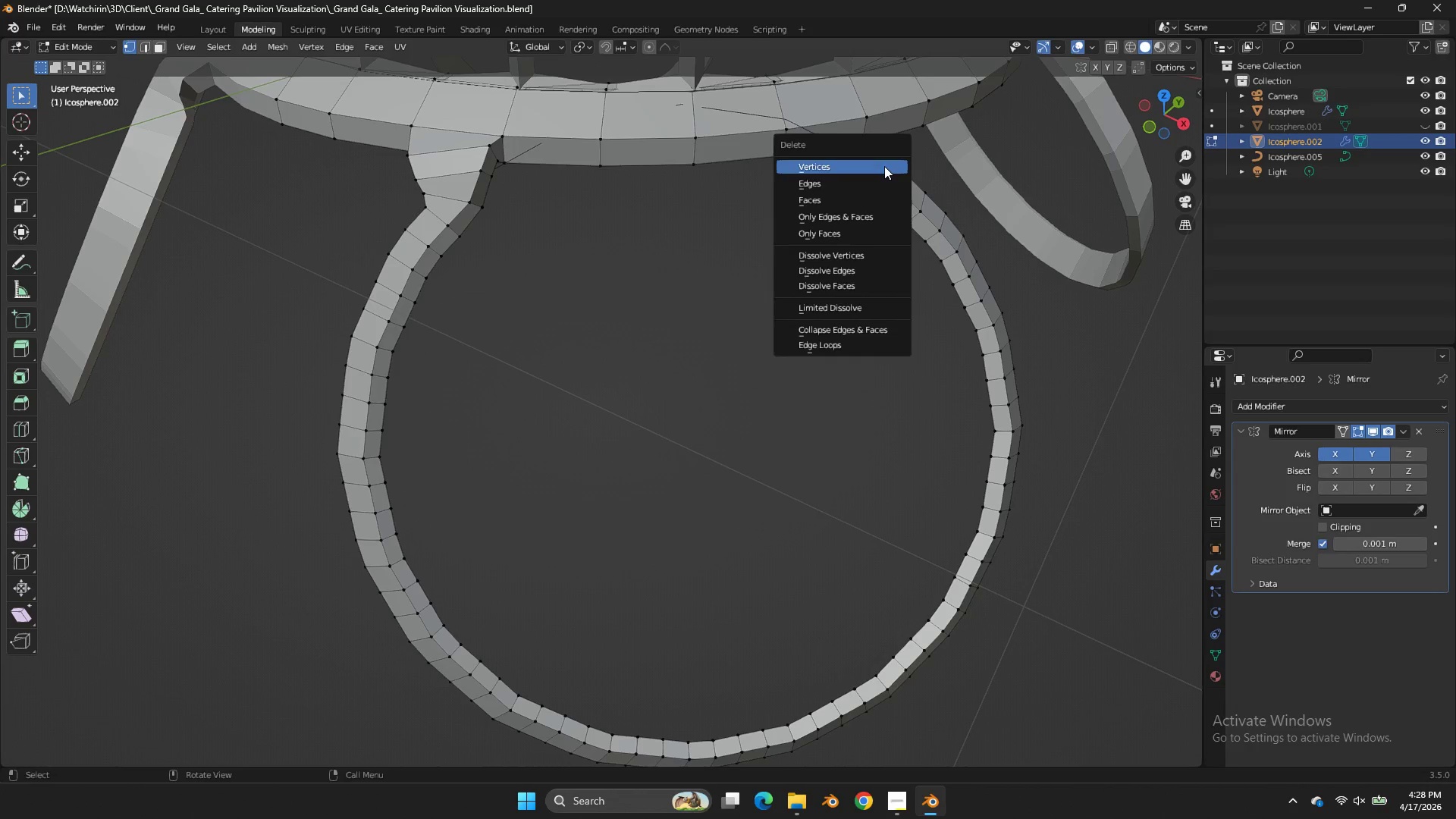 
left_click([884, 166])
 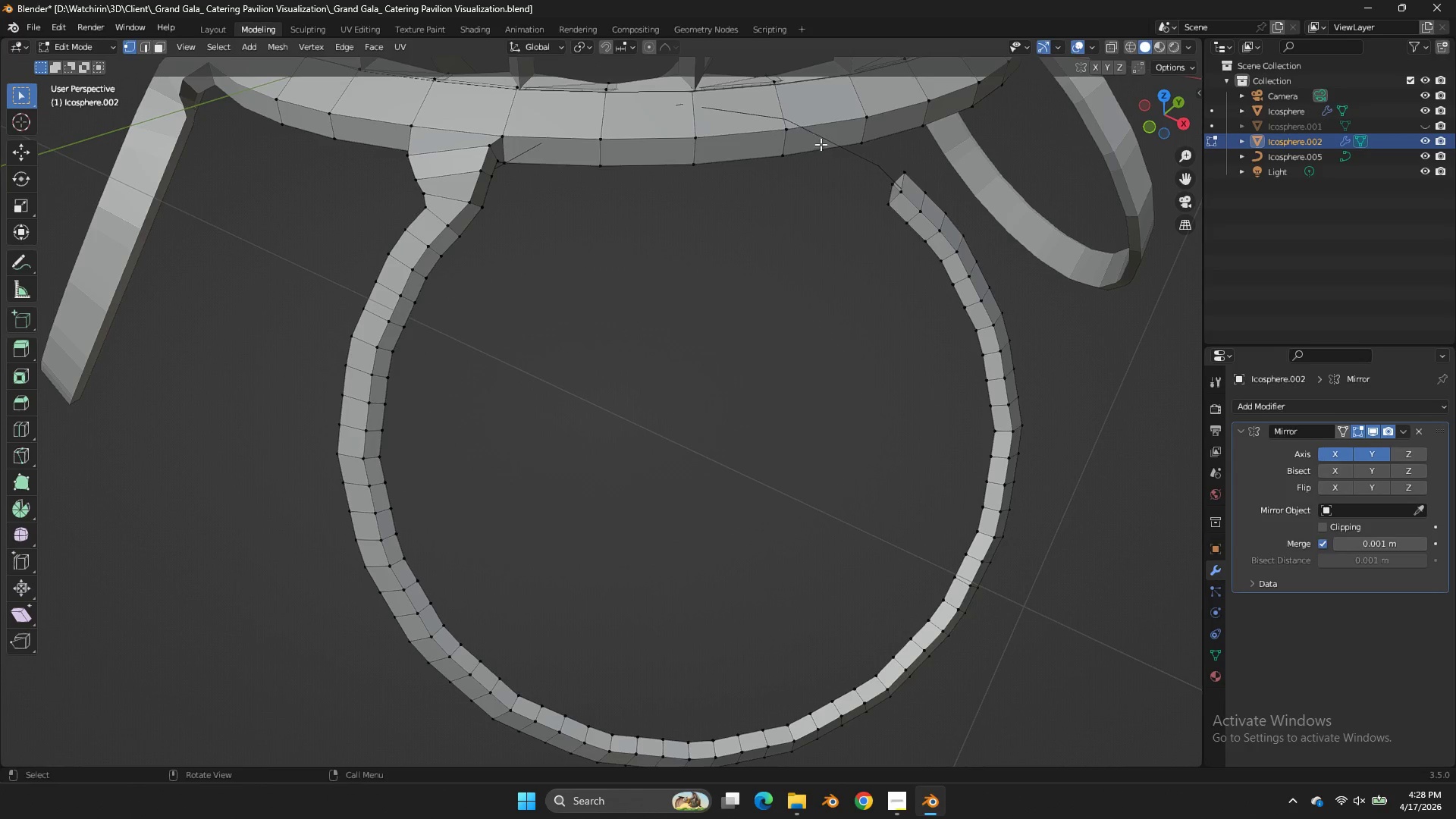 
hold_key(key=AltLeft, duration=0.8)
left_click([817, 130])
 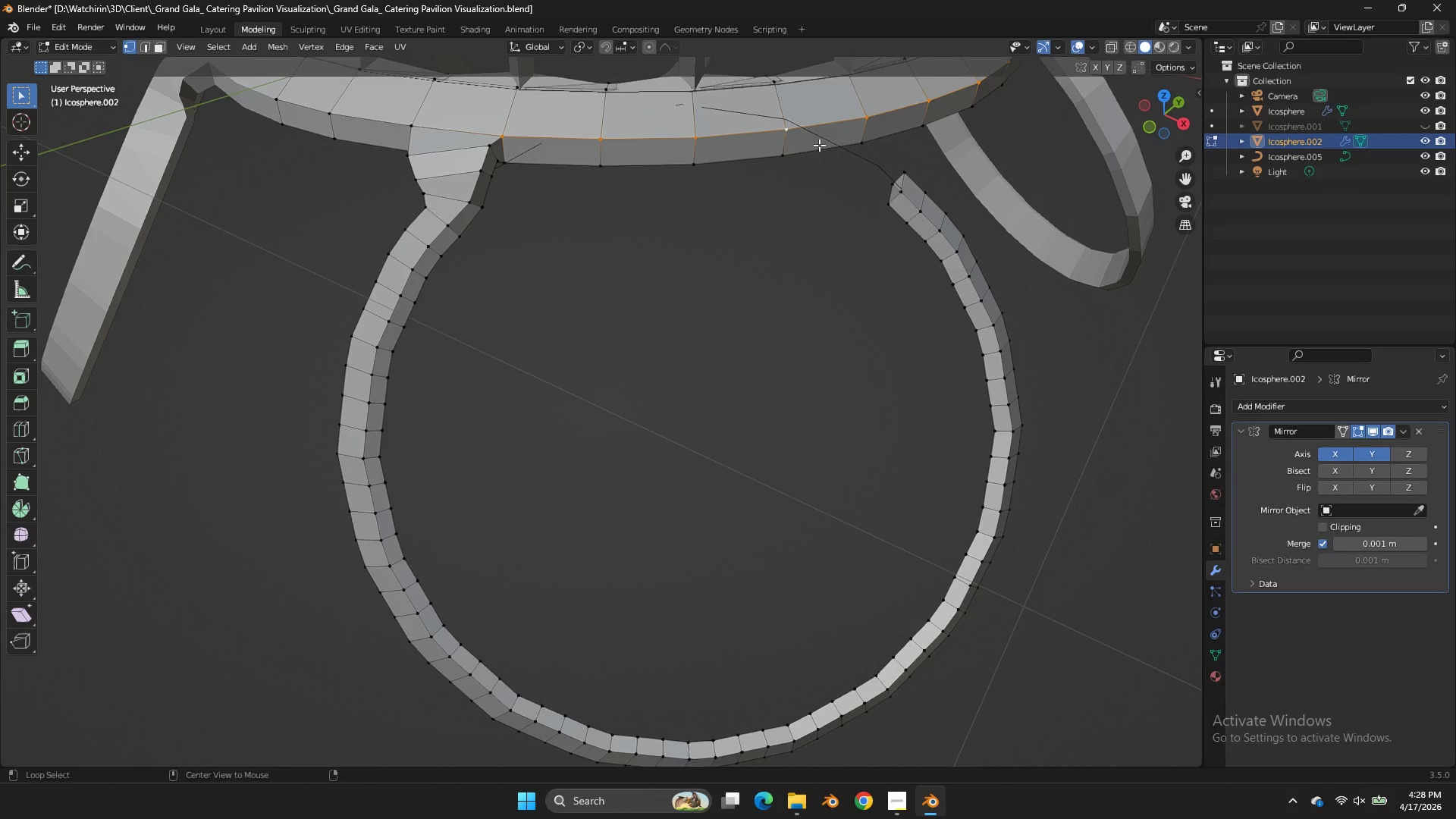 
key(Alt+Shift+ShiftLeft)
 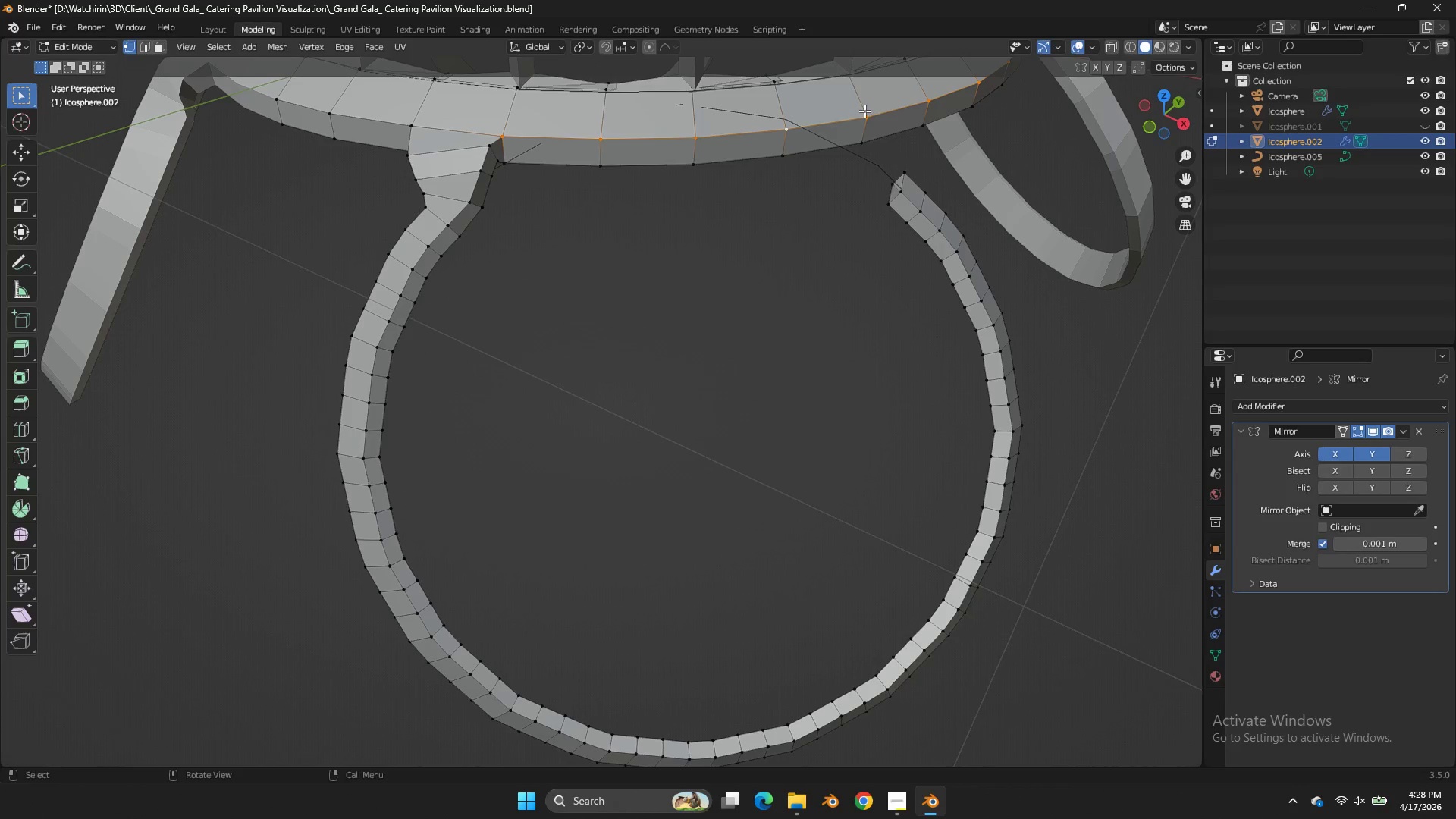 
left_click_drag(start_coordinate=[878, 108], to_coordinate=[773, 169])
 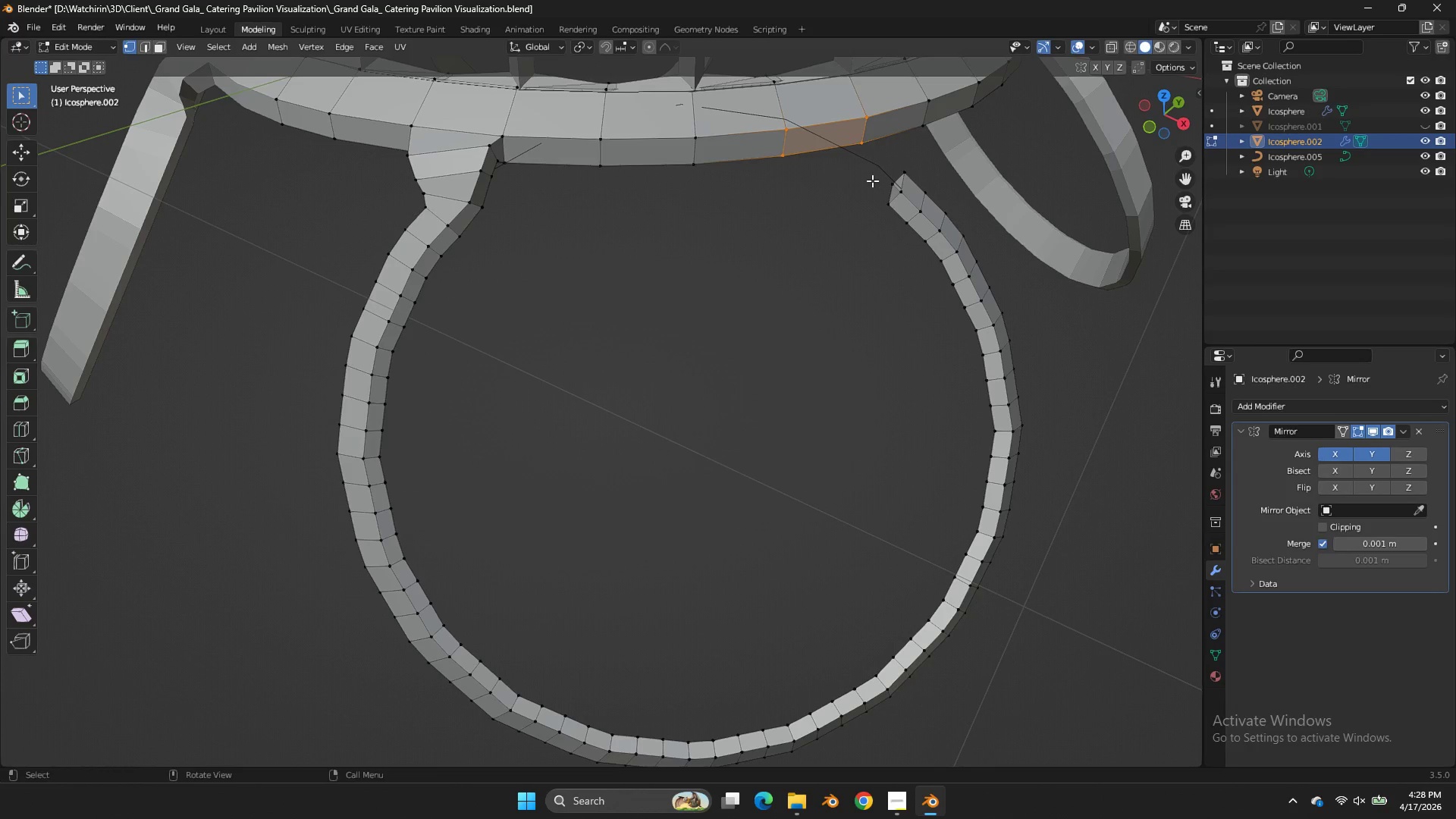 
hold_key(key=ShiftLeft, duration=1.01)
hold_key(key=AltLeft, duration=0.95)
left_click([899, 187])
 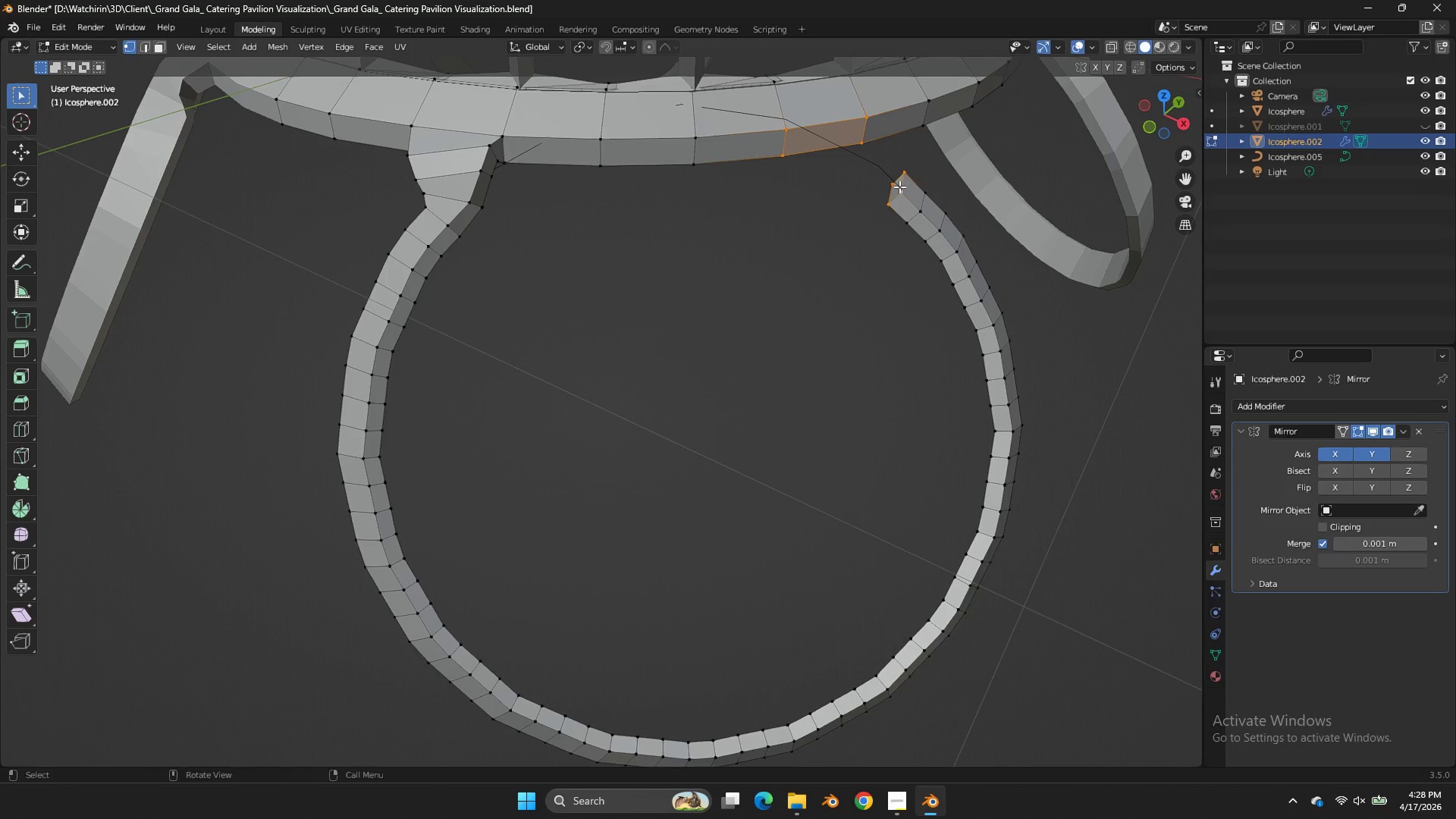 
key(Control+ControlLeft)
 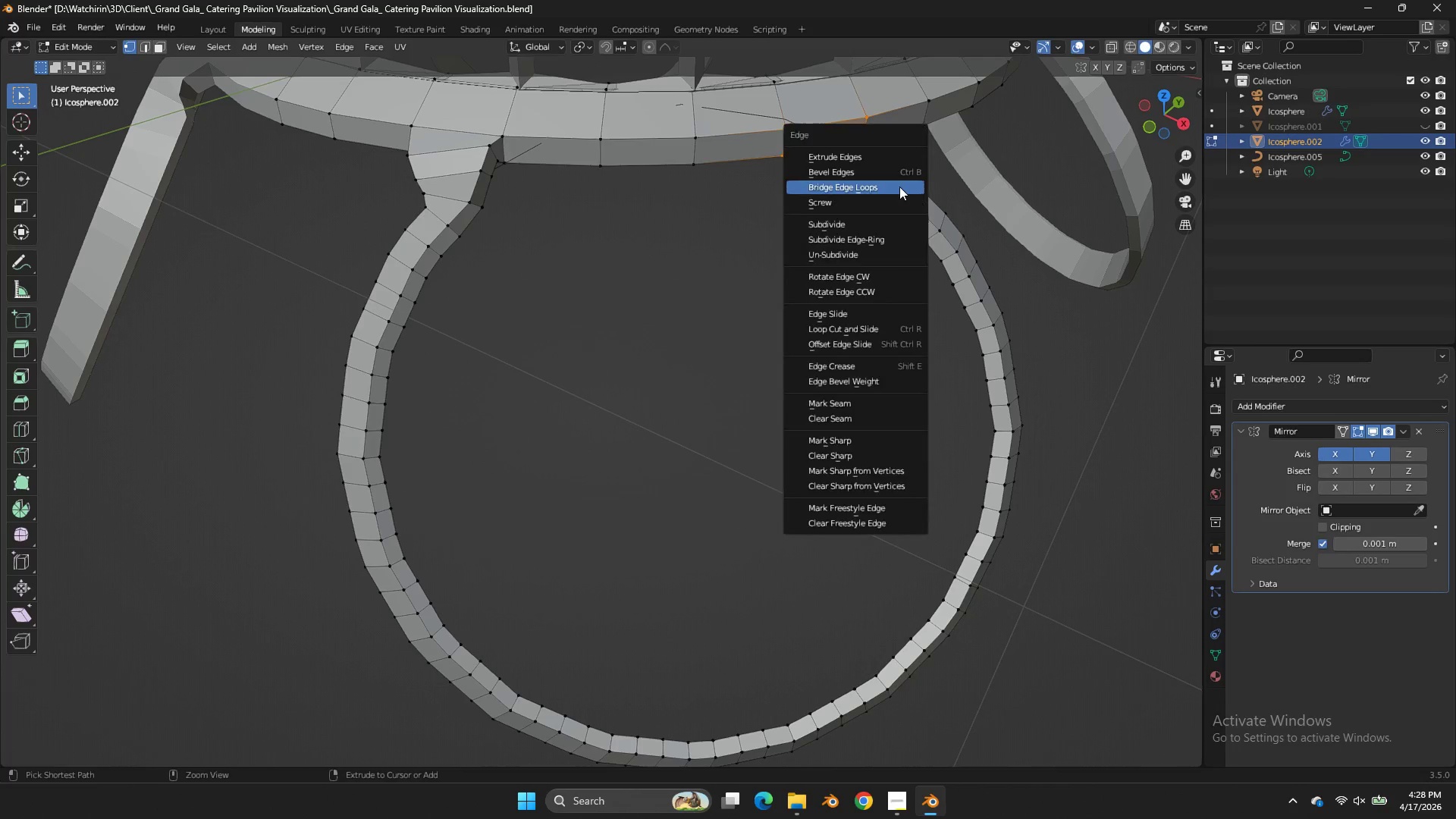 
key(Control+E)
 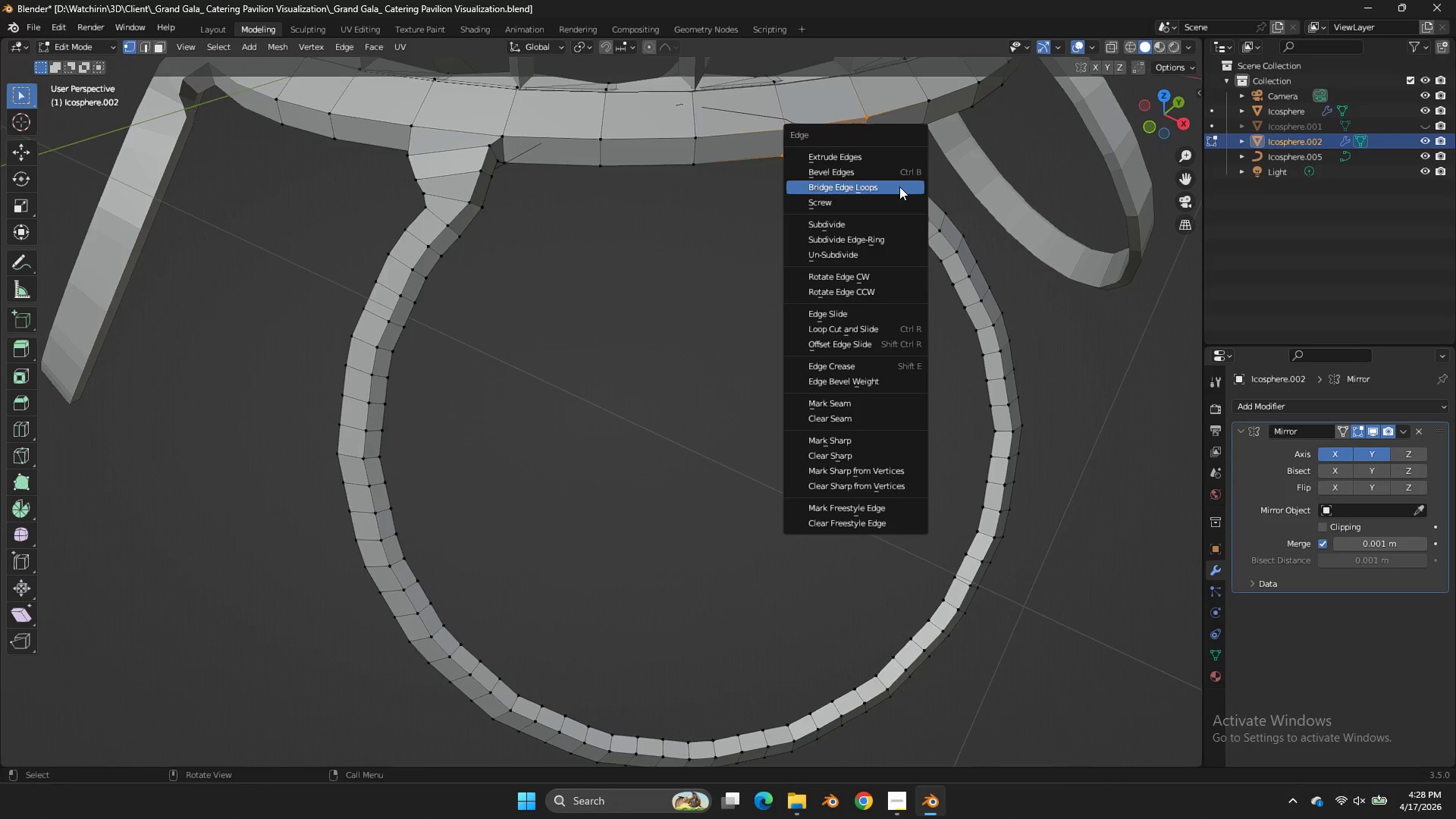 
left_click([899, 187])
 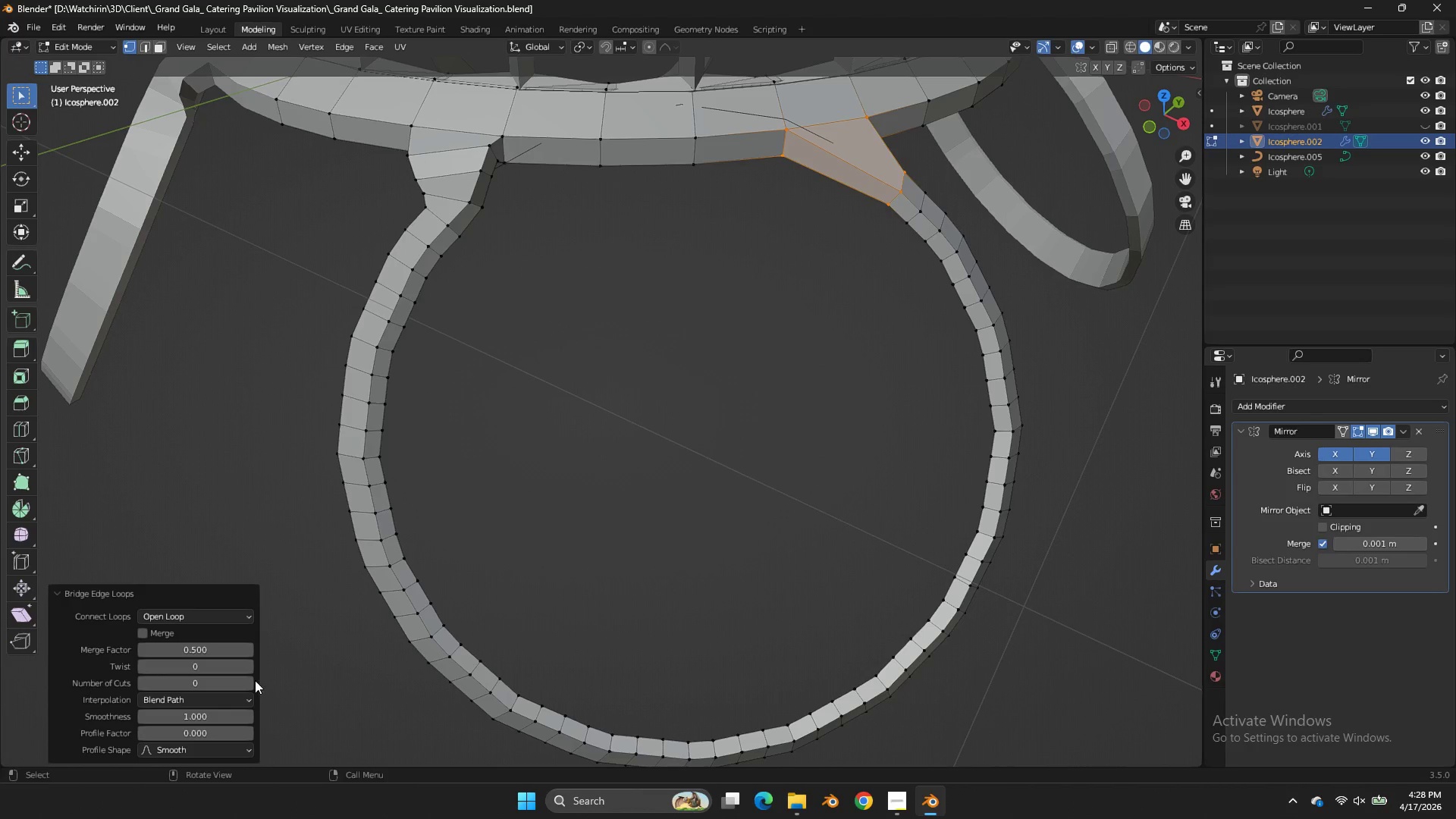 
double_click([247, 682])
 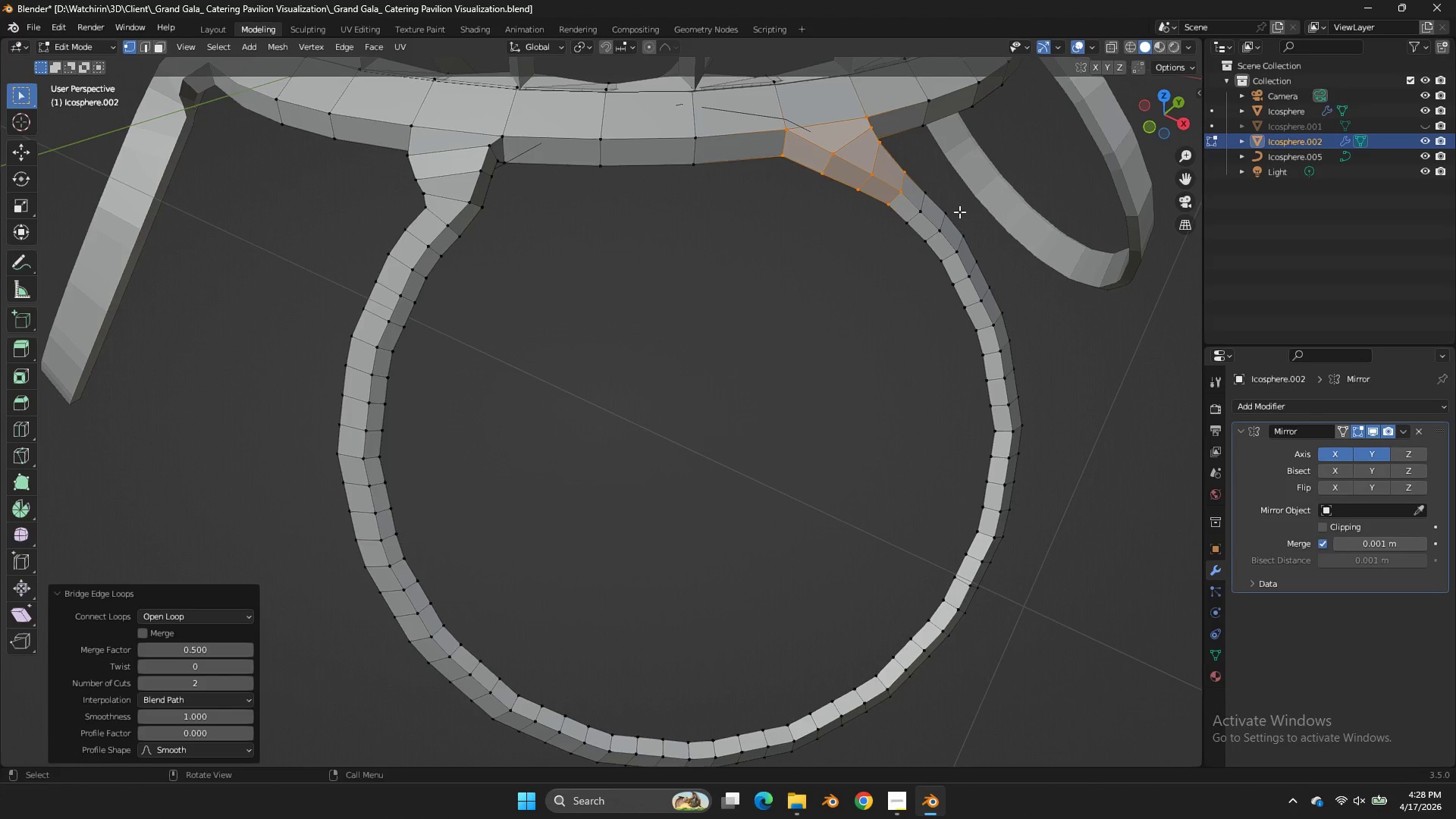 
key(Tab)
 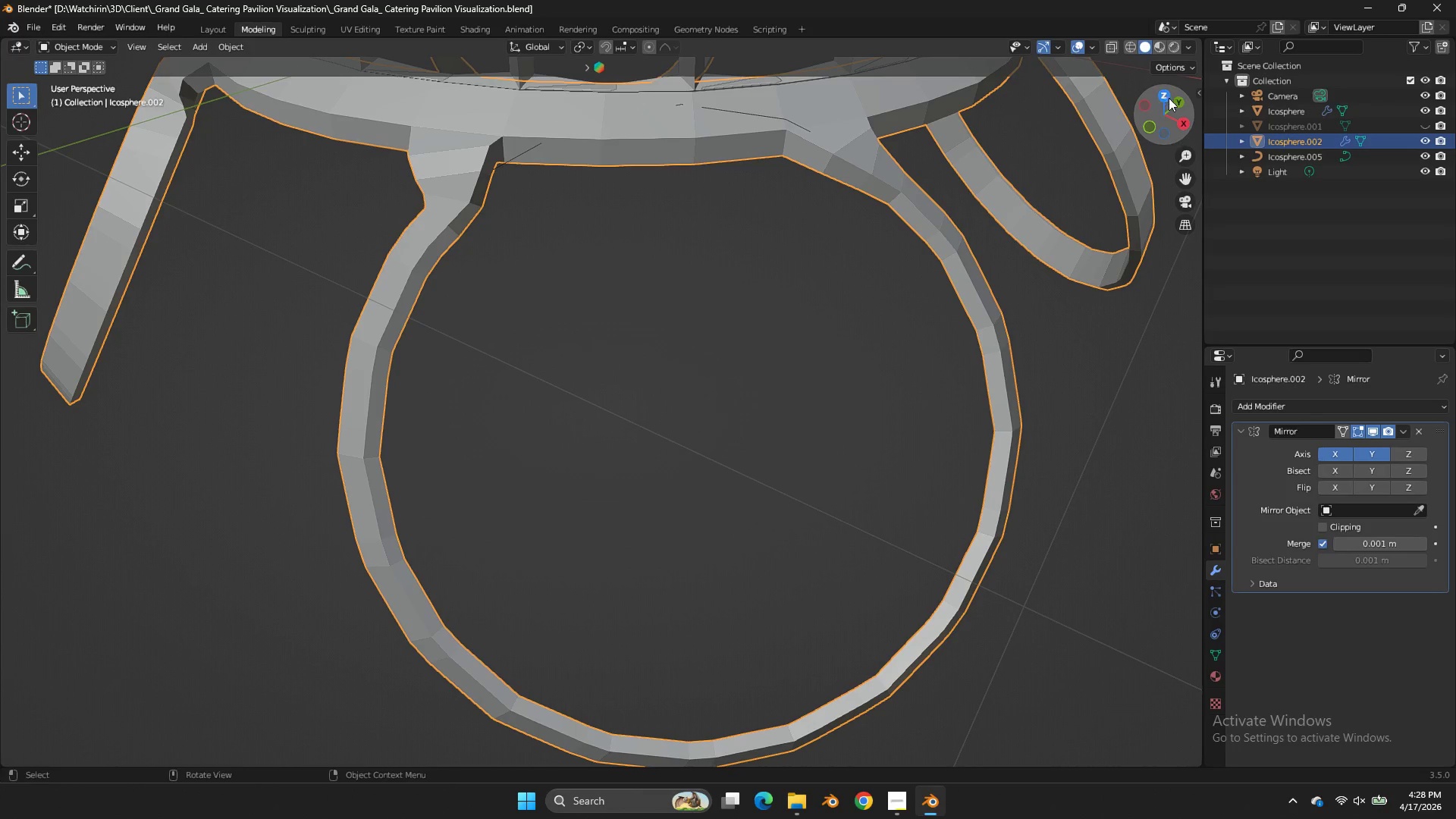 
left_click_drag(start_coordinate=[1172, 99], to_coordinate=[962, 754])
 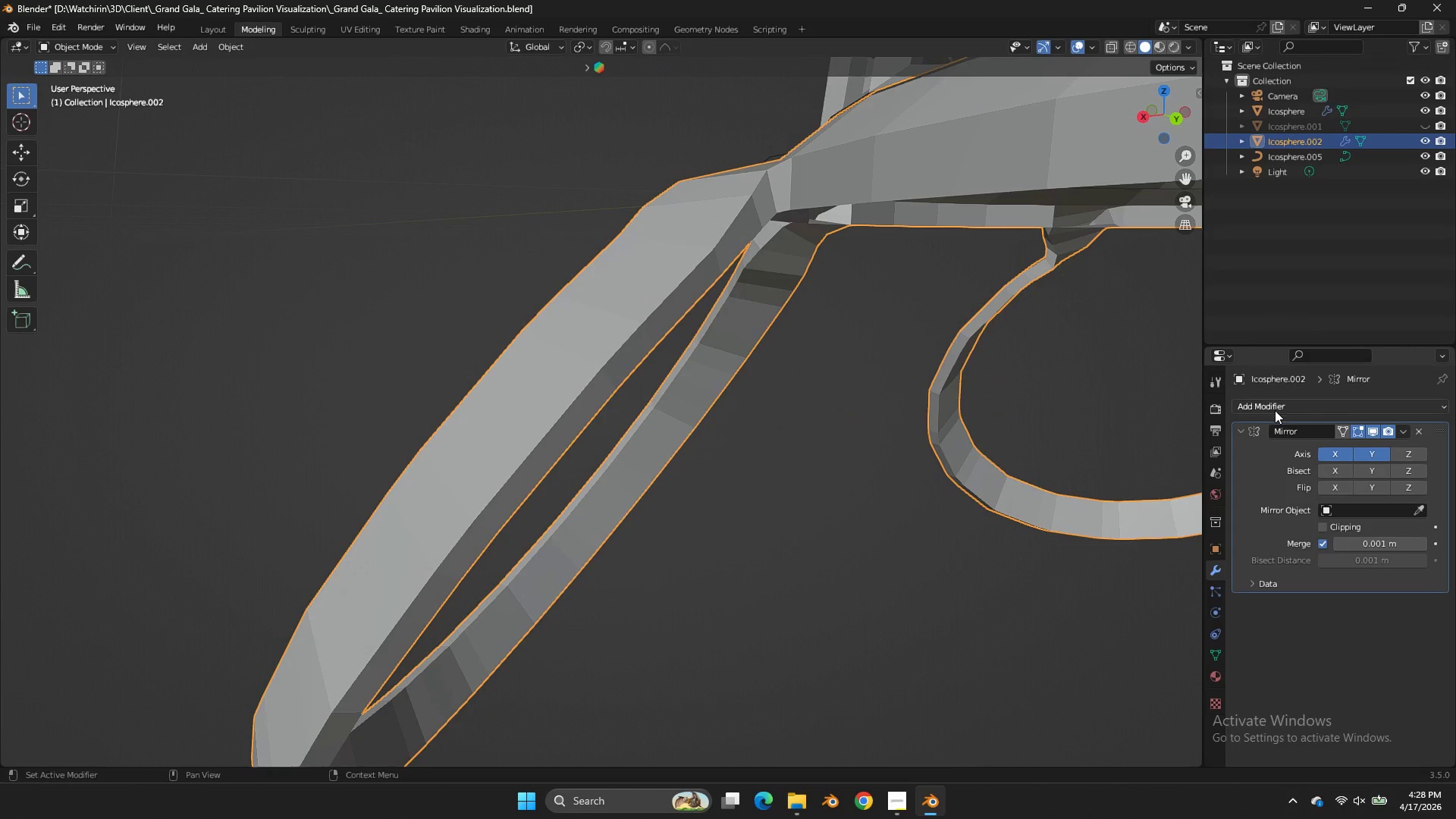 
left_click([1269, 409])
 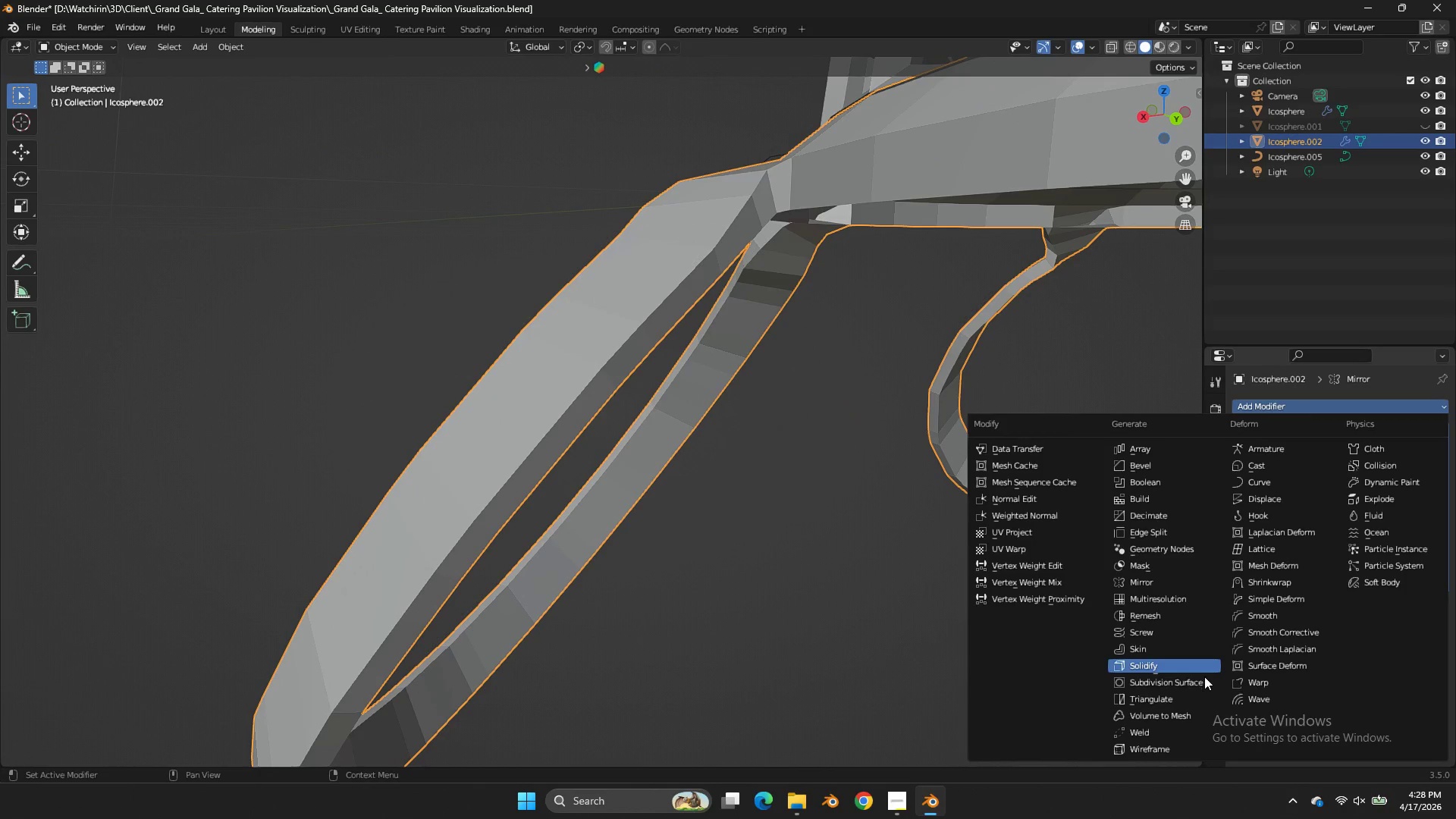 
left_click([1204, 682])
 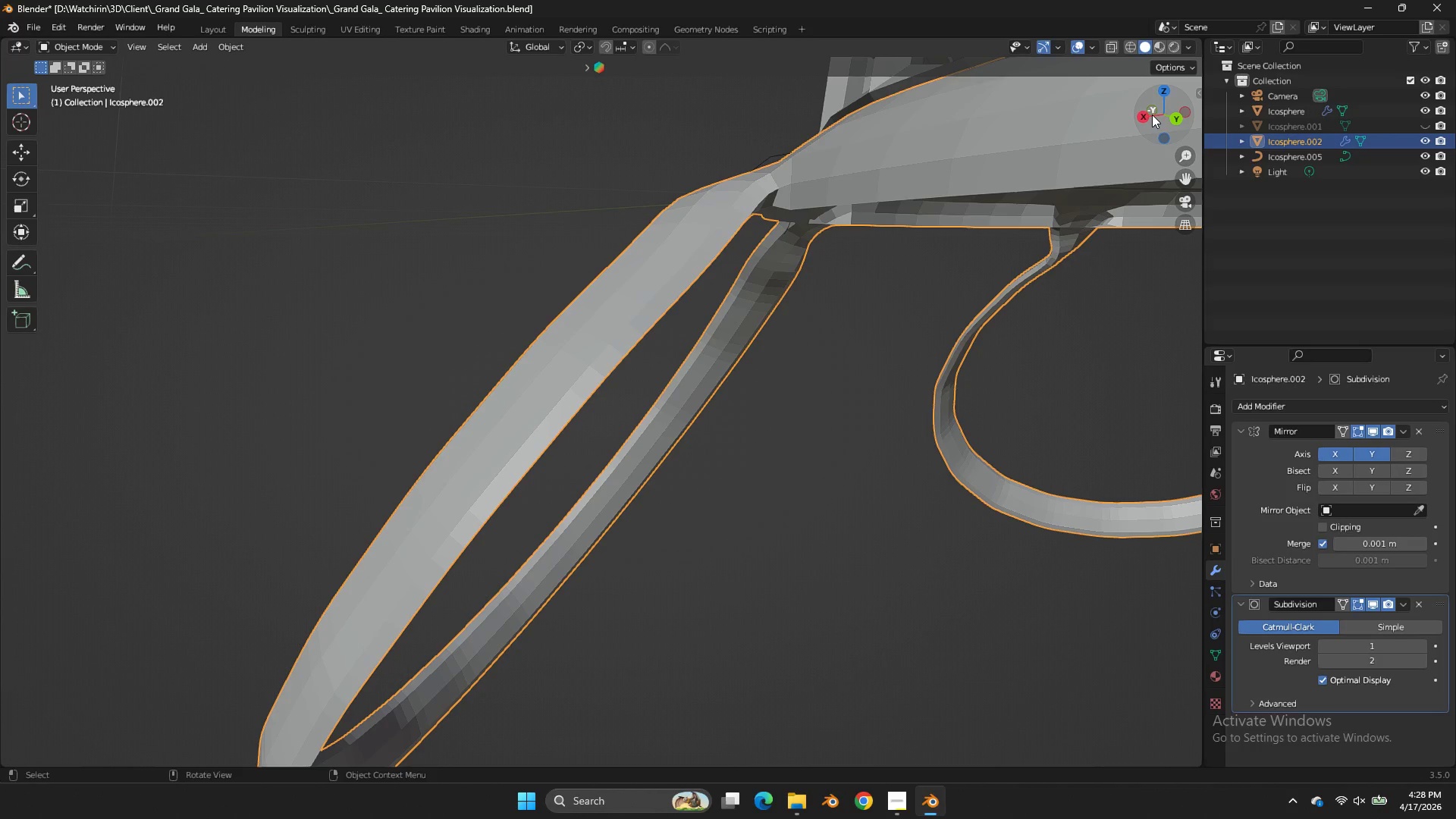 
left_click_drag(start_coordinate=[1161, 112], to_coordinate=[344, 115])
 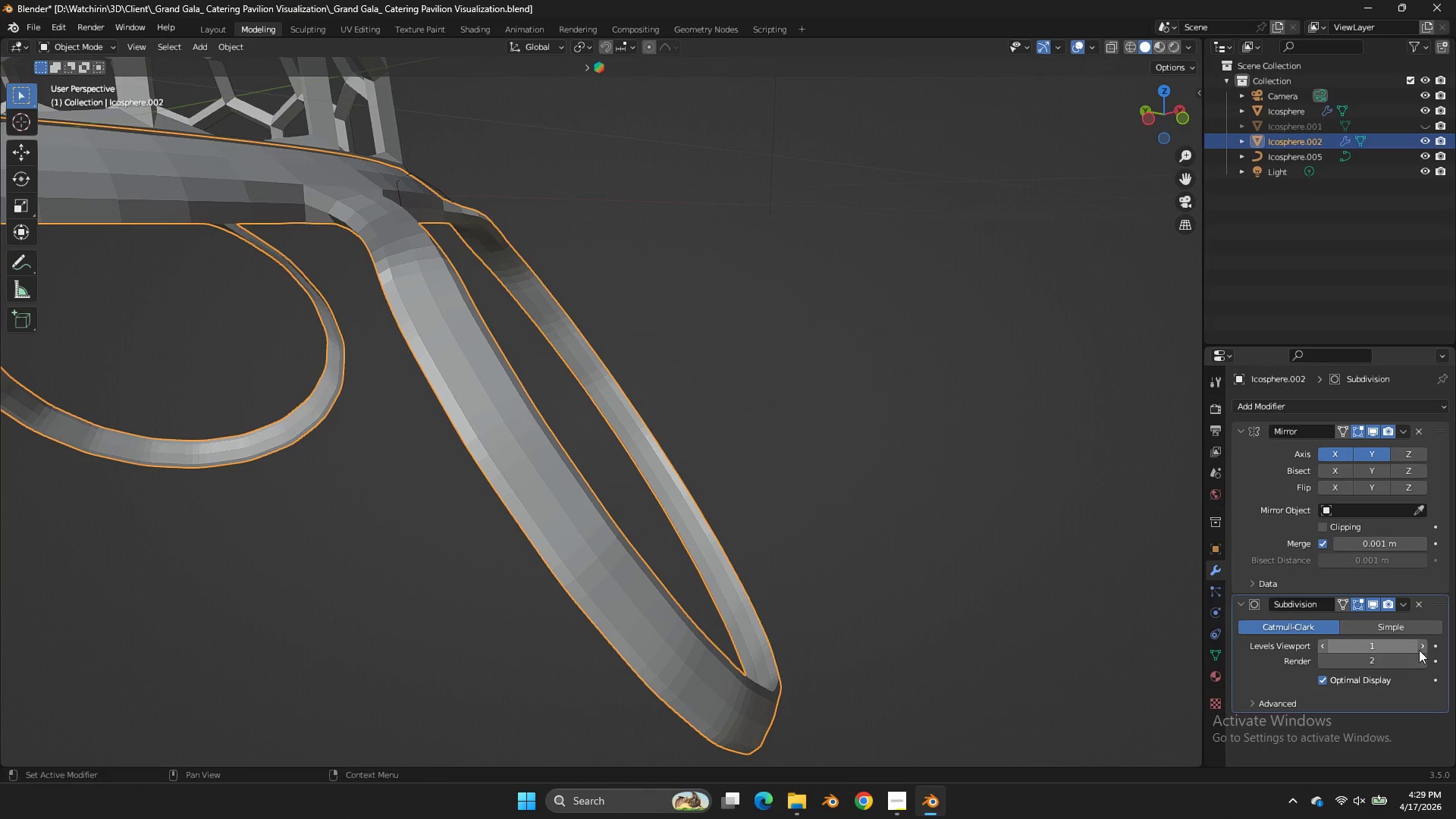 
left_click([1422, 648])
 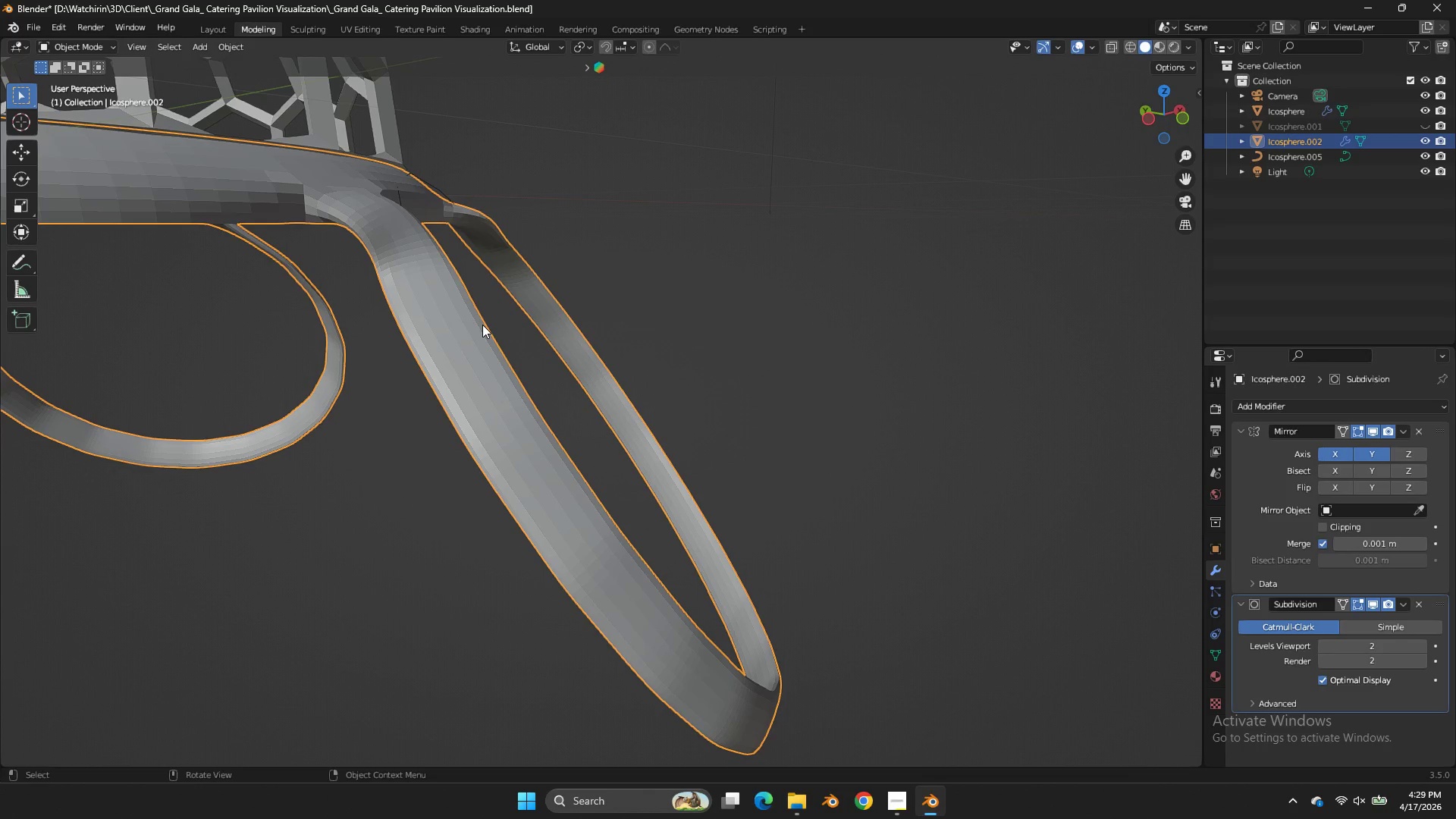 
left_click([400, 304])
 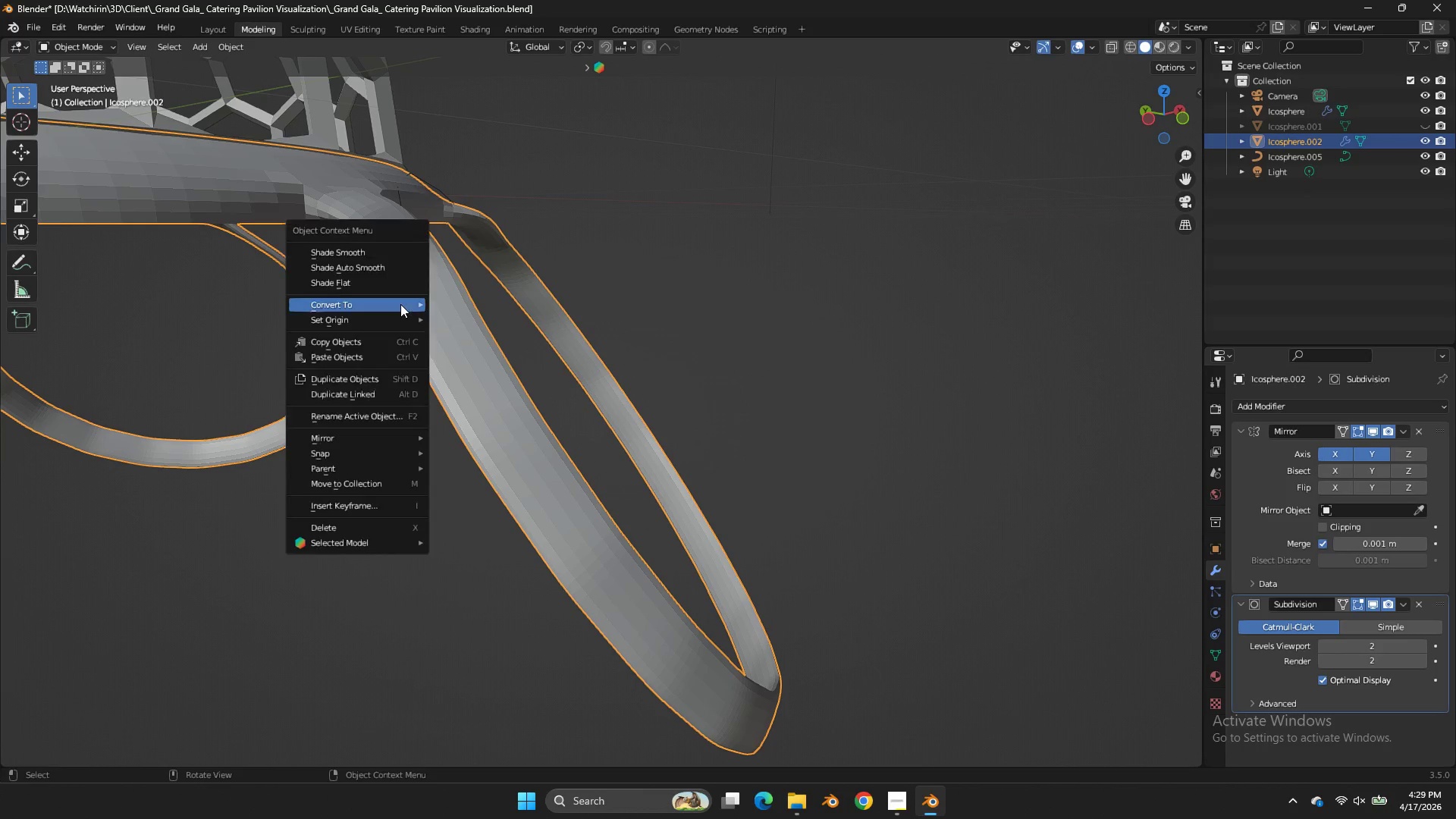 
right_click([400, 304])
 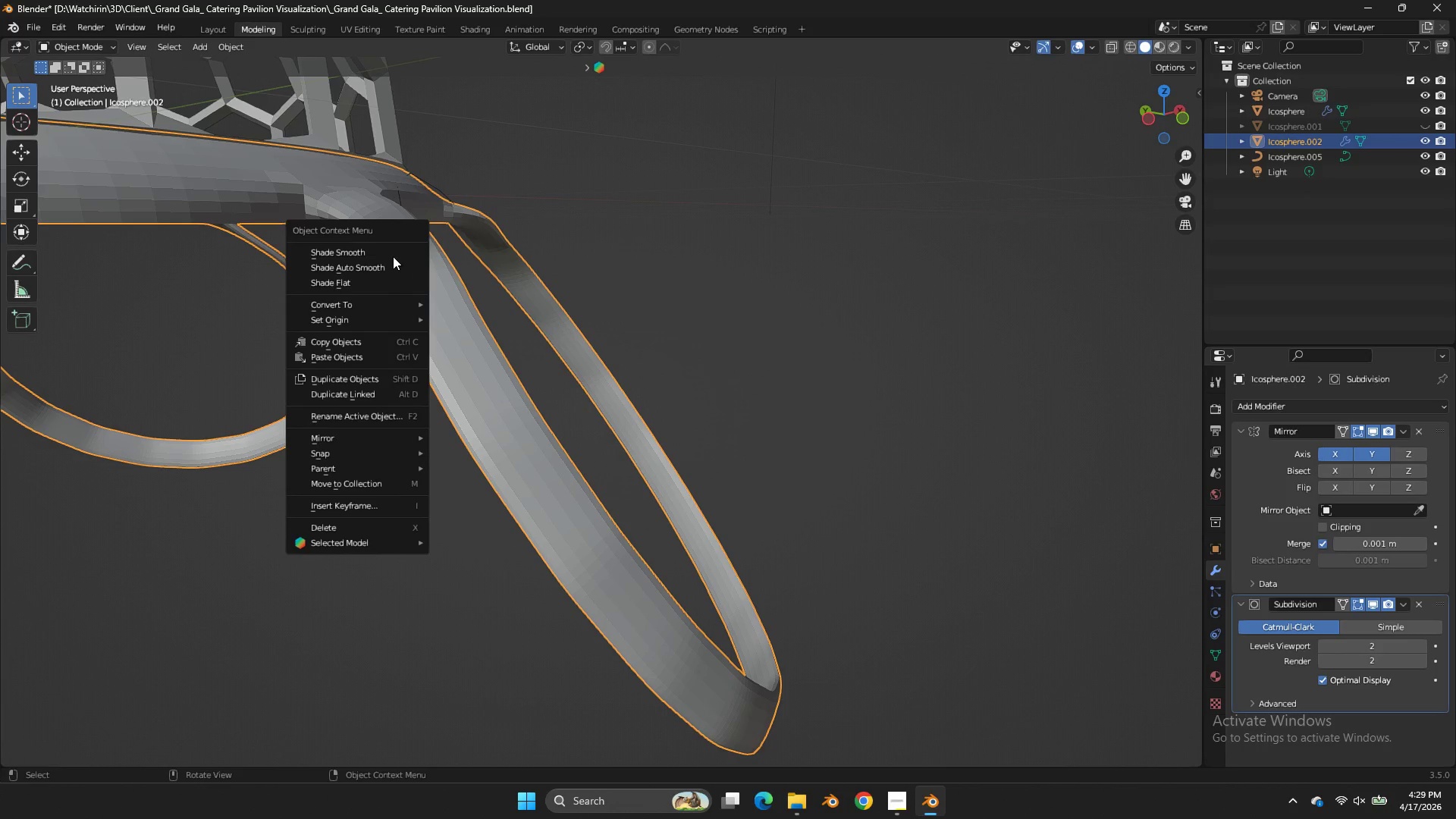 
left_click([393, 256])
 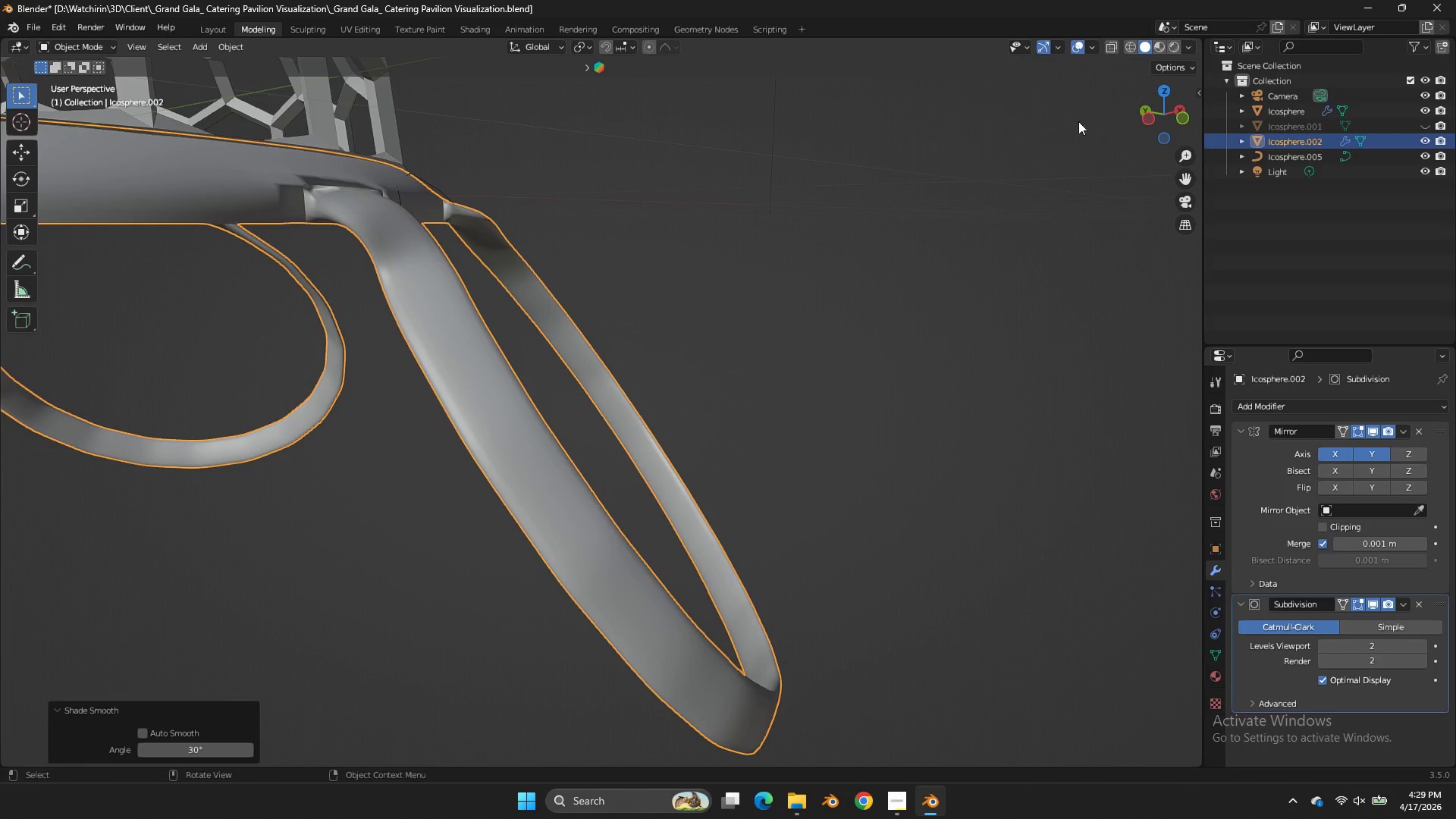 
left_click_drag(start_coordinate=[1166, 112], to_coordinate=[1097, 148])
 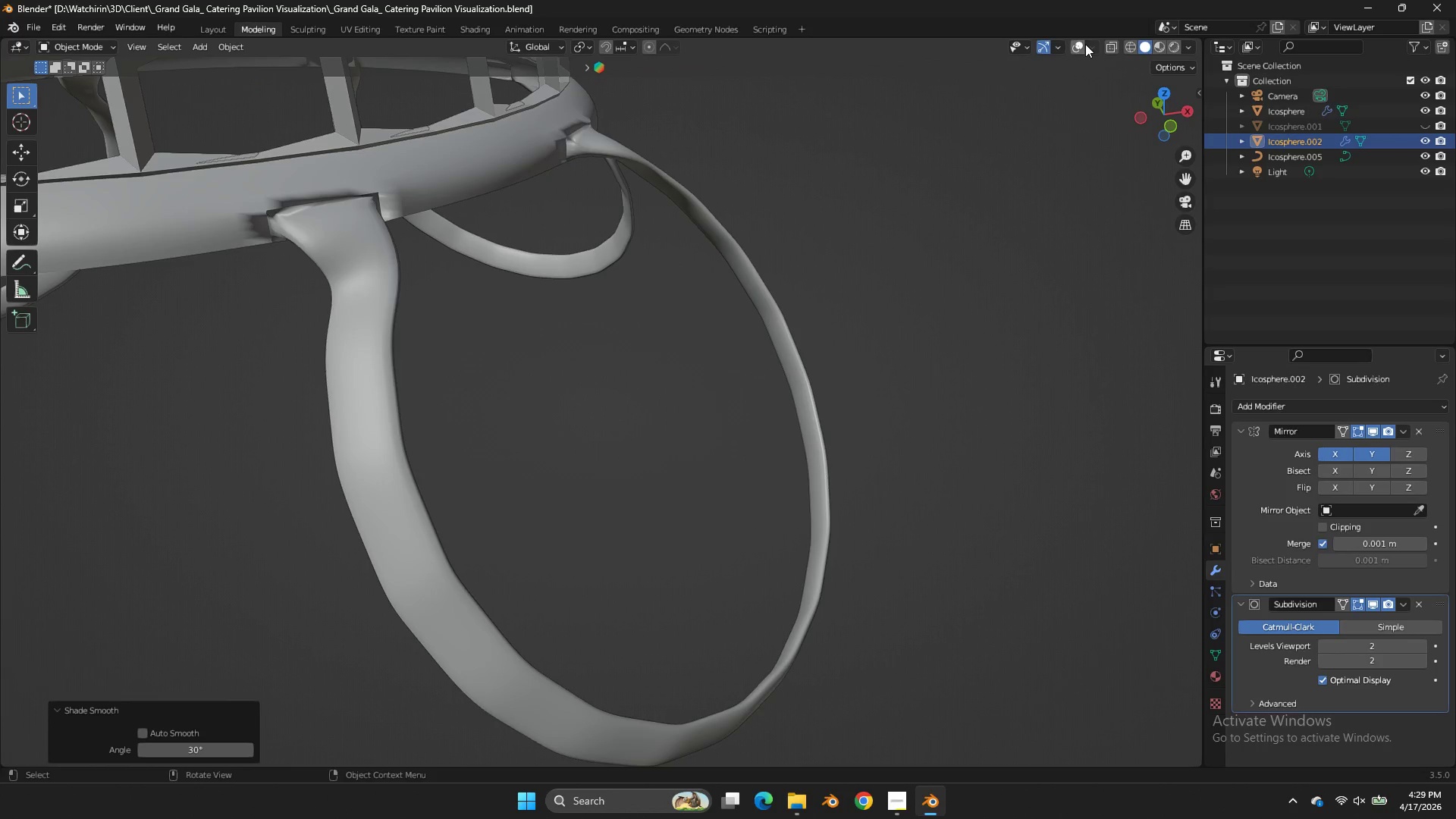 
double_click([1090, 49])
 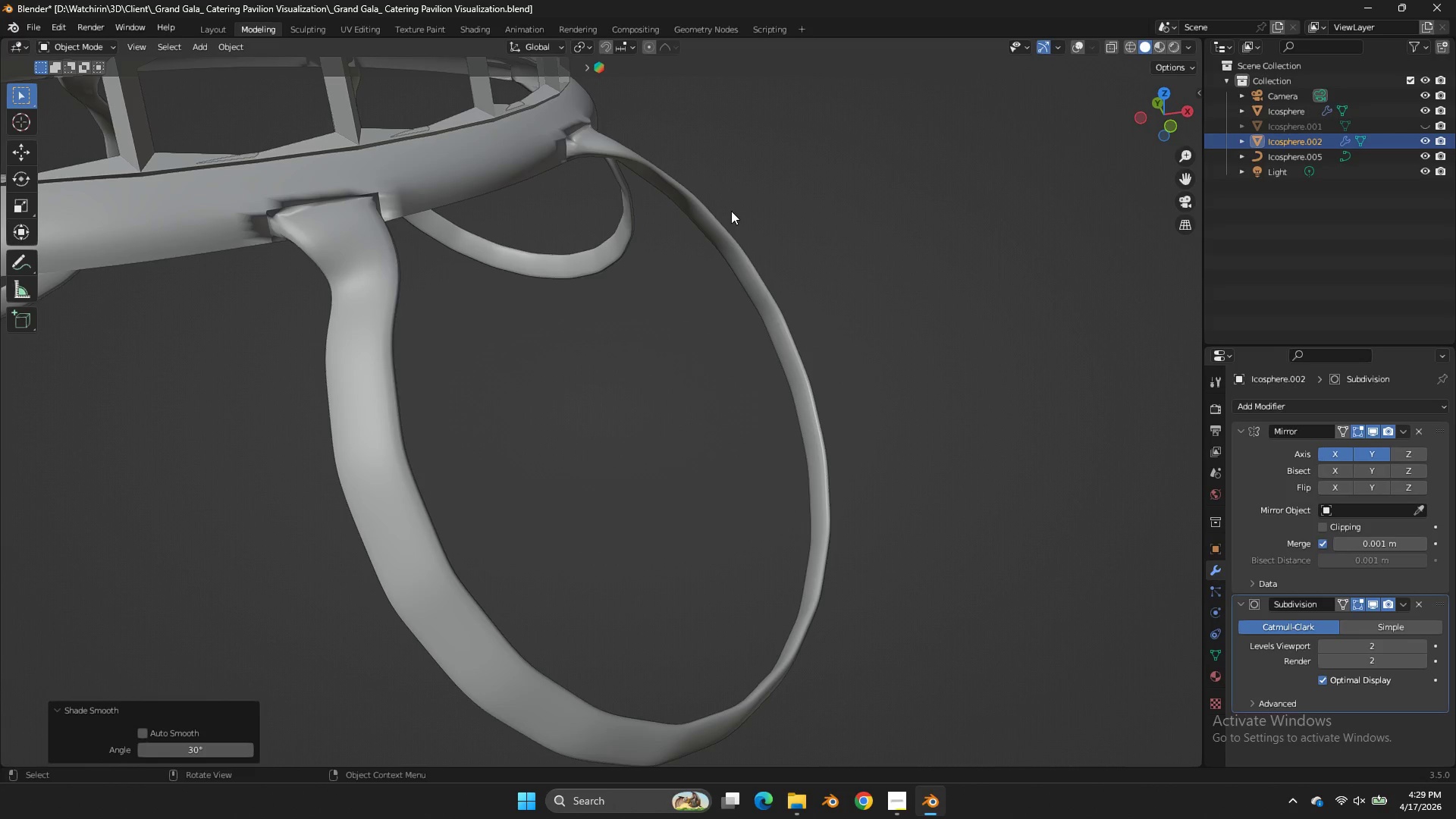 
key(Tab)
 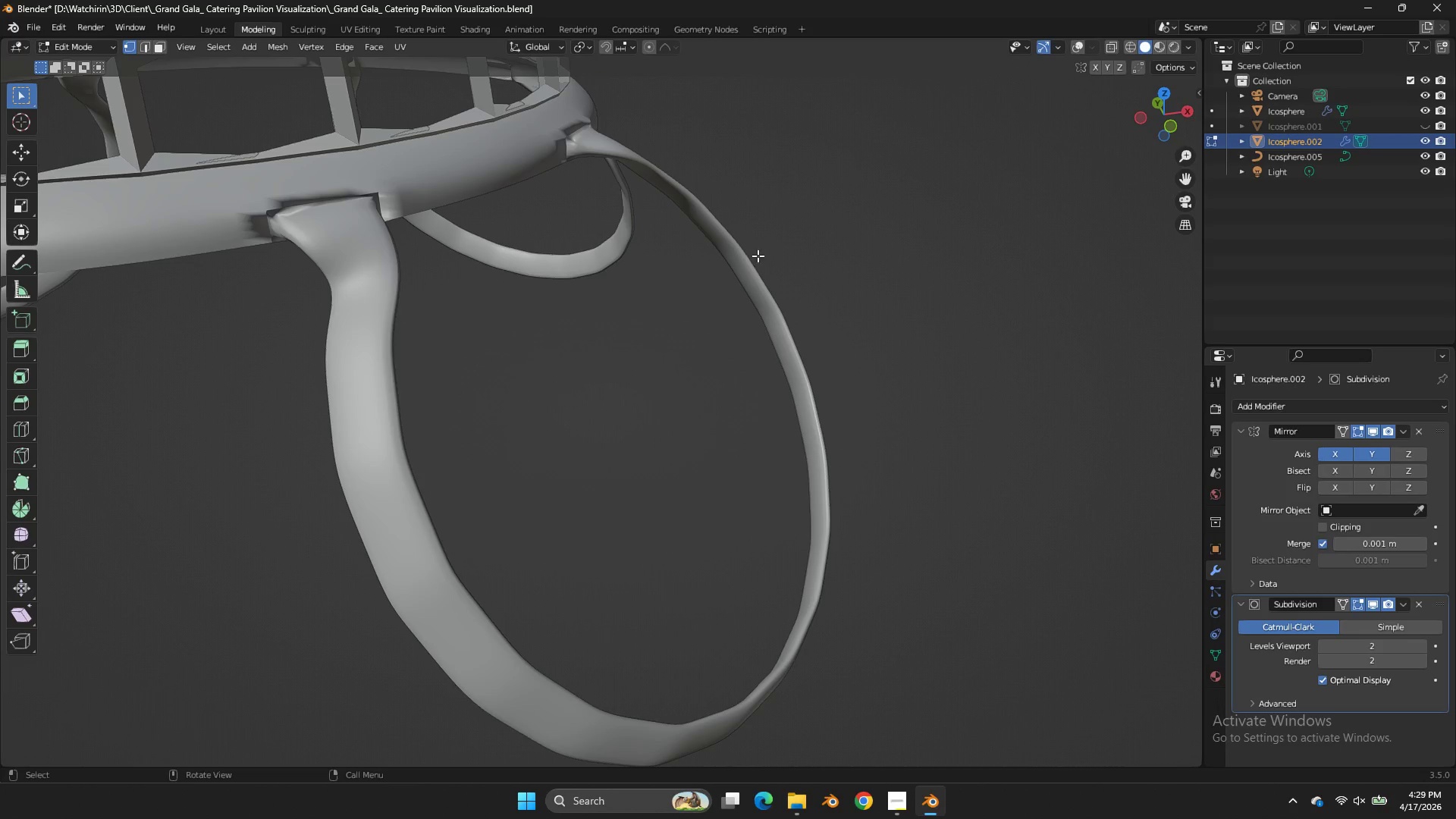 
key(Tab)
 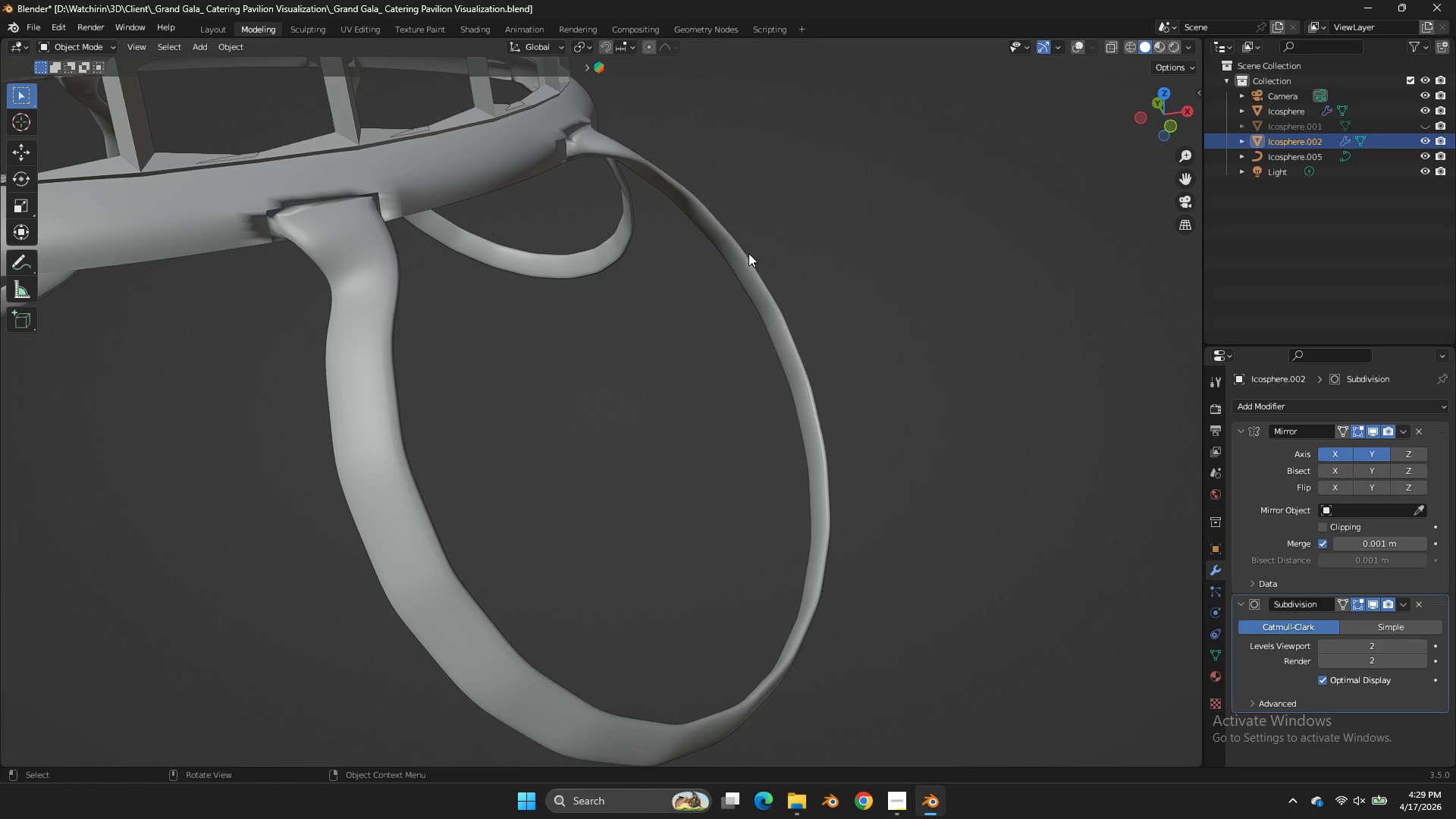 
double_click([742, 257])
 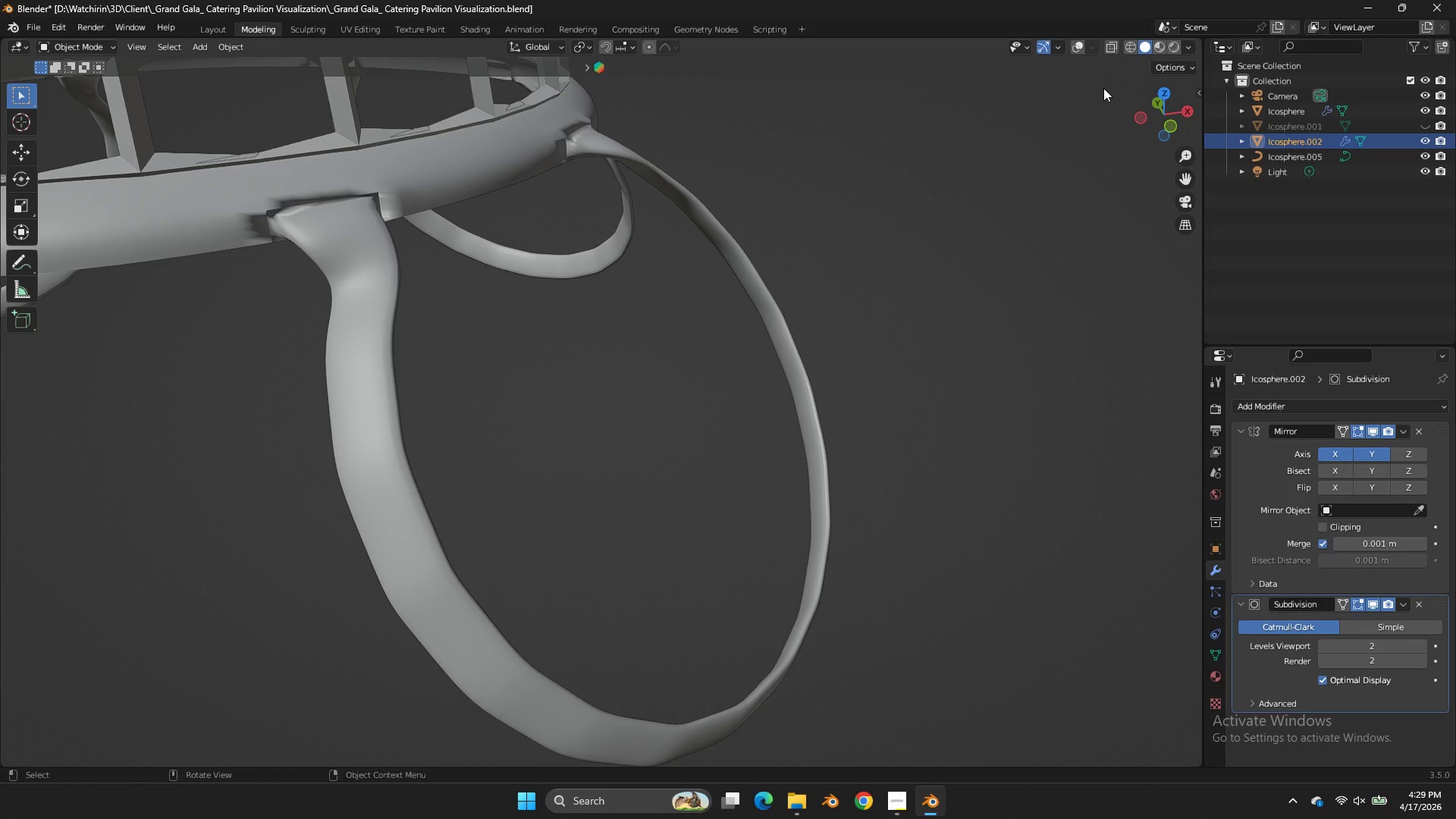 
key(Tab)
 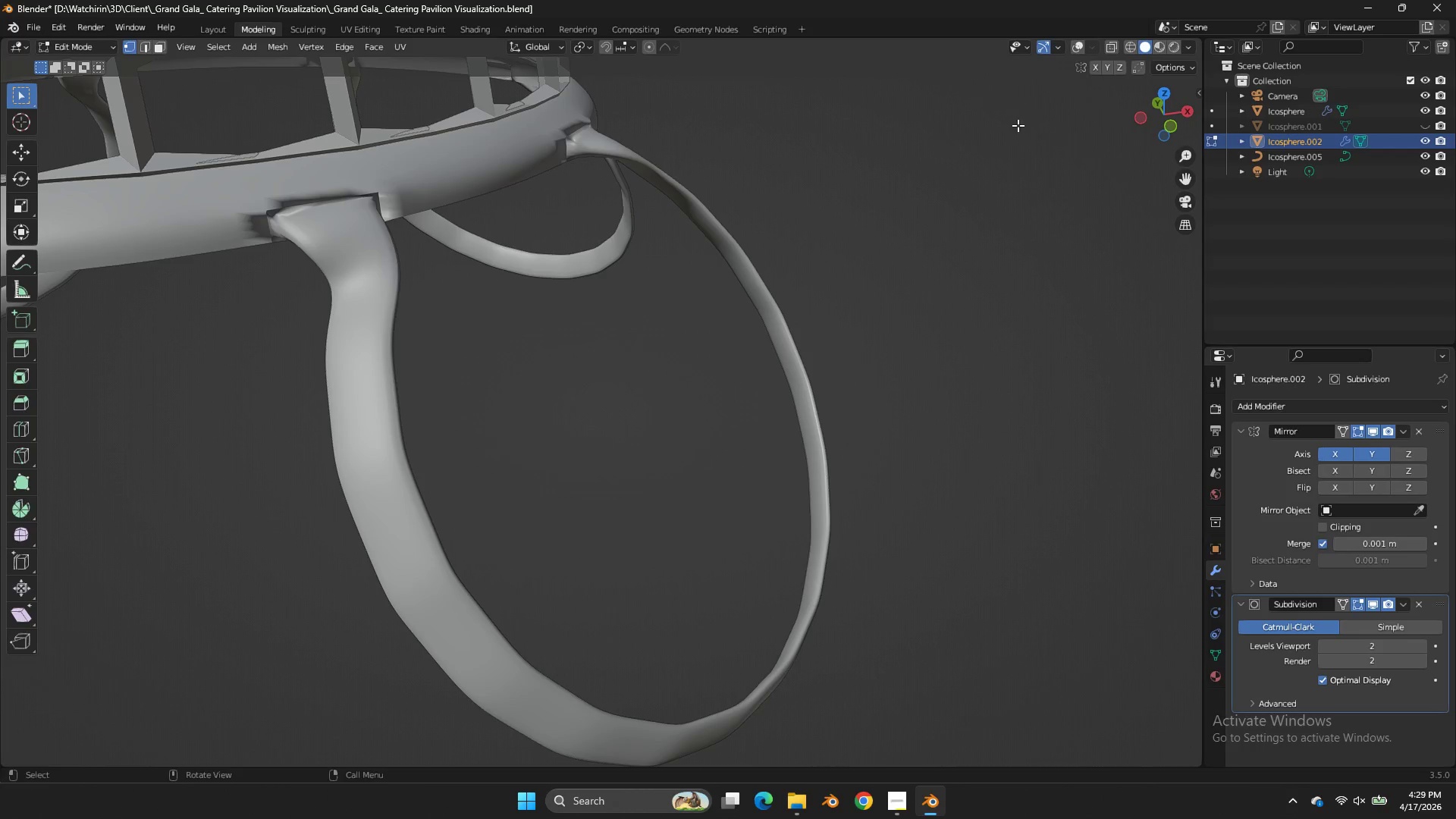 
key(Tab)
 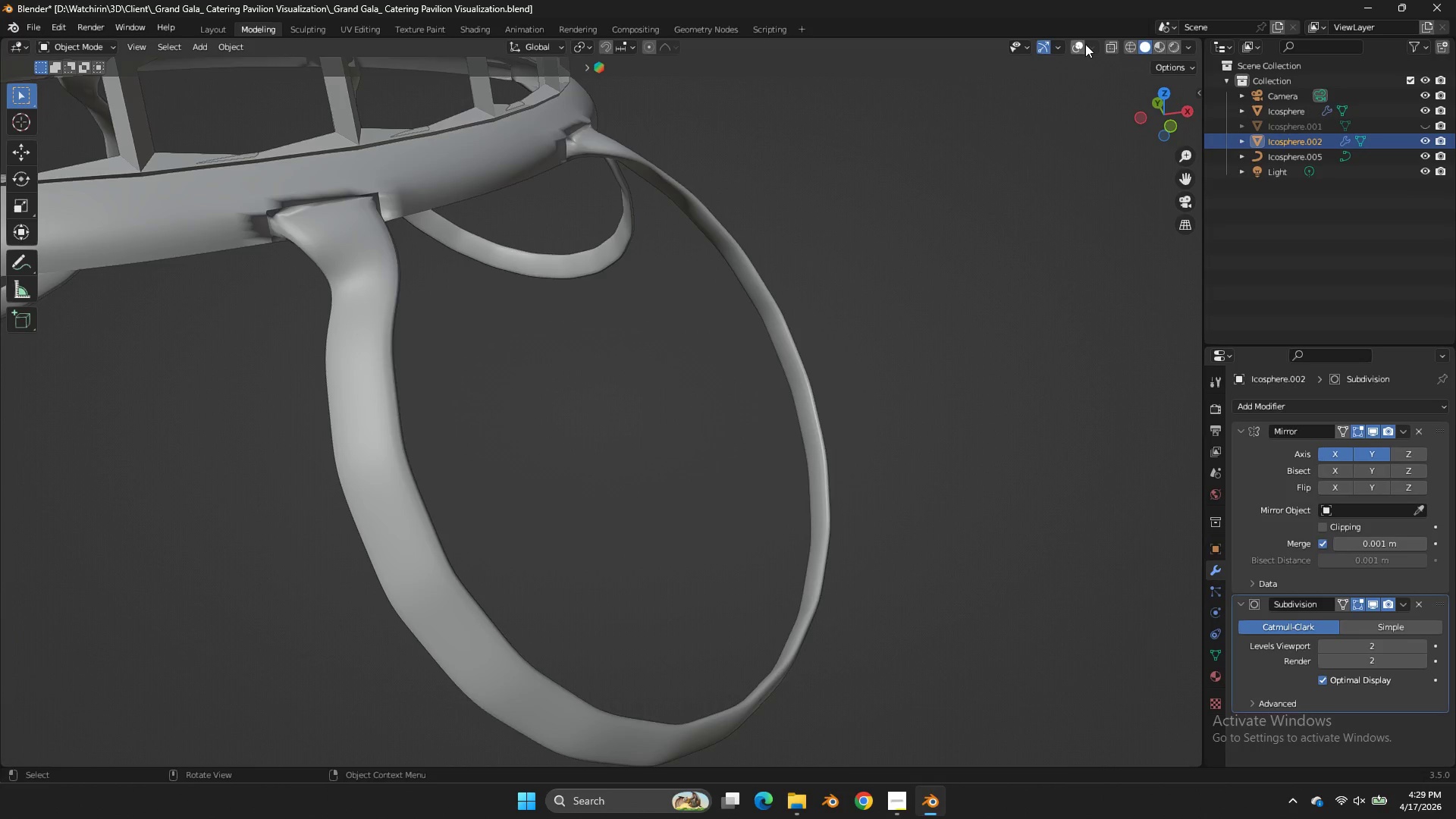 
left_click([1085, 44])
 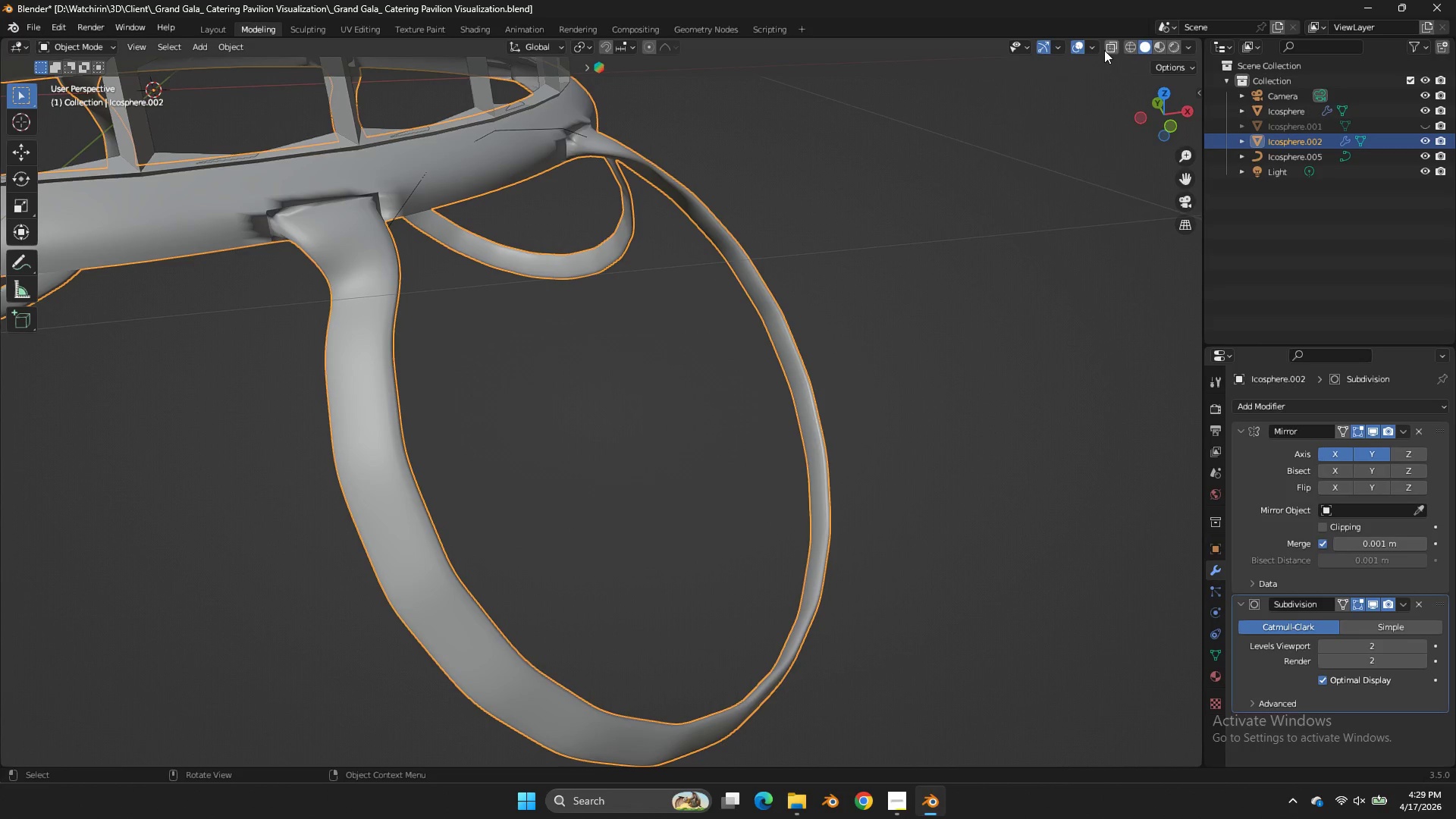 
left_click([1092, 50])
 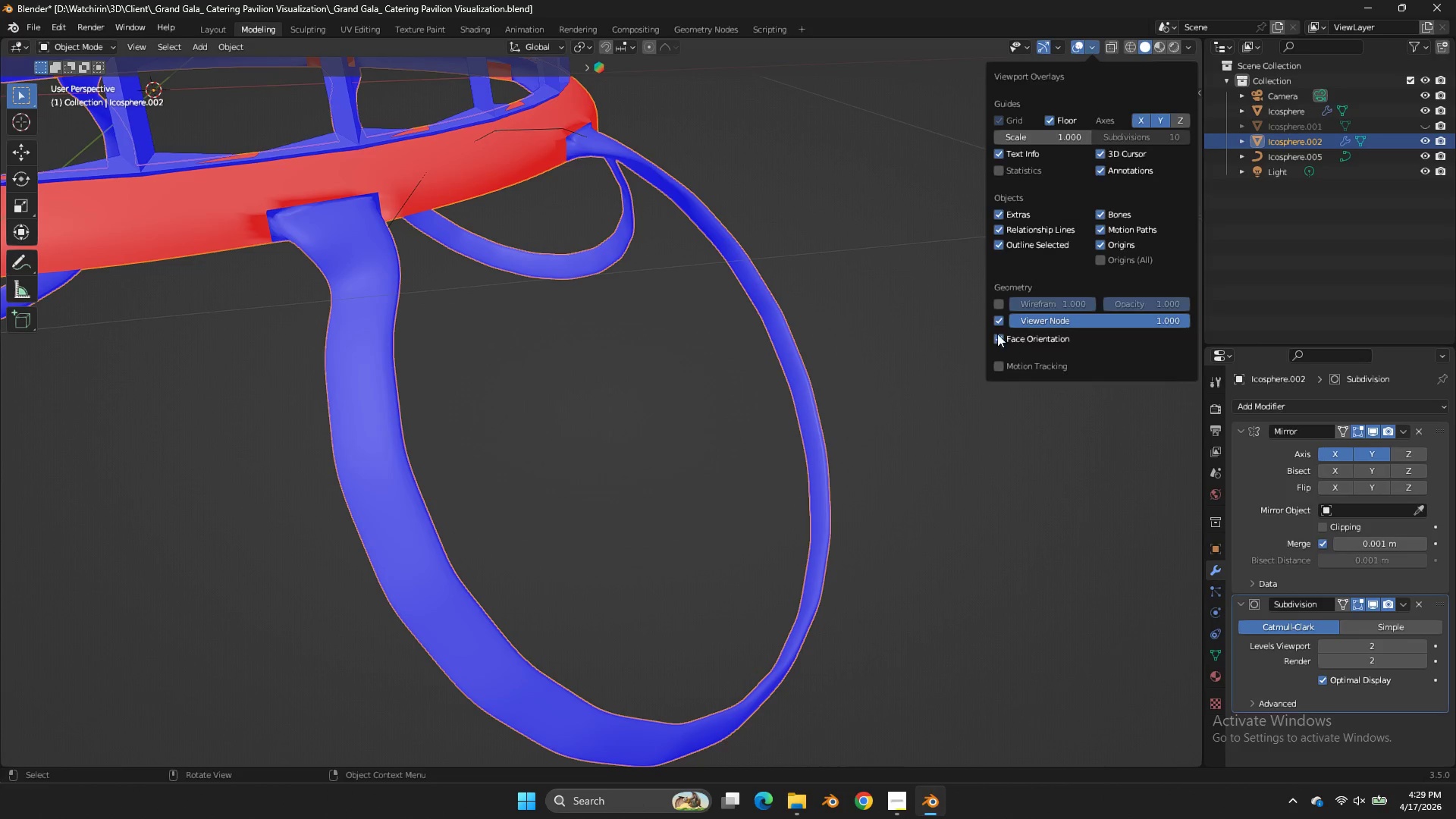 
key(Tab)
 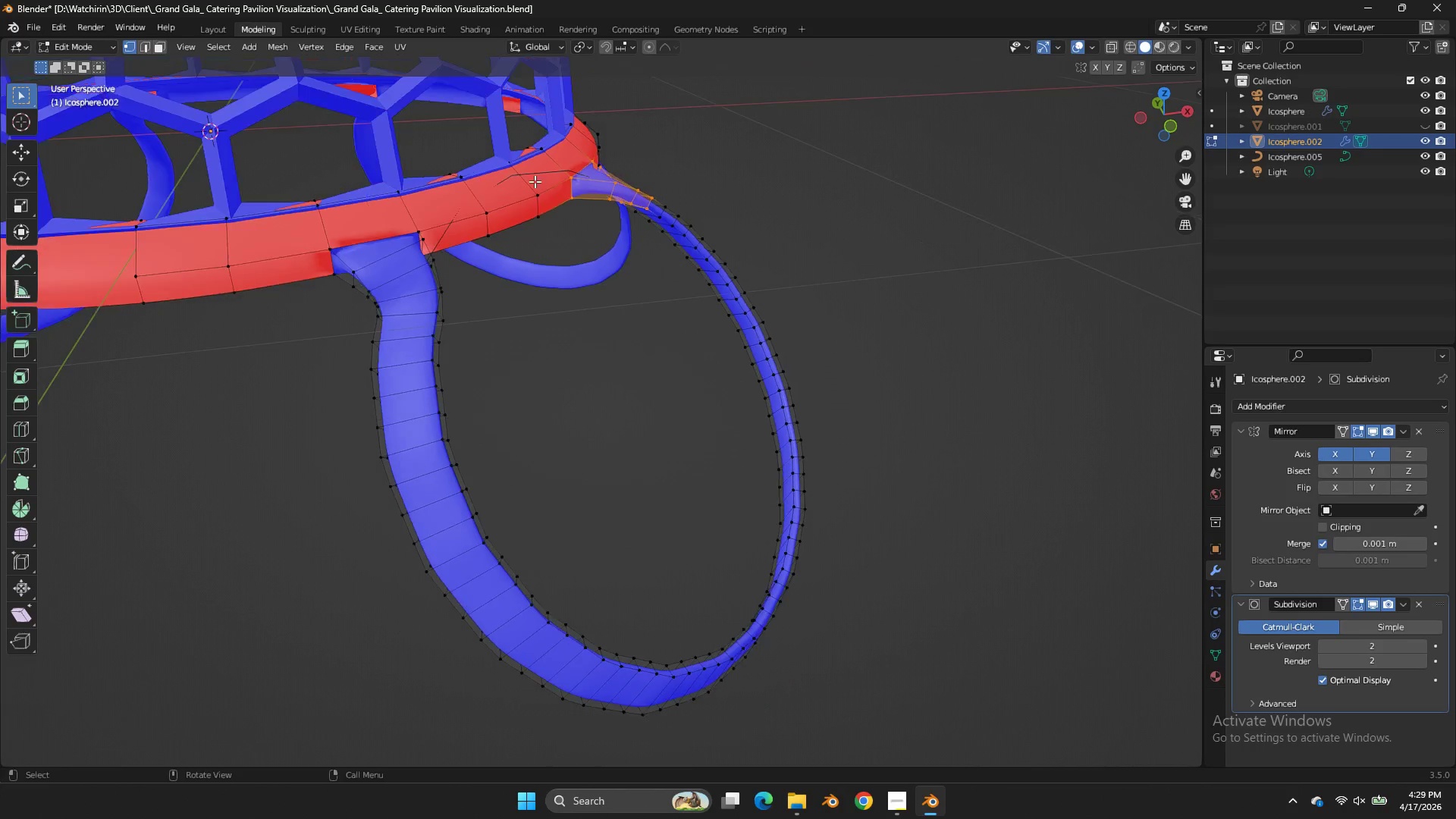 
key(Tab)
 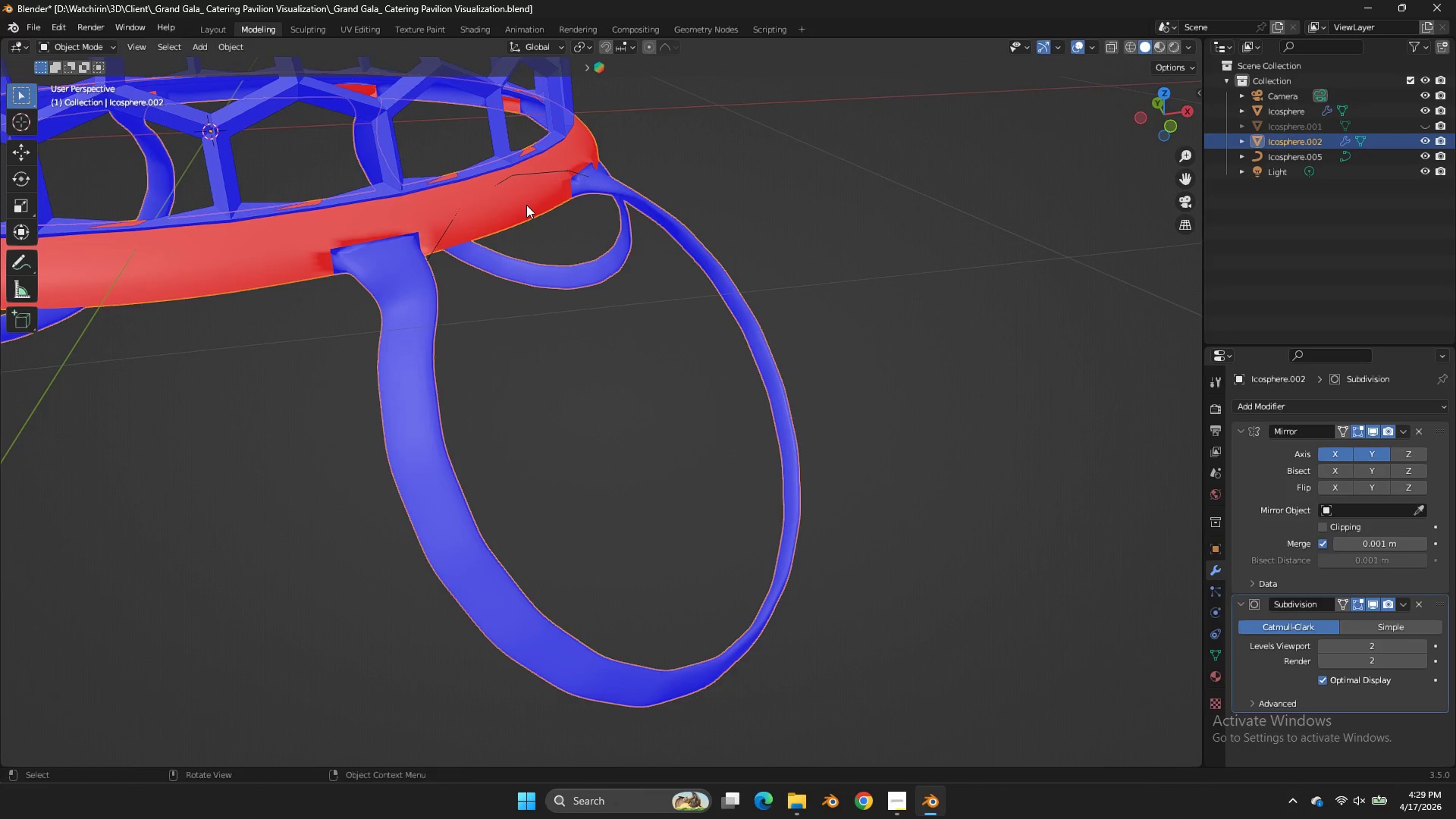 
scroll: coordinate [535, 181], scroll_direction: down, amount: 1.0
 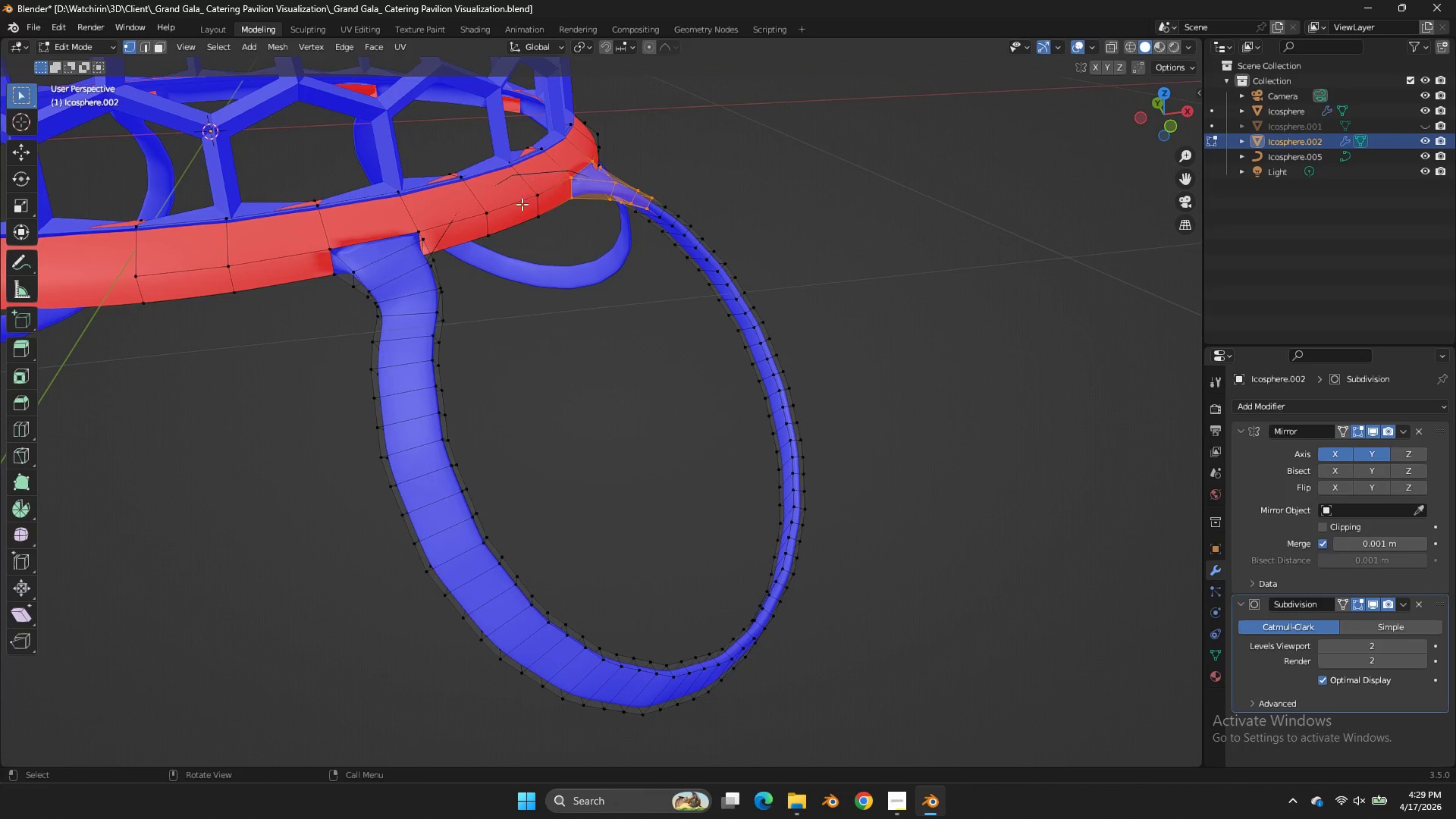 
key(Tab)
 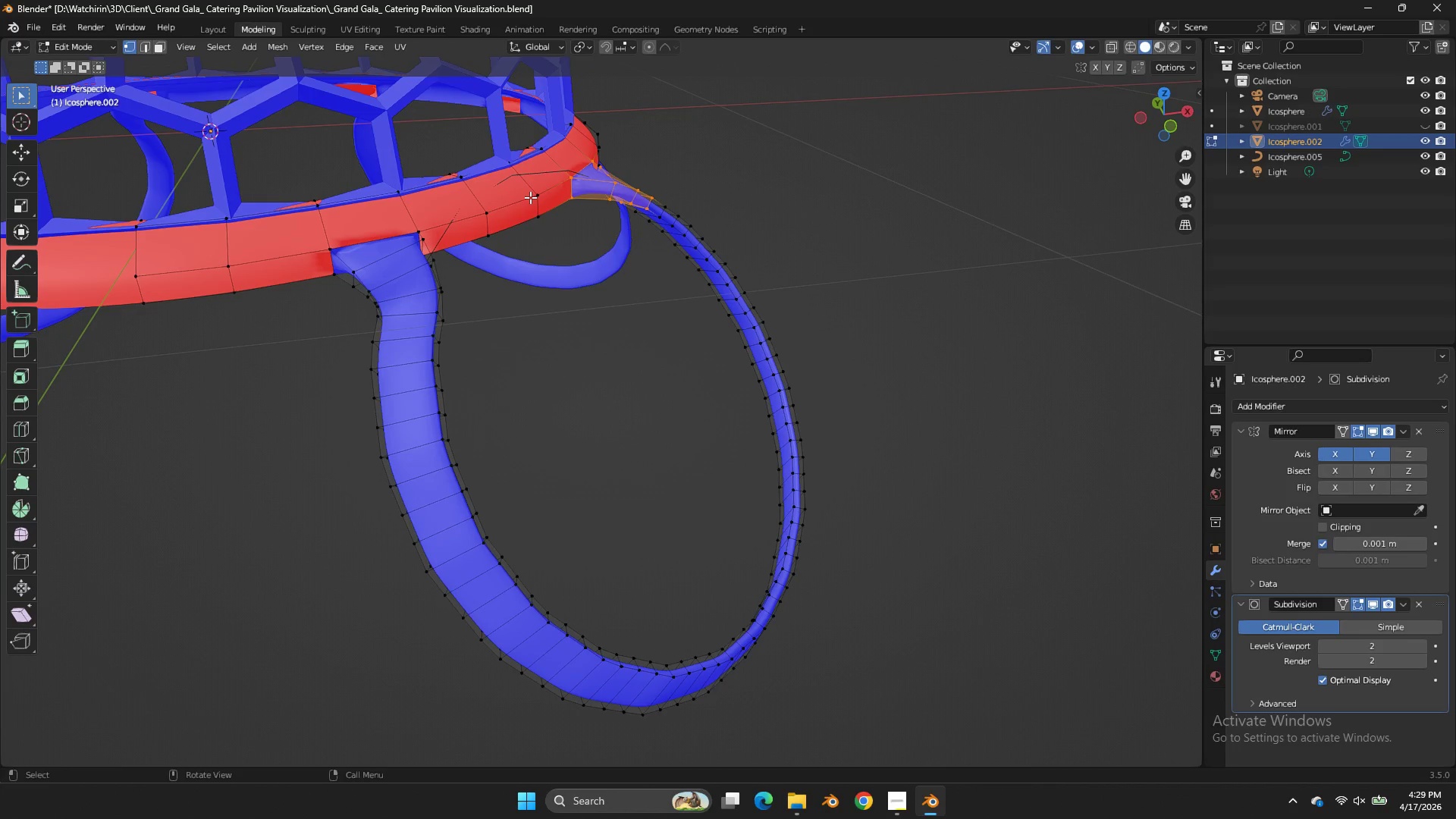 
left_click([530, 197])
 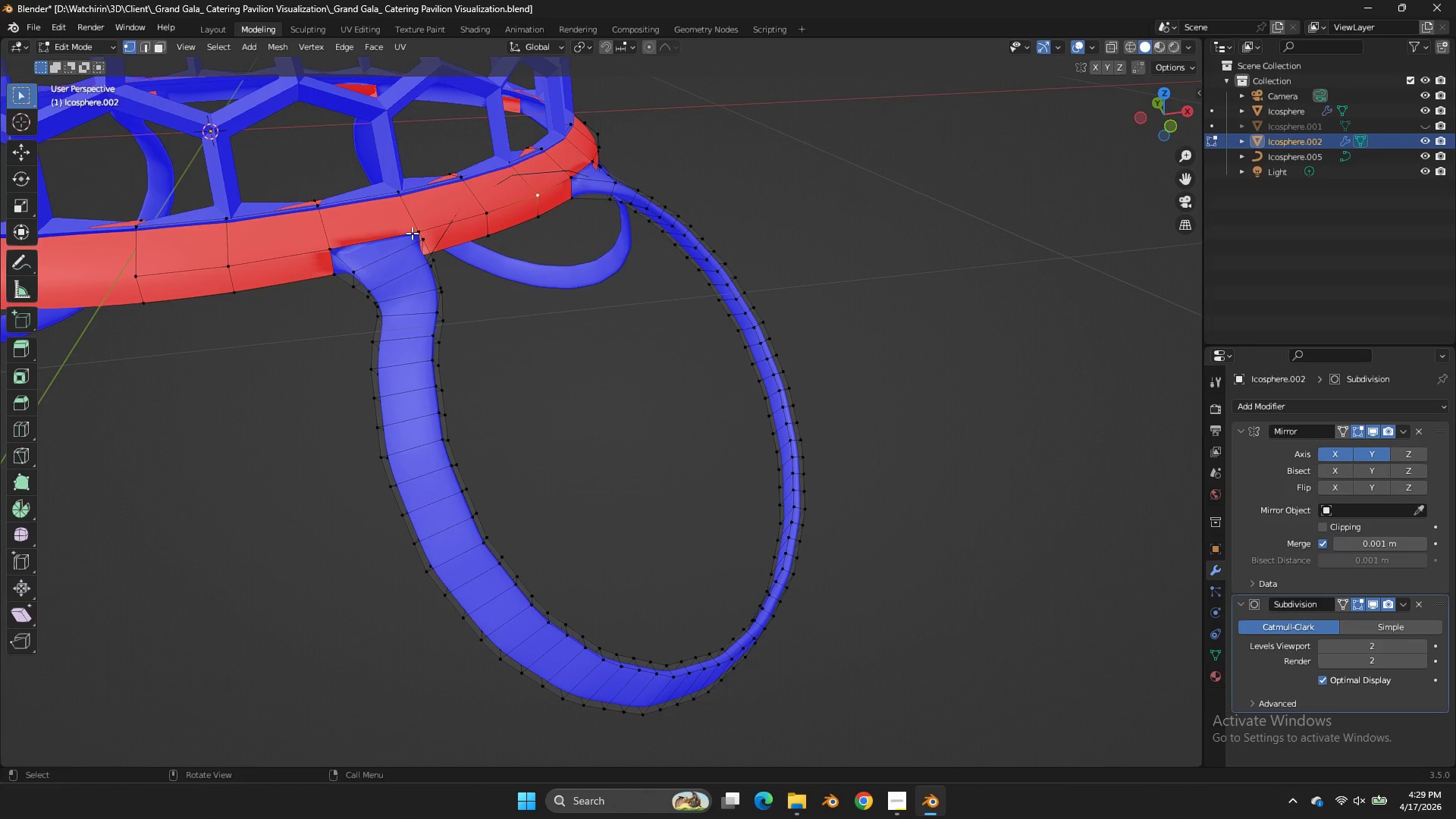 
hold_key(key=AltLeft, duration=1.02)
double_click([388, 234])
 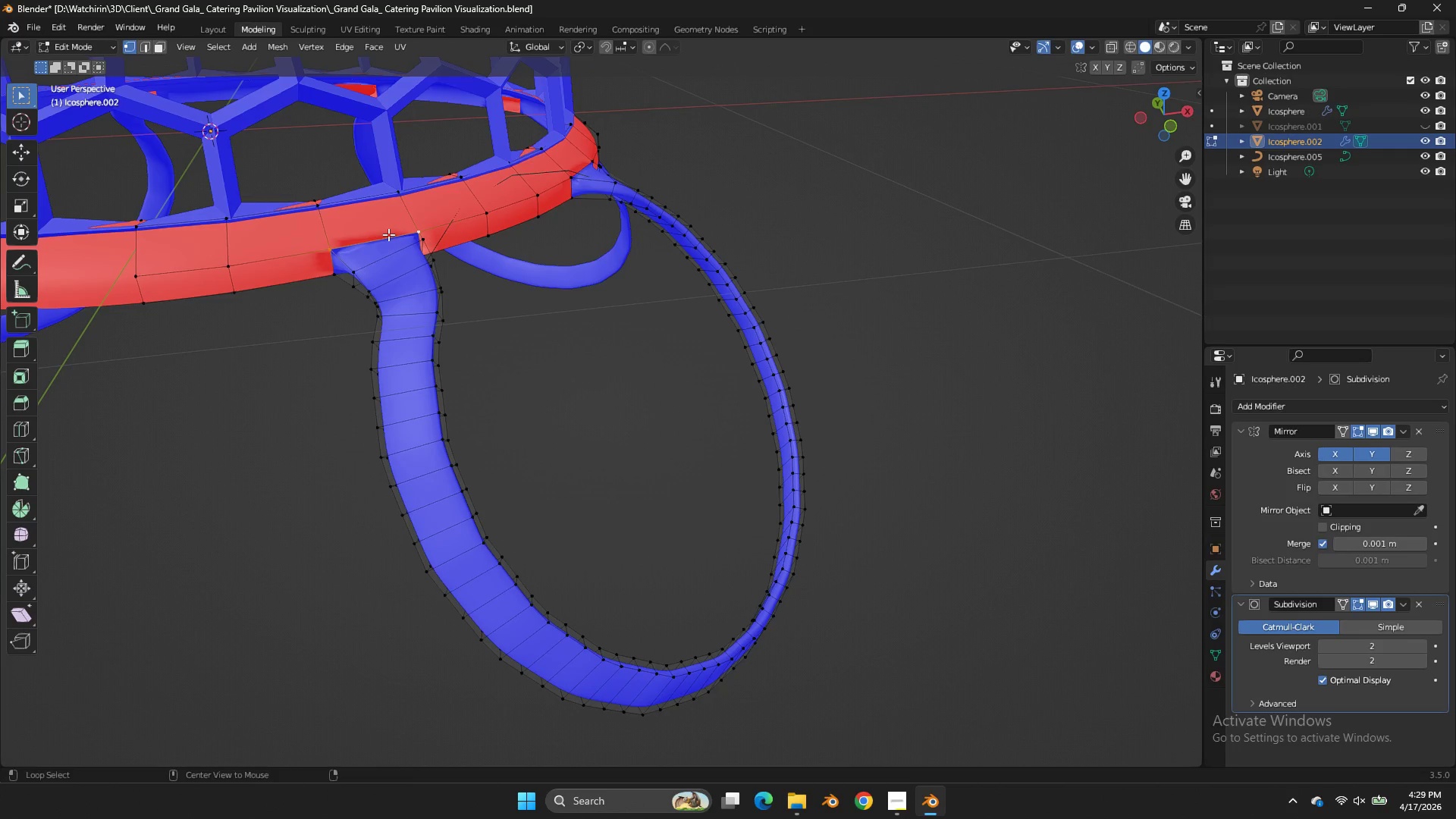 
key(Alt+AltLeft)
 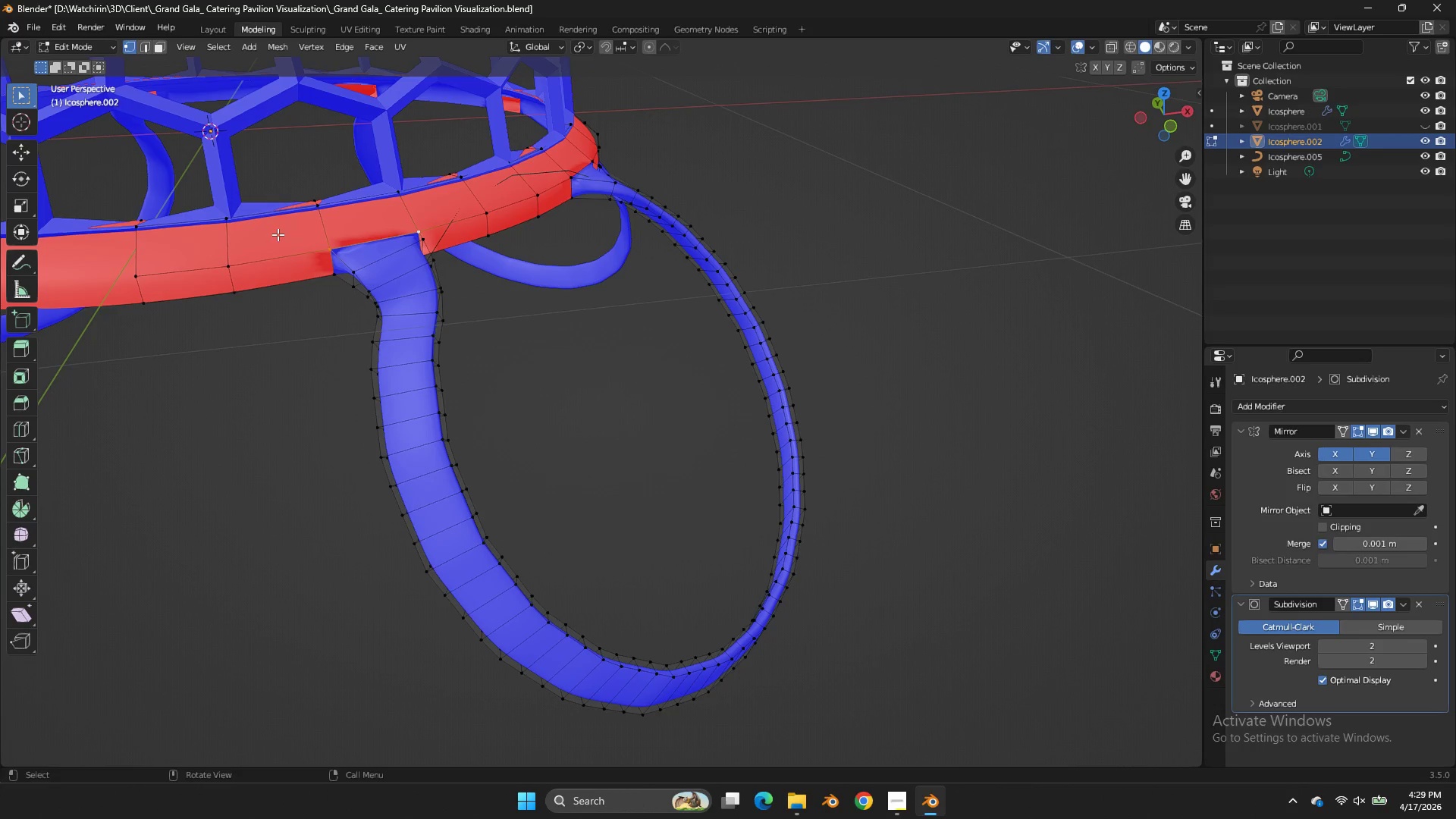 
key(Alt+Z)
 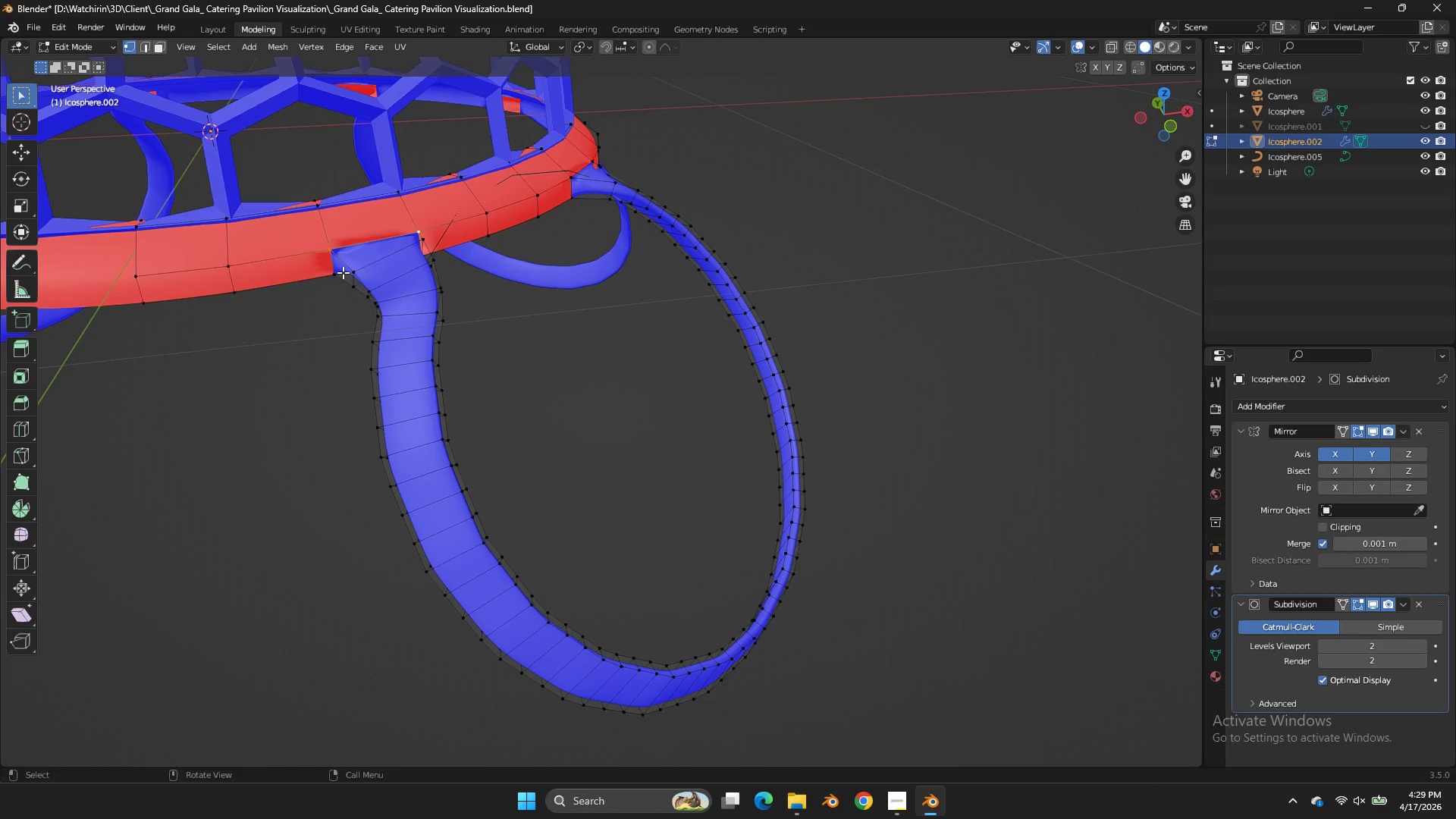 
key(Z)
 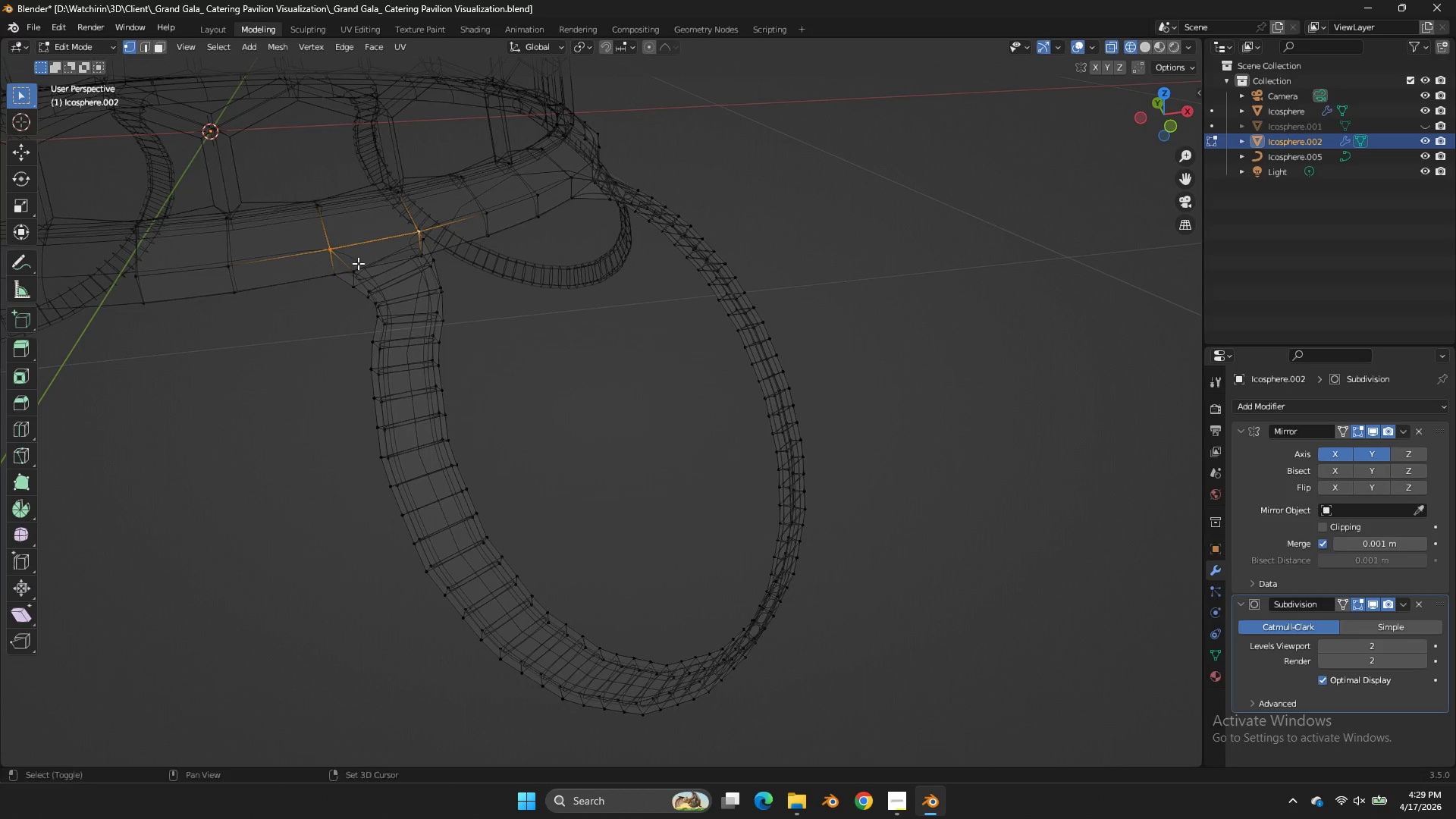 
hold_key(key=ShiftLeft, duration=1.11)
hold_key(key=AltLeft, duration=1.08)
left_click([342, 271])
 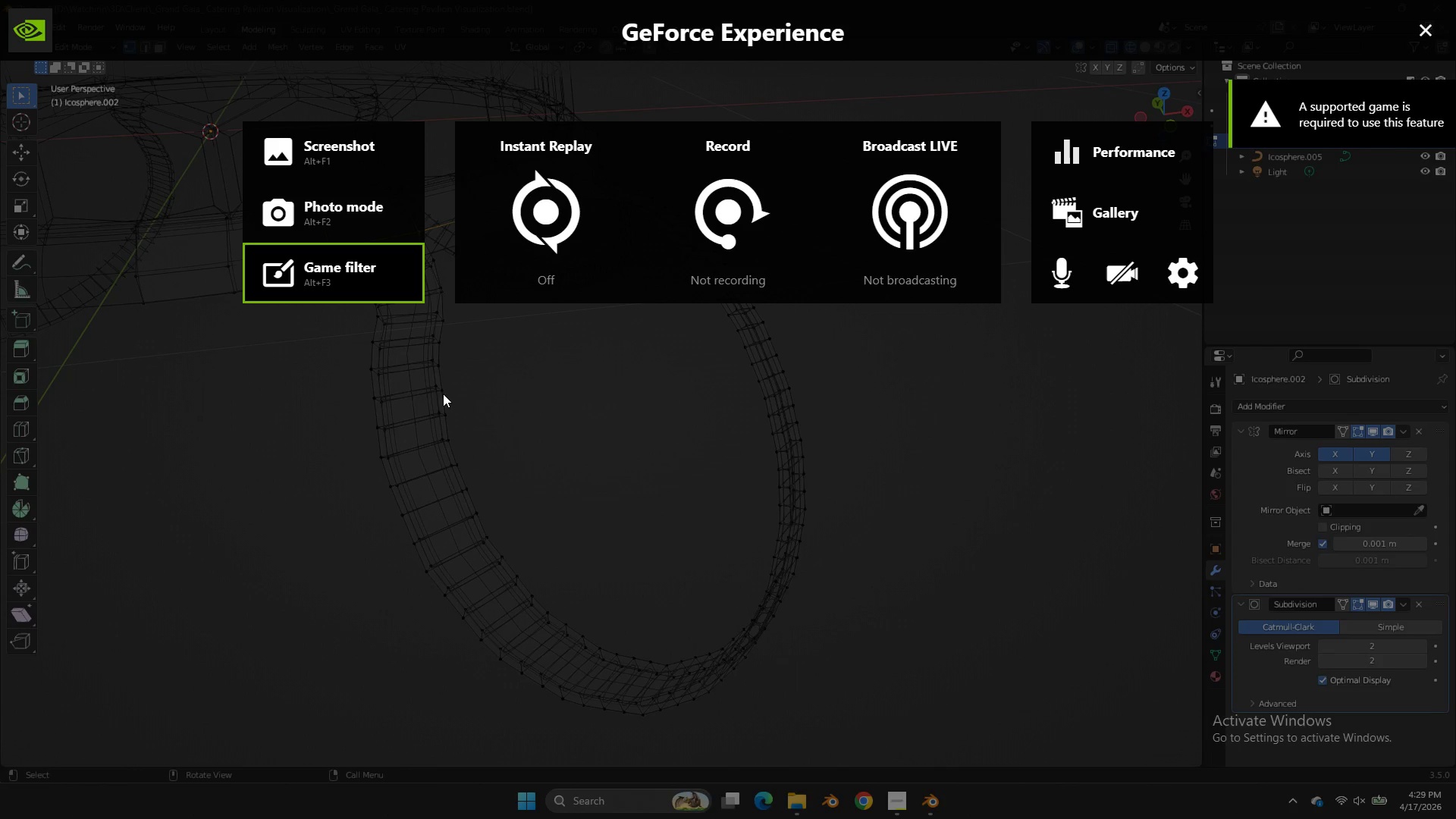 
key(Escape)
 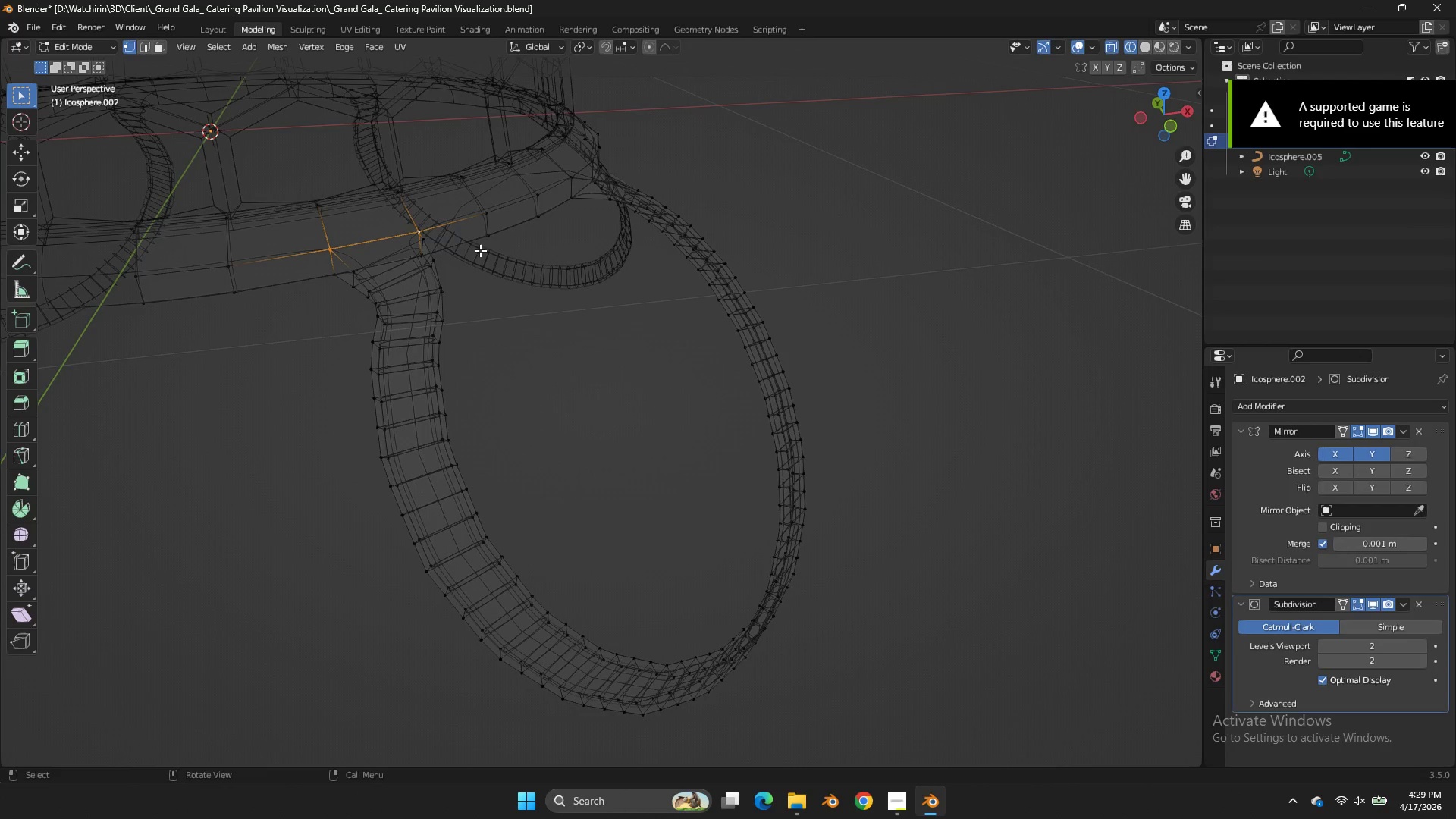 
hold_key(key=AltLeft, duration=0.89)
hold_key(key=ShiftLeft, duration=0.78)
left_click([363, 260])
 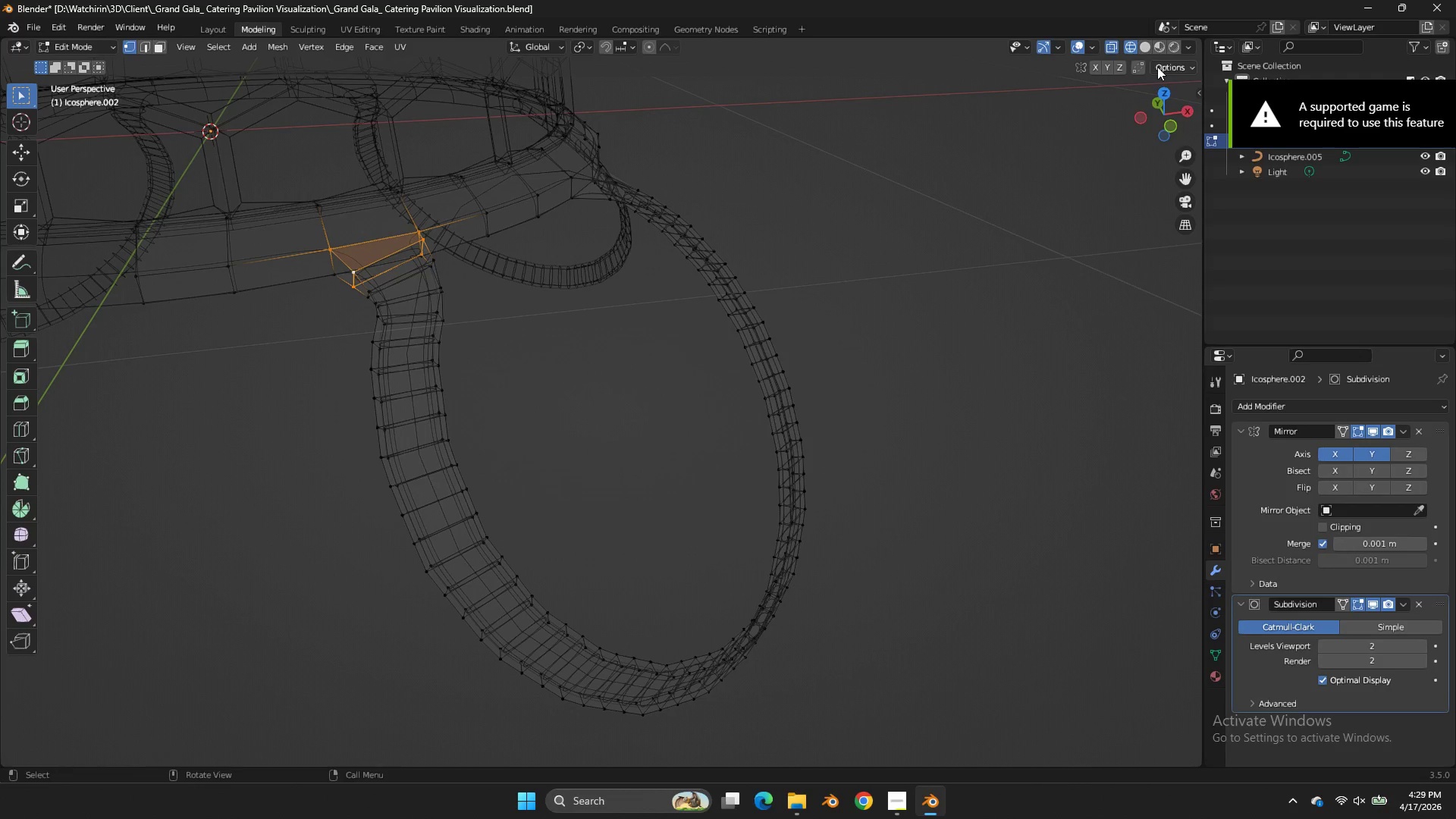 
left_click_drag(start_coordinate=[1174, 96], to_coordinate=[67, 75])
 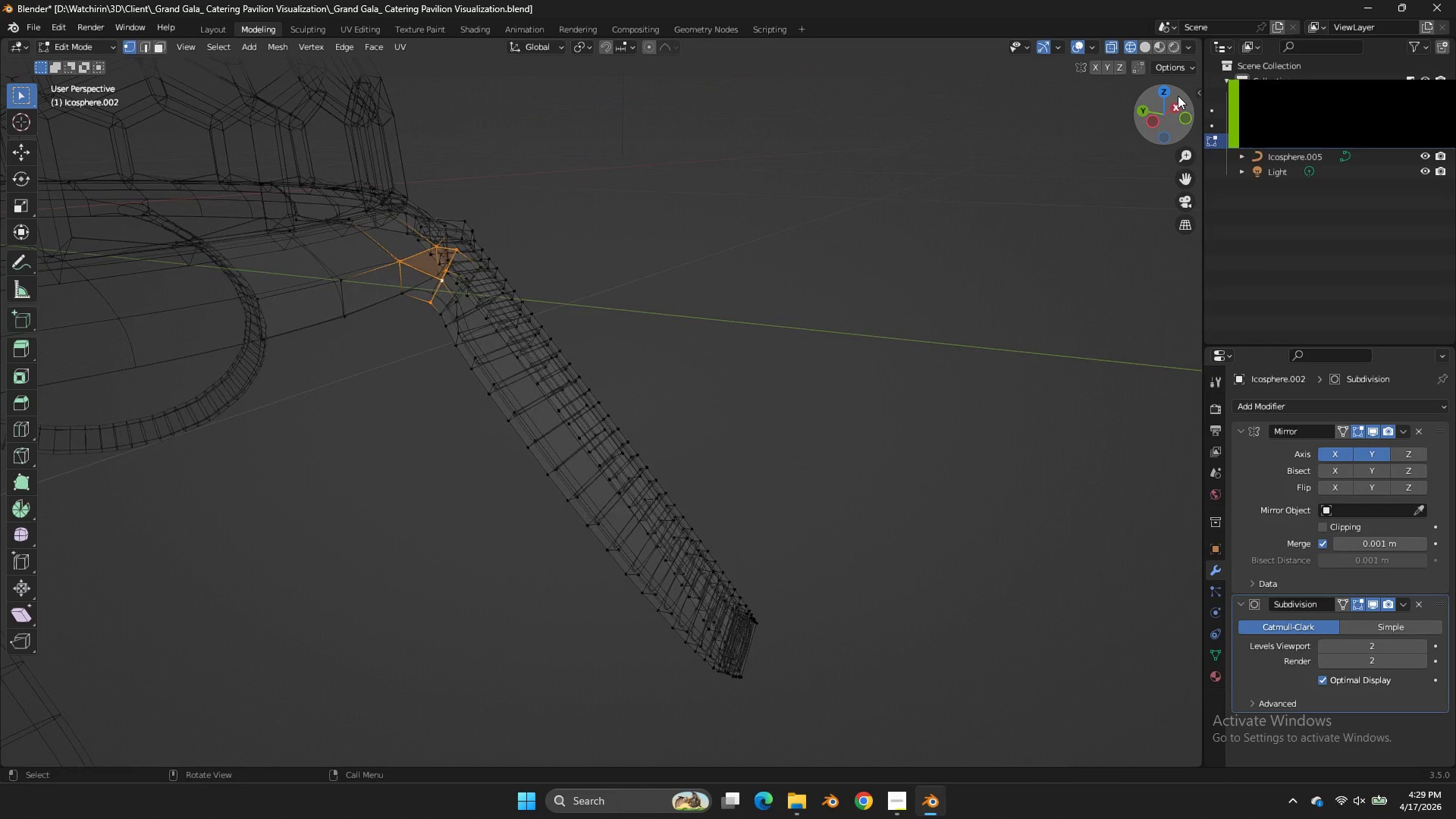 
key(Control+ControlLeft)
 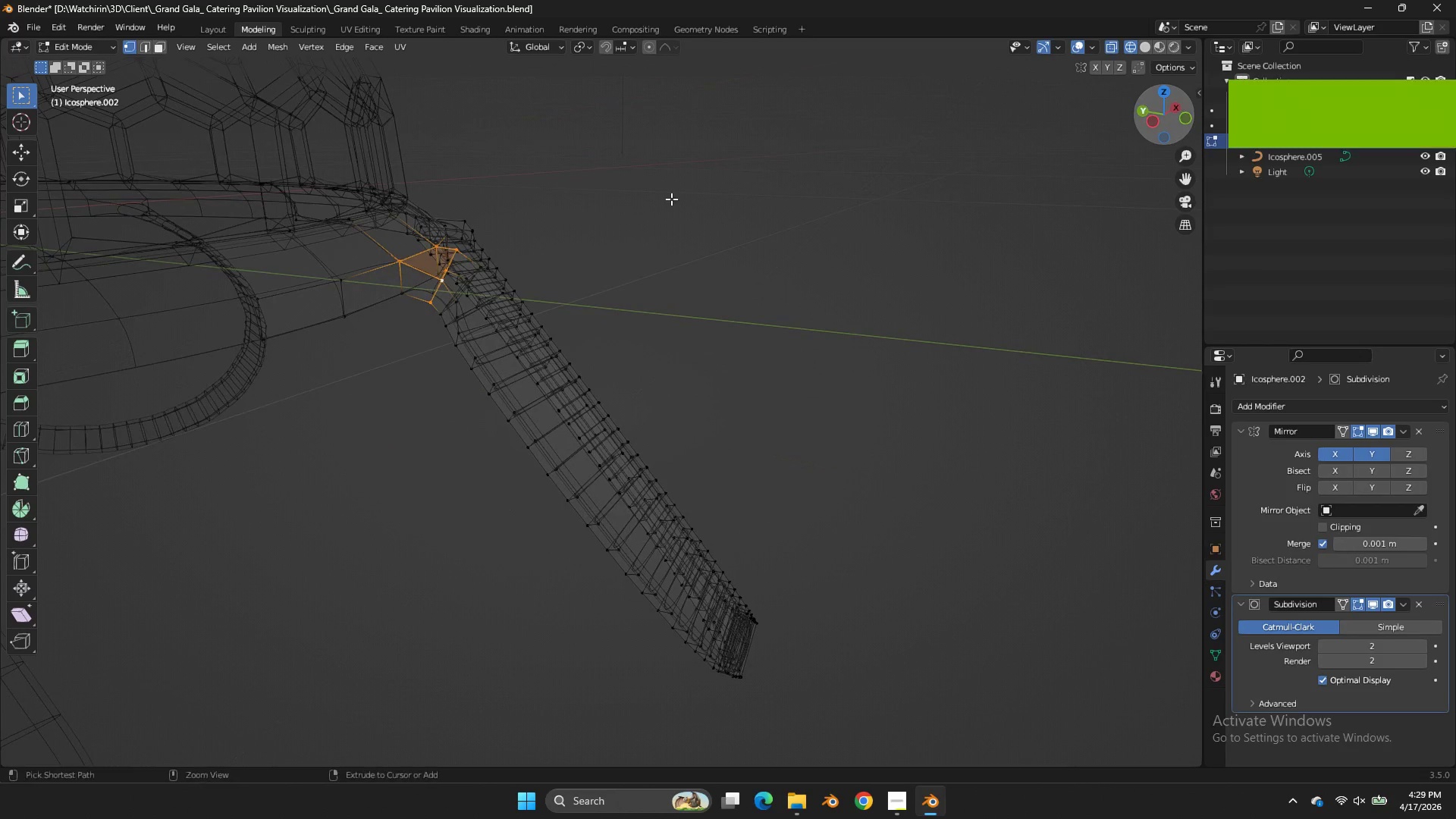 
key(Control+Z)
 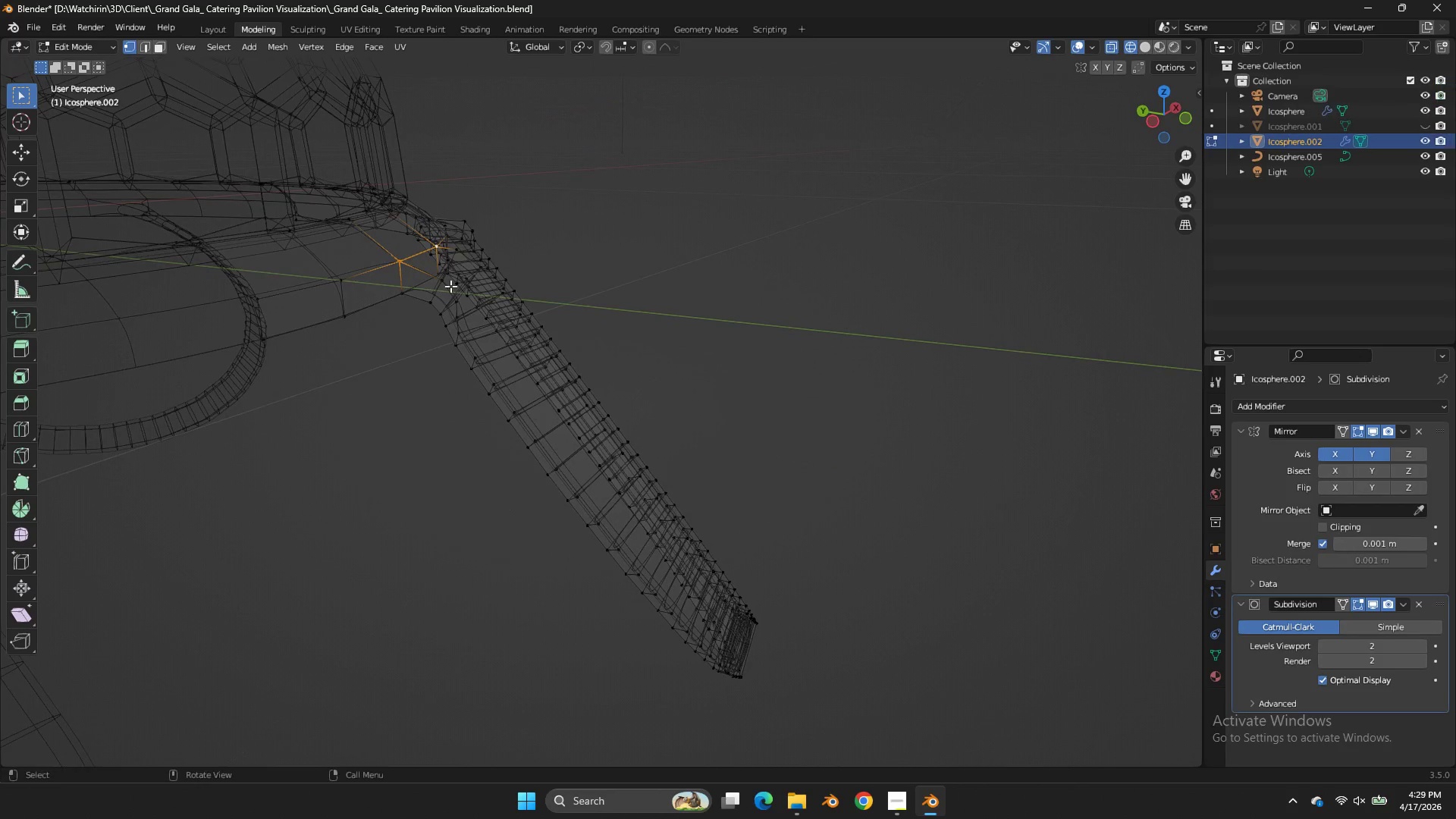 
hold_key(key=AltLeft, duration=1.06)
hold_key(key=ShiftLeft, duration=0.98)
left_click([414, 284])
 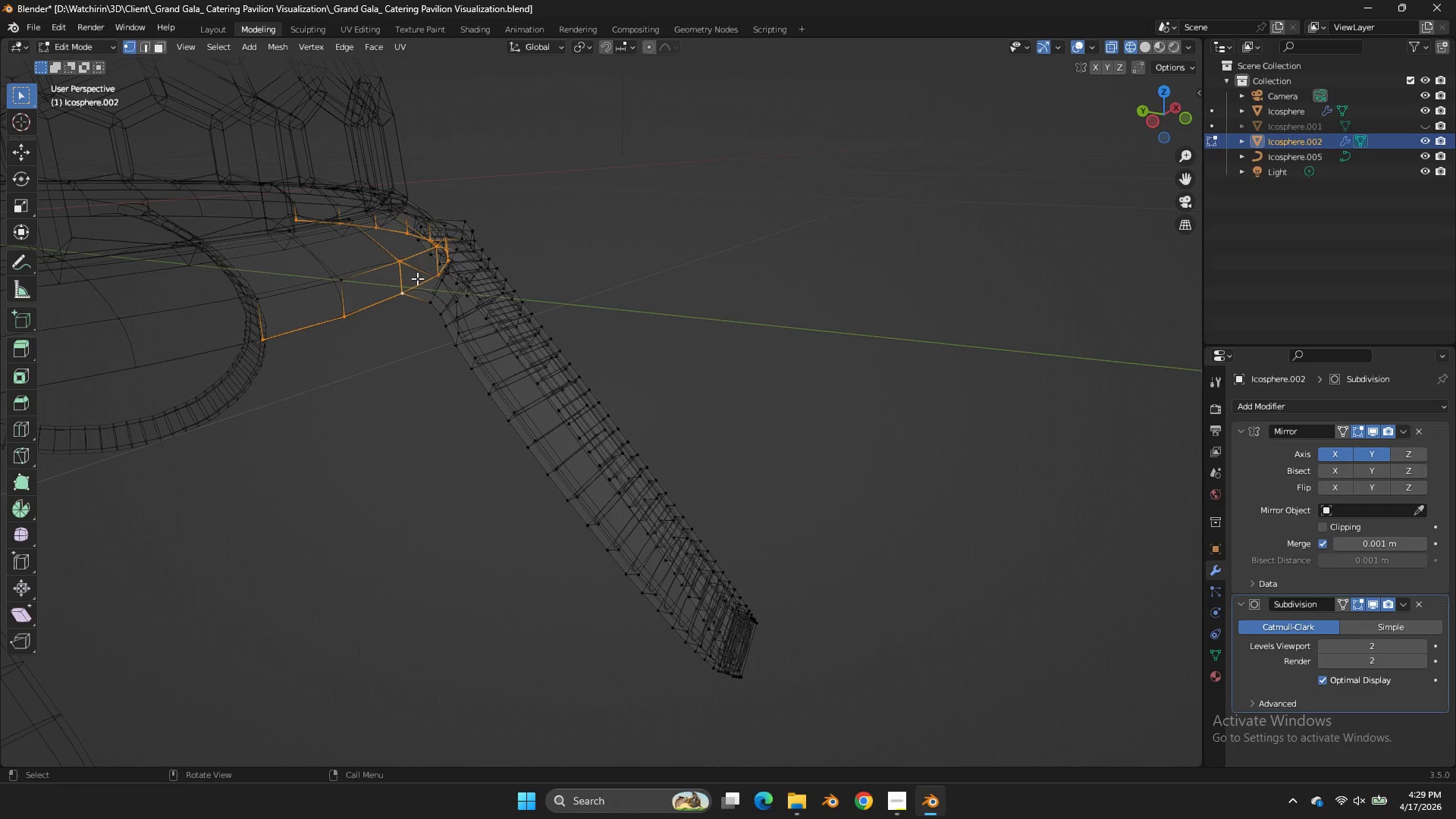 
scroll: coordinate [431, 262], scroll_direction: up, amount: 2.0
 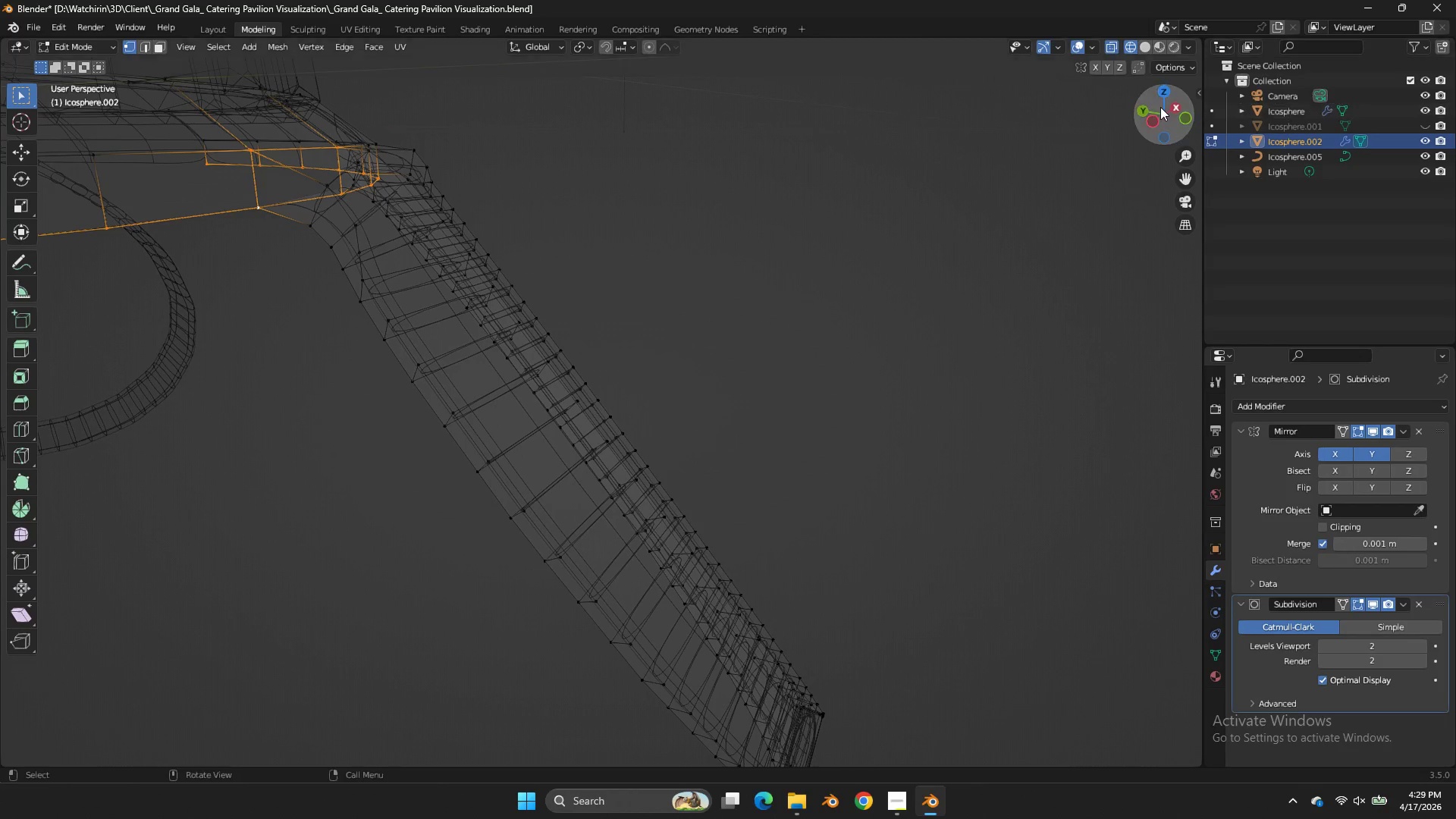 
left_click_drag(start_coordinate=[1160, 107], to_coordinate=[780, 136])
 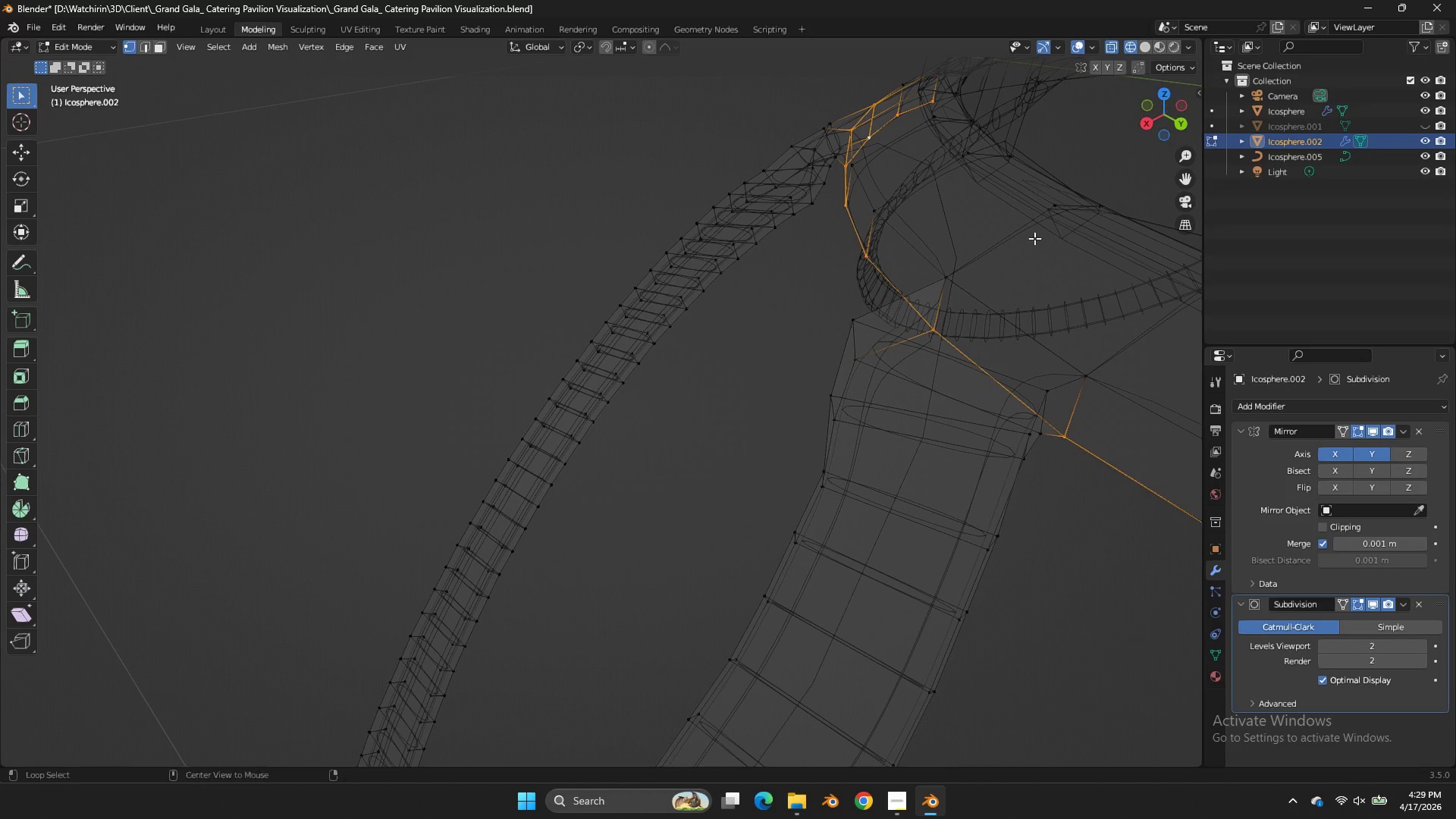 
hold_key(key=AltLeft, duration=0.89)
hold_key(key=ShiftLeft, duration=0.83)
left_click([1010, 314])
 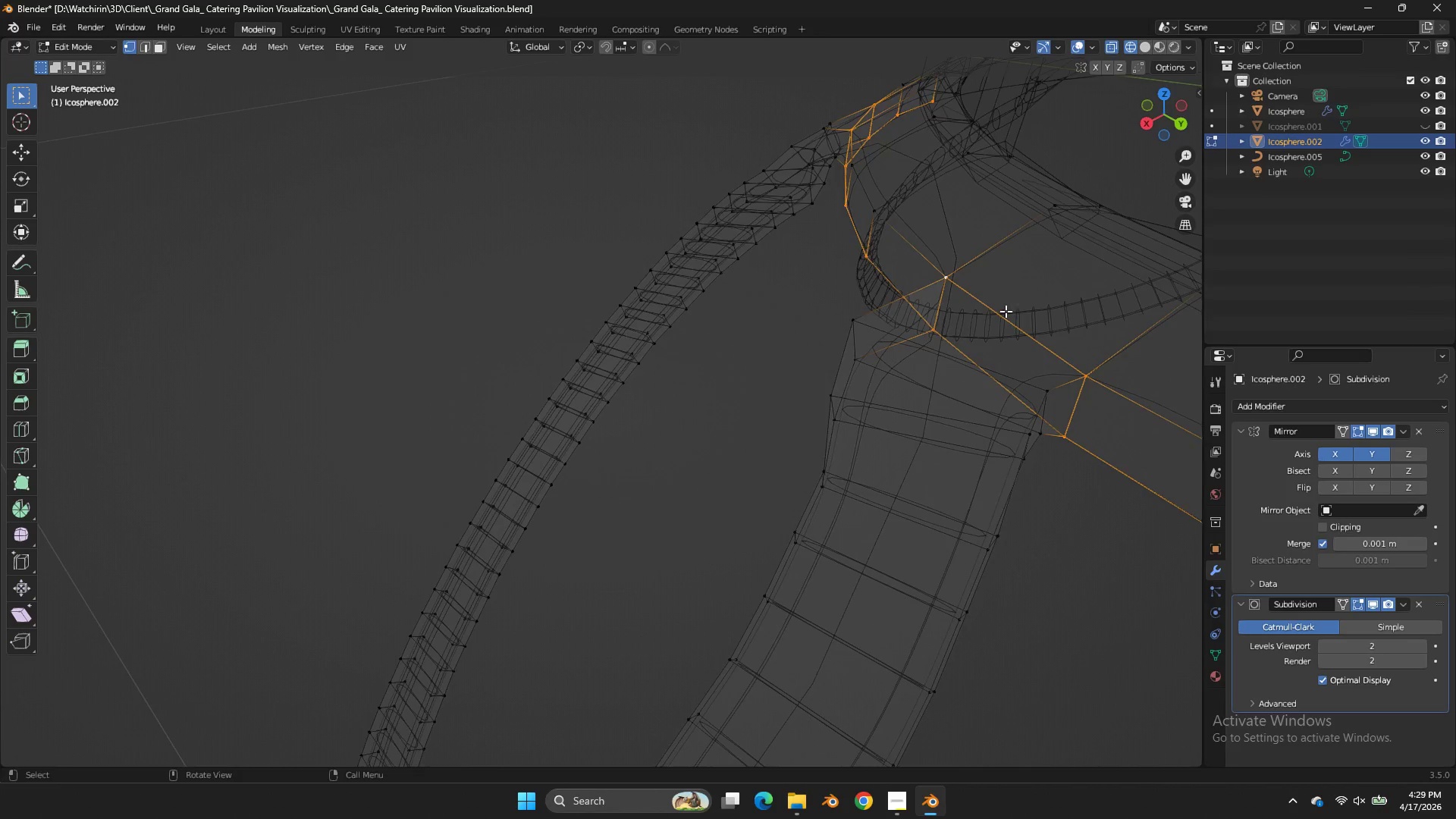 
scroll: coordinate [1006, 311], scroll_direction: down, amount: 3.0
 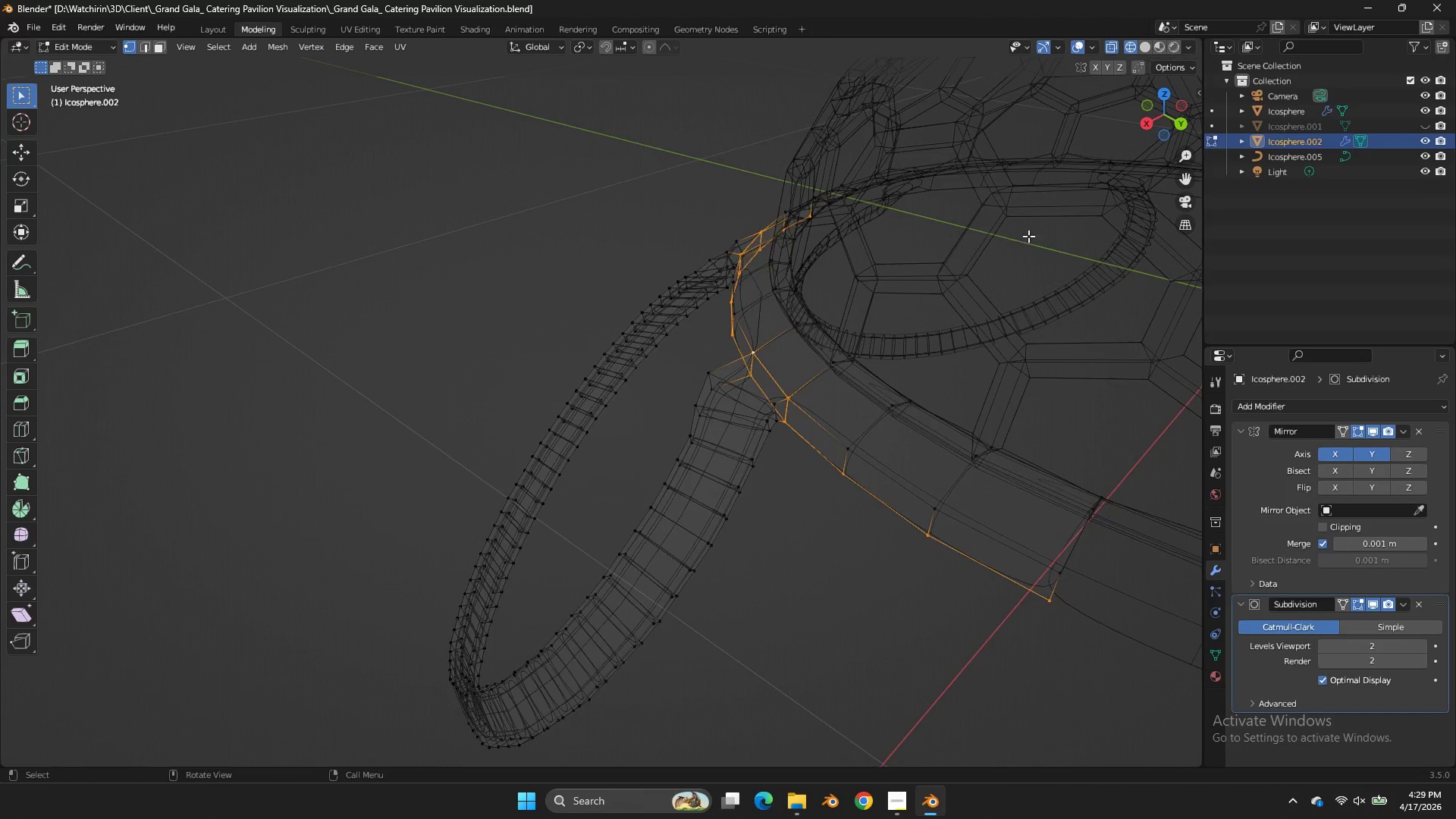 
scroll: coordinate [1030, 235], scroll_direction: up, amount: 2.0
 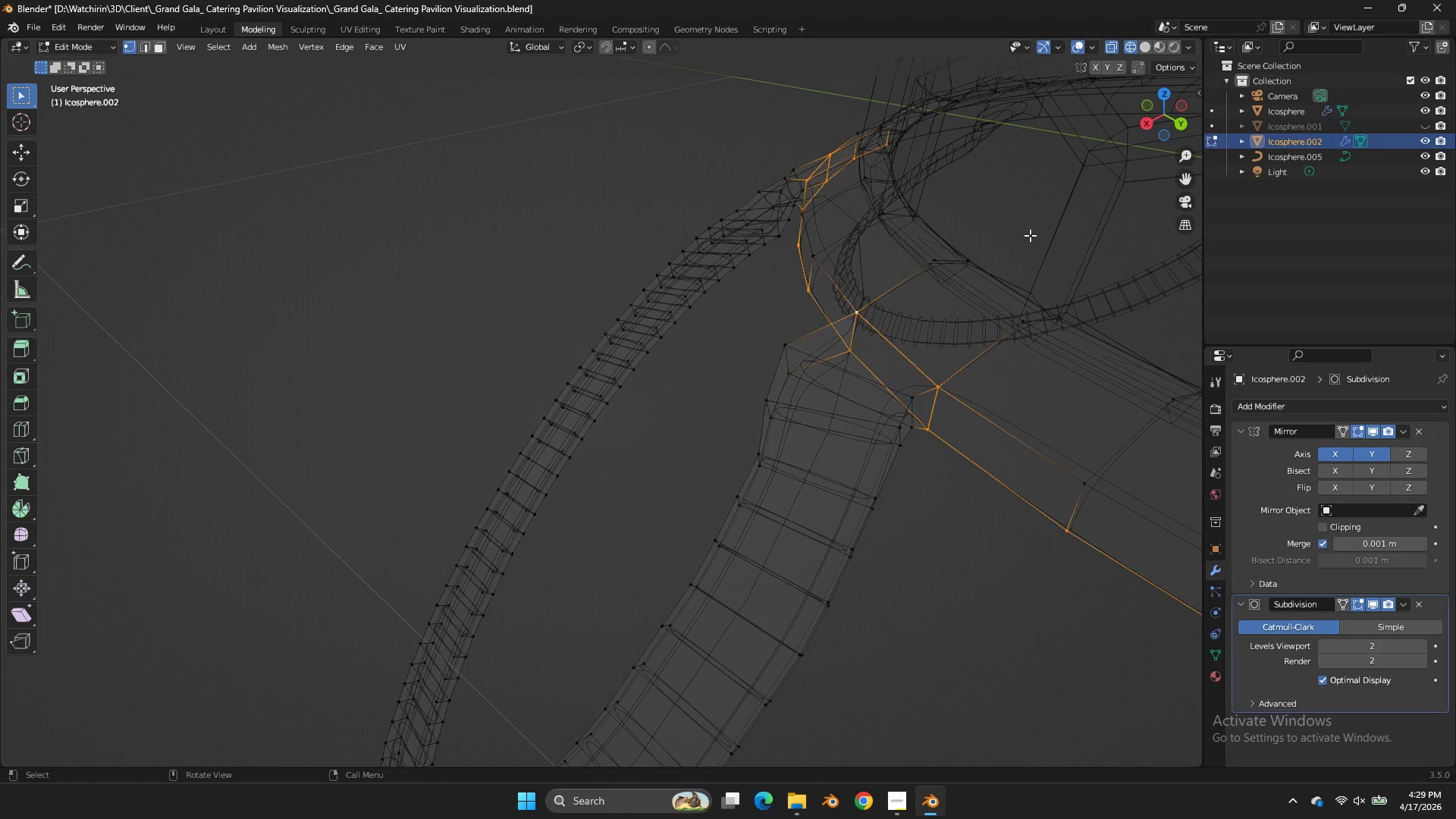 
key(U)
 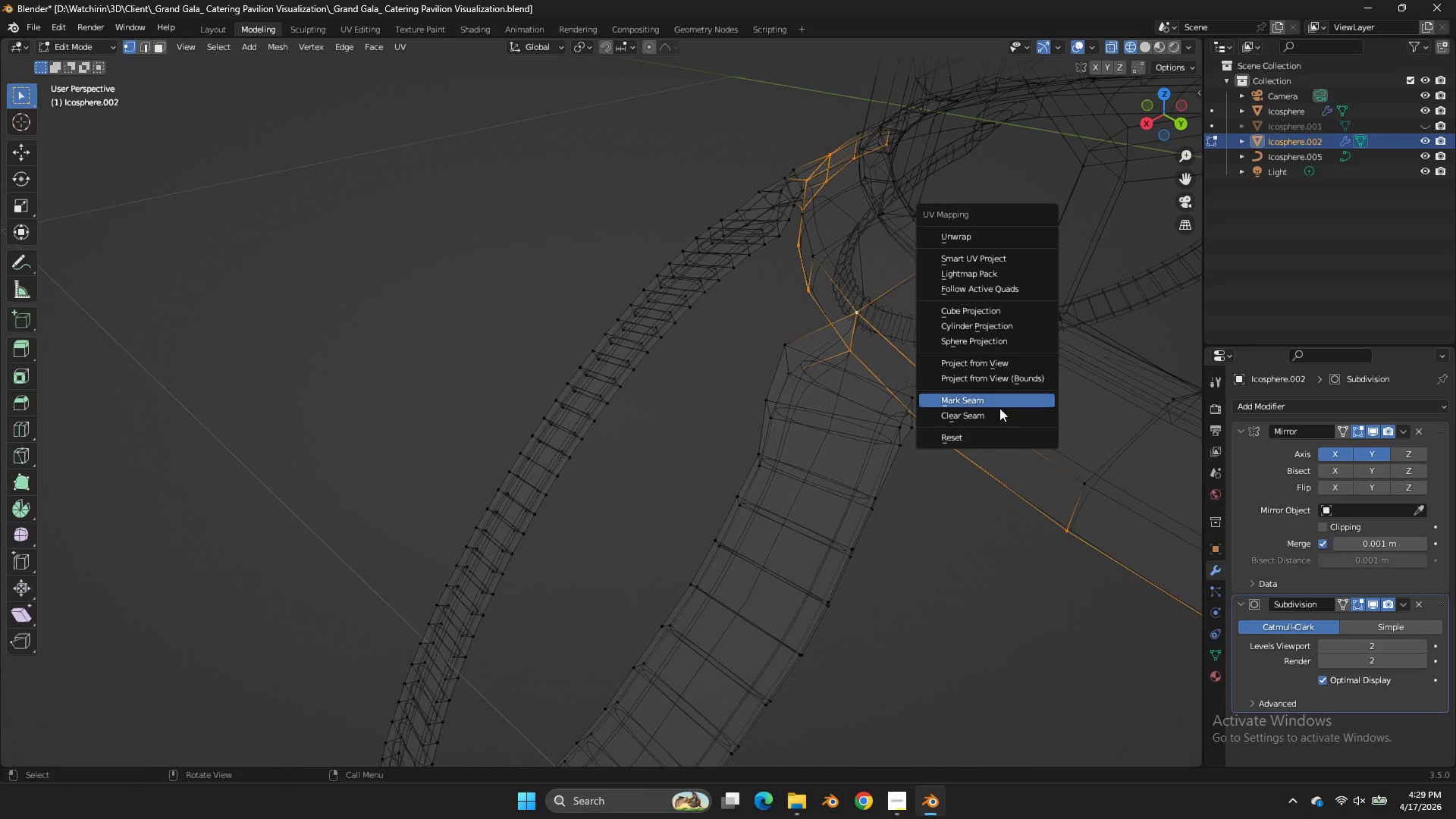 
left_click([990, 400])
 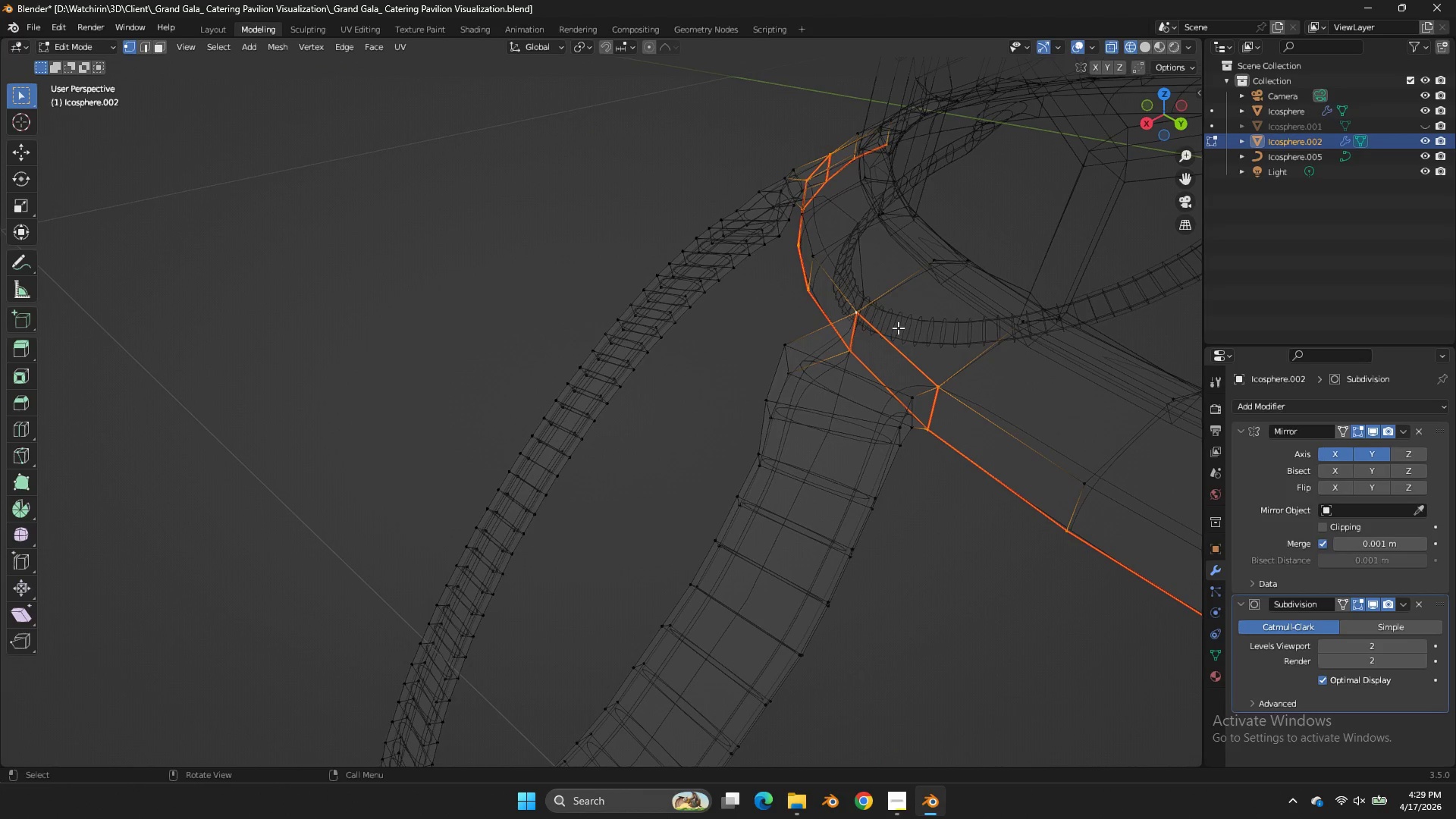 
left_click([869, 315])
 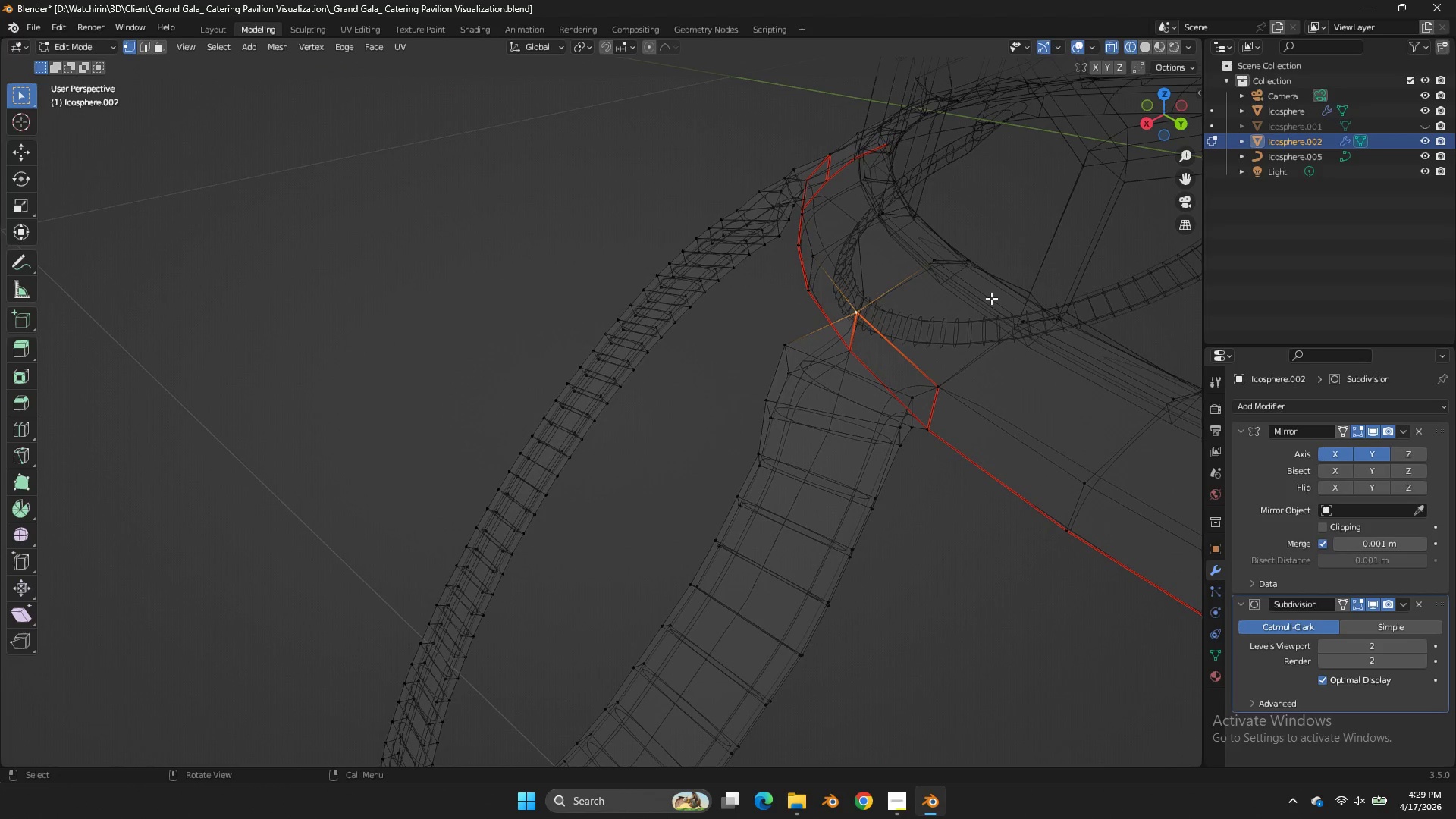 
type(zz)
 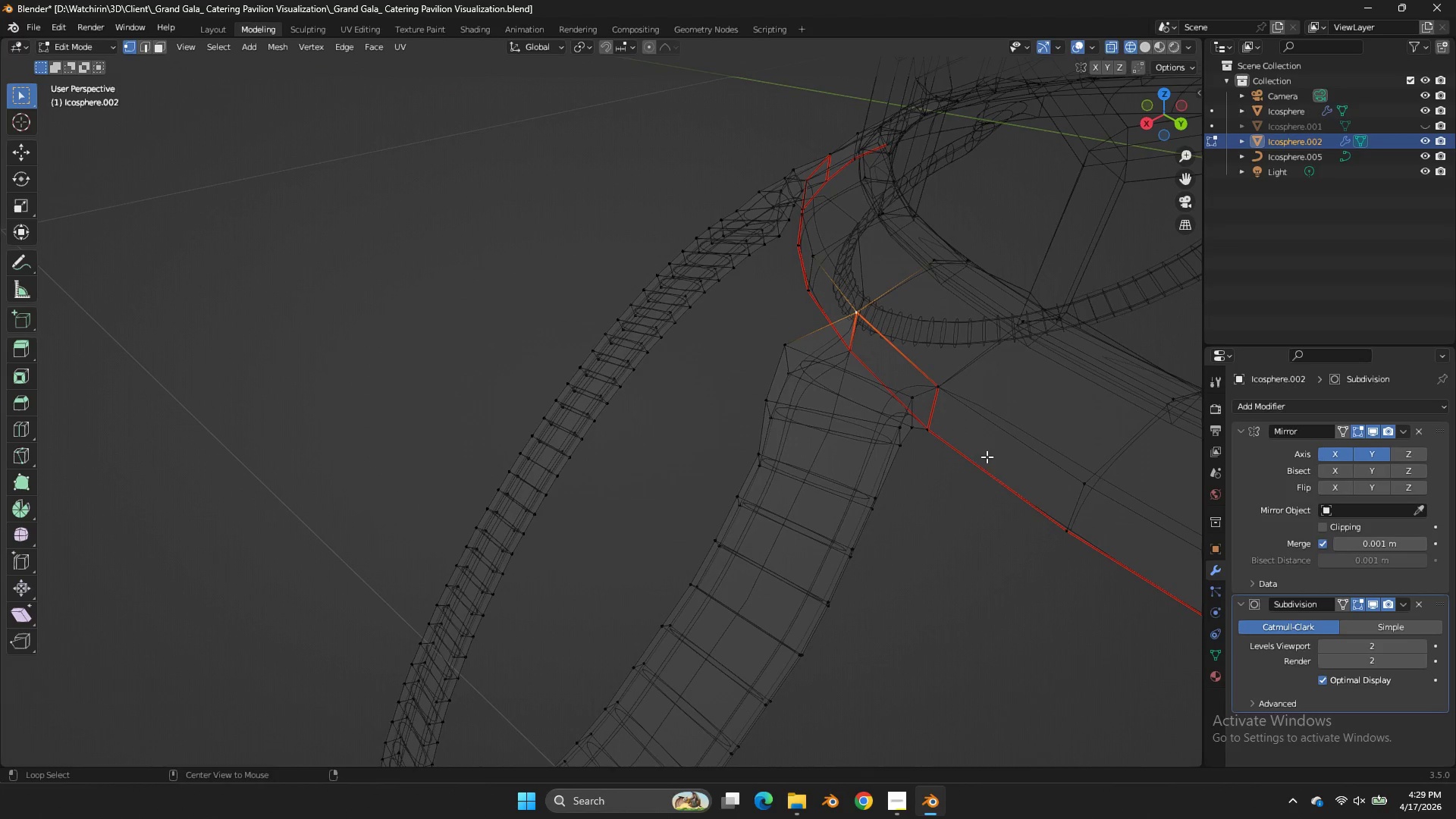 
hold_key(key=AltLeft, duration=0.5)
 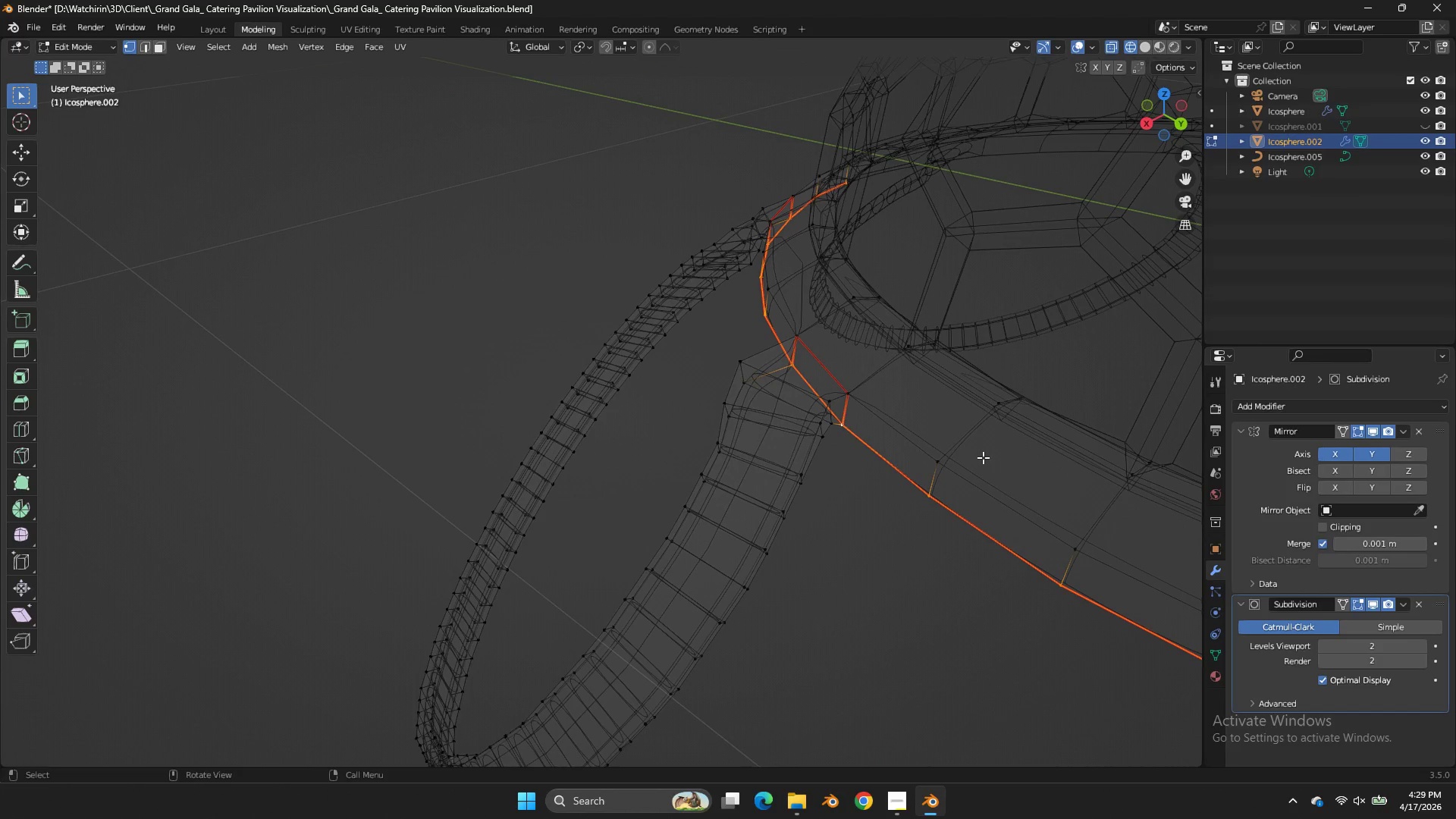 
scroll: coordinate [983, 457], scroll_direction: down, amount: 1.0
 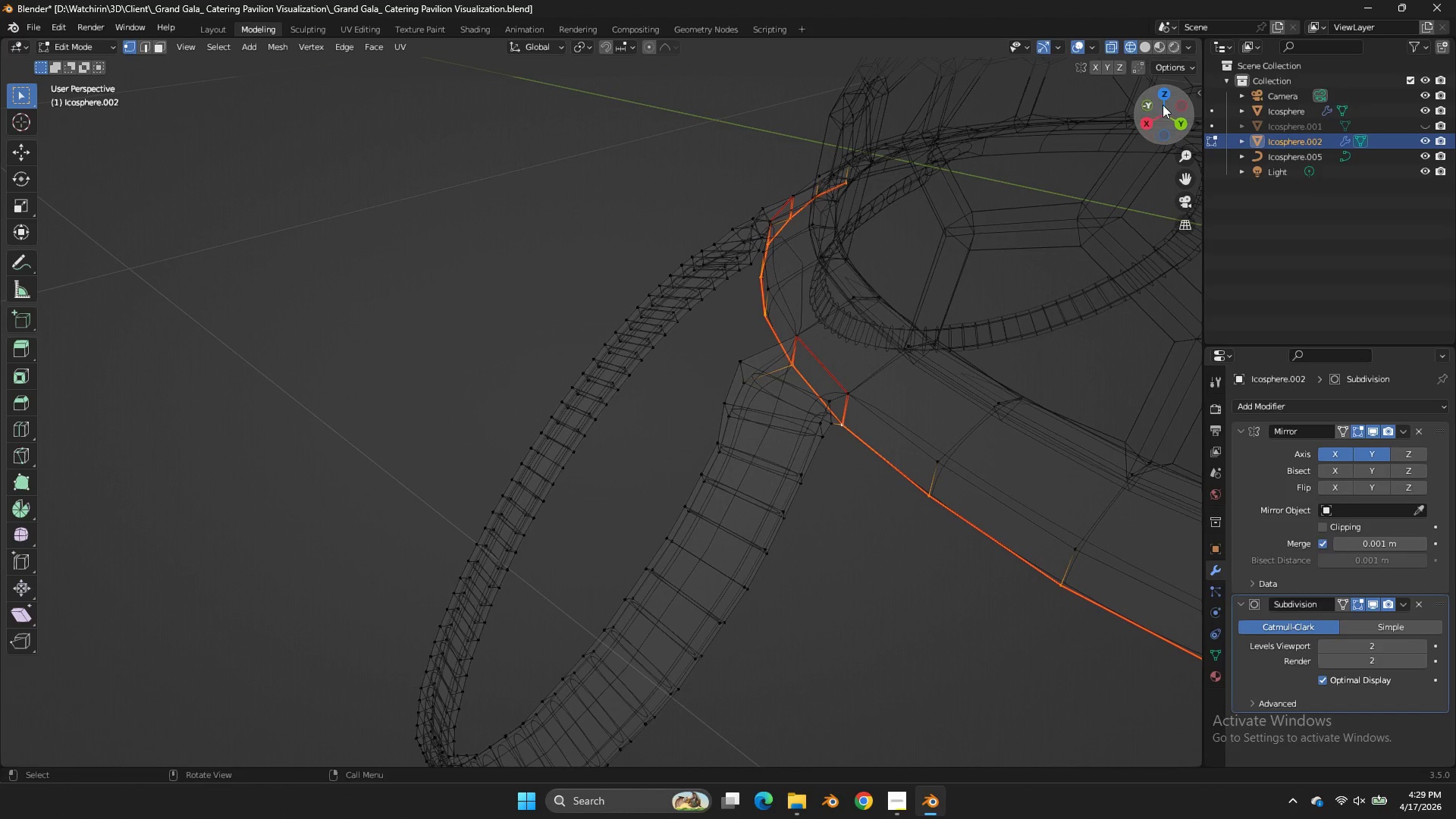 
left_click([1167, 96])
 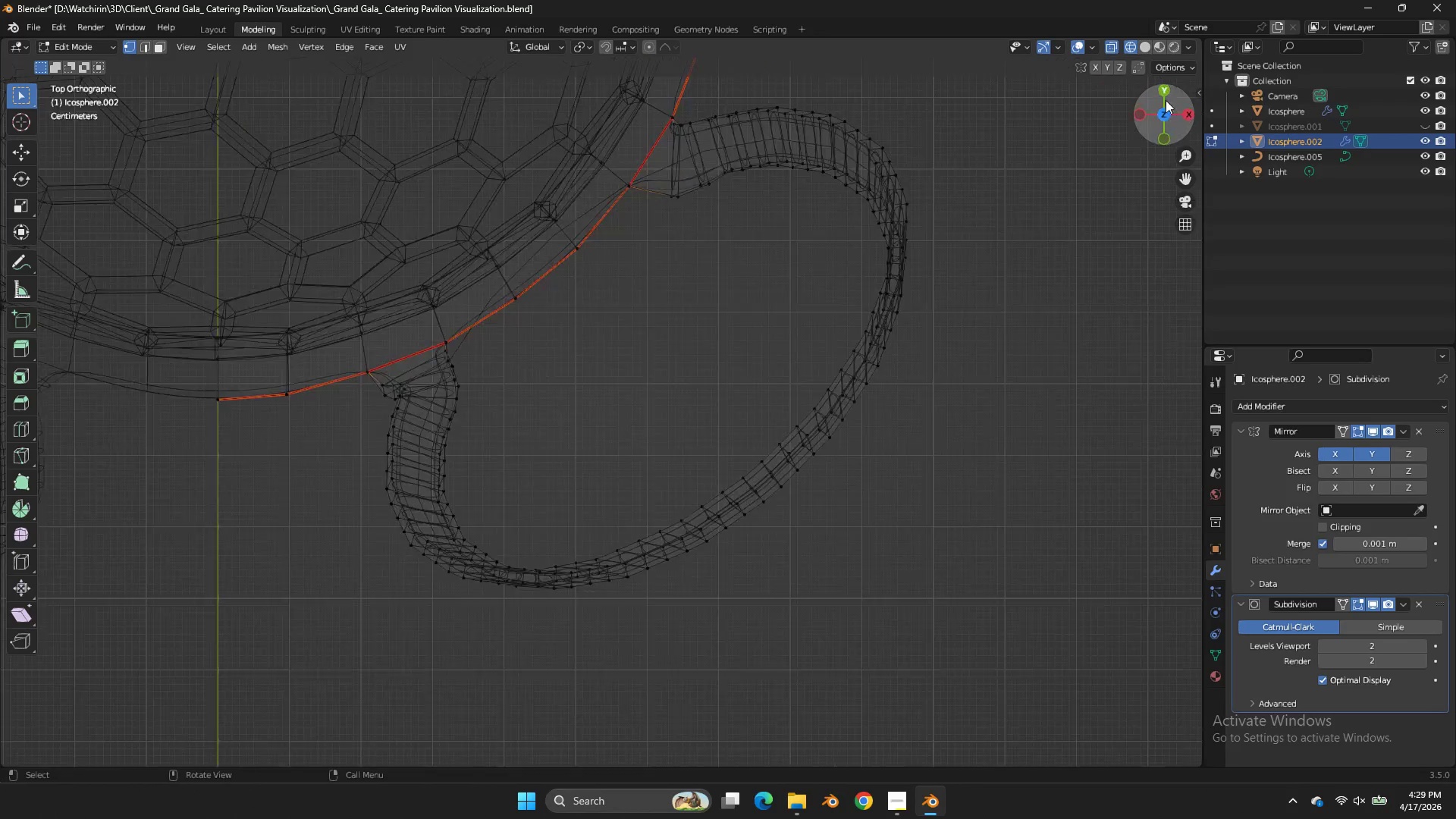 
scroll: coordinate [1163, 105], scroll_direction: down, amount: 2.0
 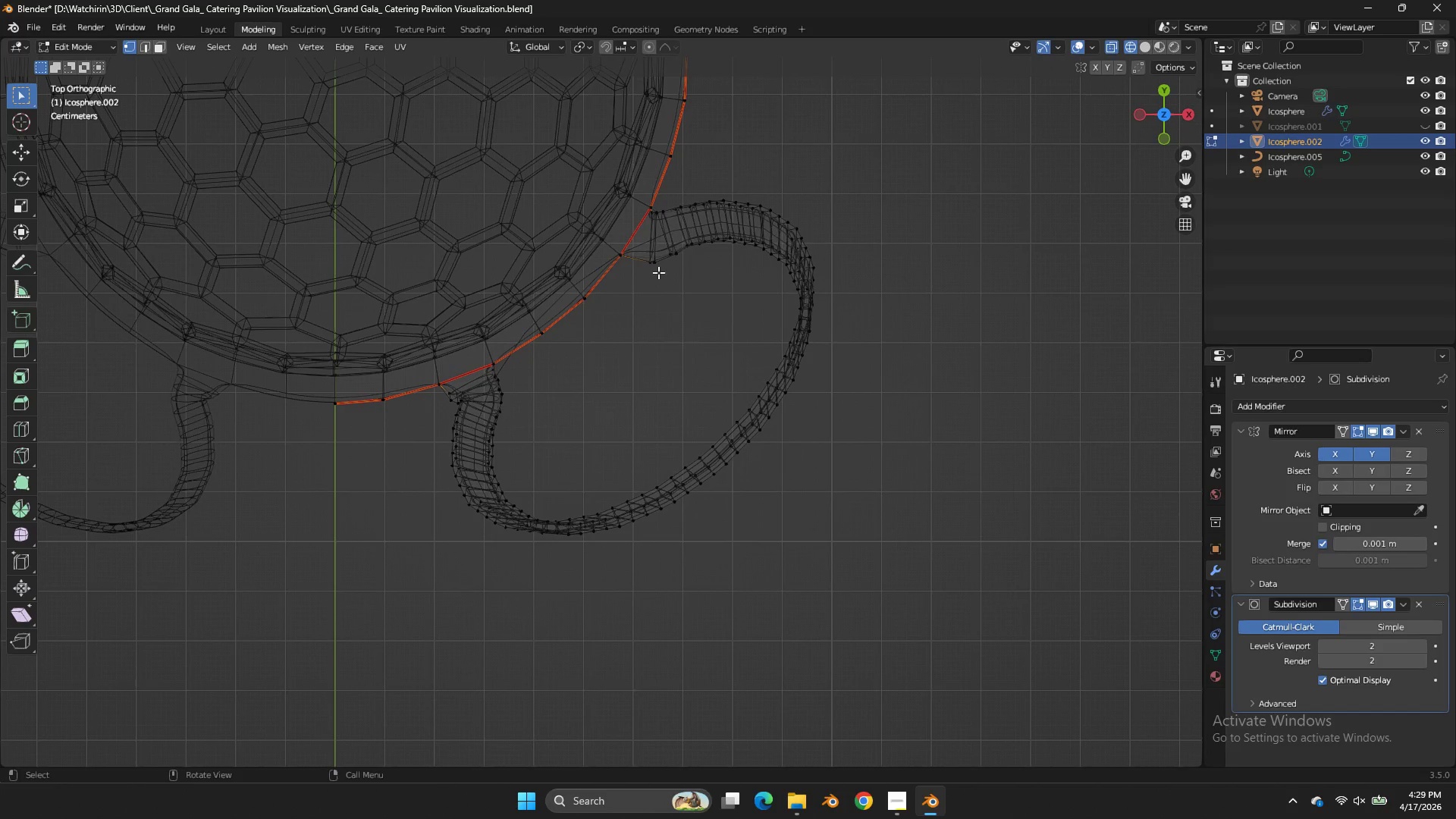 
hold_key(key=ControlLeft, duration=2.25)
left_click_drag(start_coordinate=[616, 274], to_coordinate=[530, 347])
 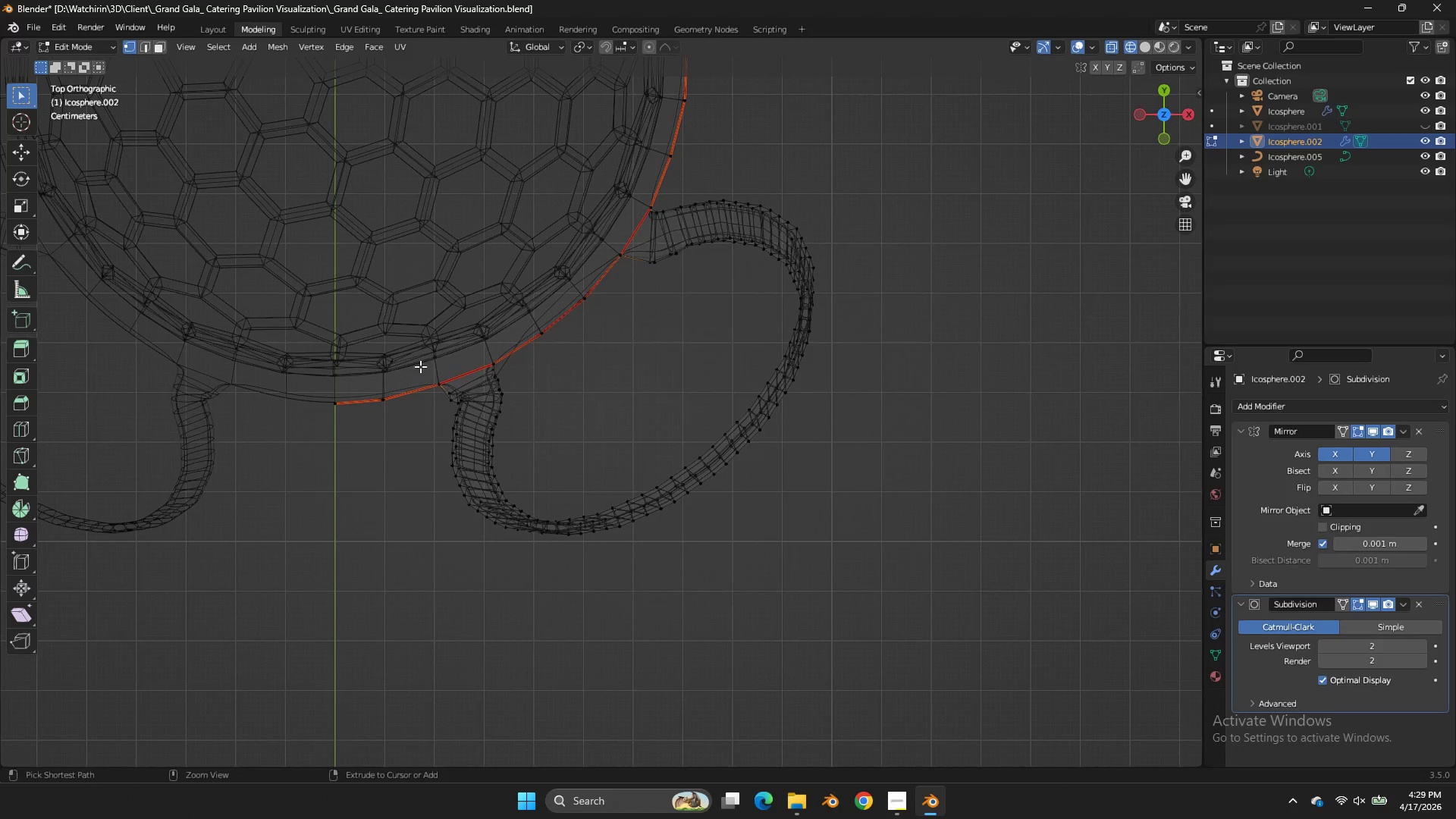 
left_click_drag(start_coordinate=[416, 368], to_coordinate=[308, 435])
 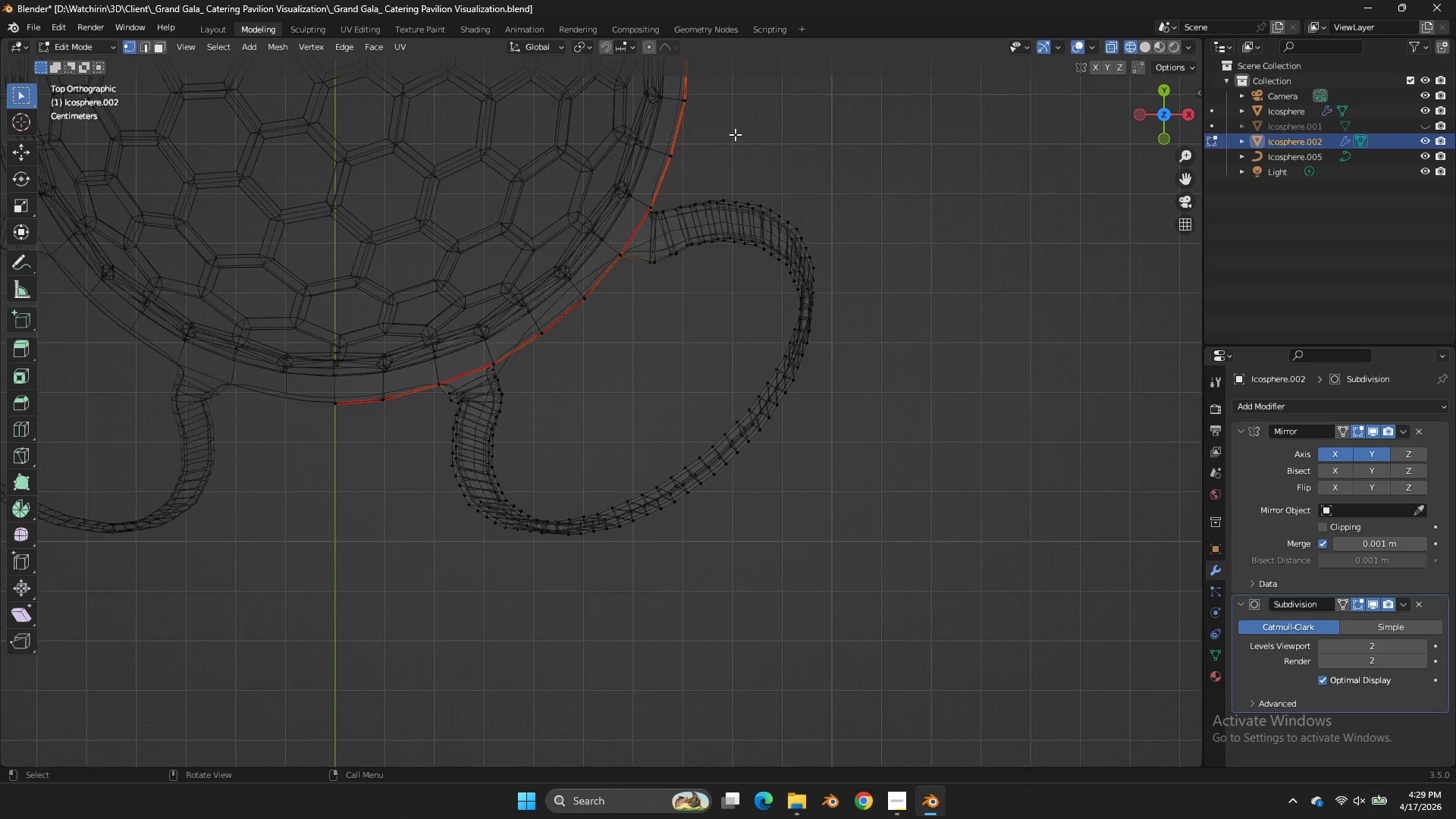 
hold_key(key=ControlLeft, duration=1.05)
left_click_drag(start_coordinate=[720, 115], to_coordinate=[629, 248])
 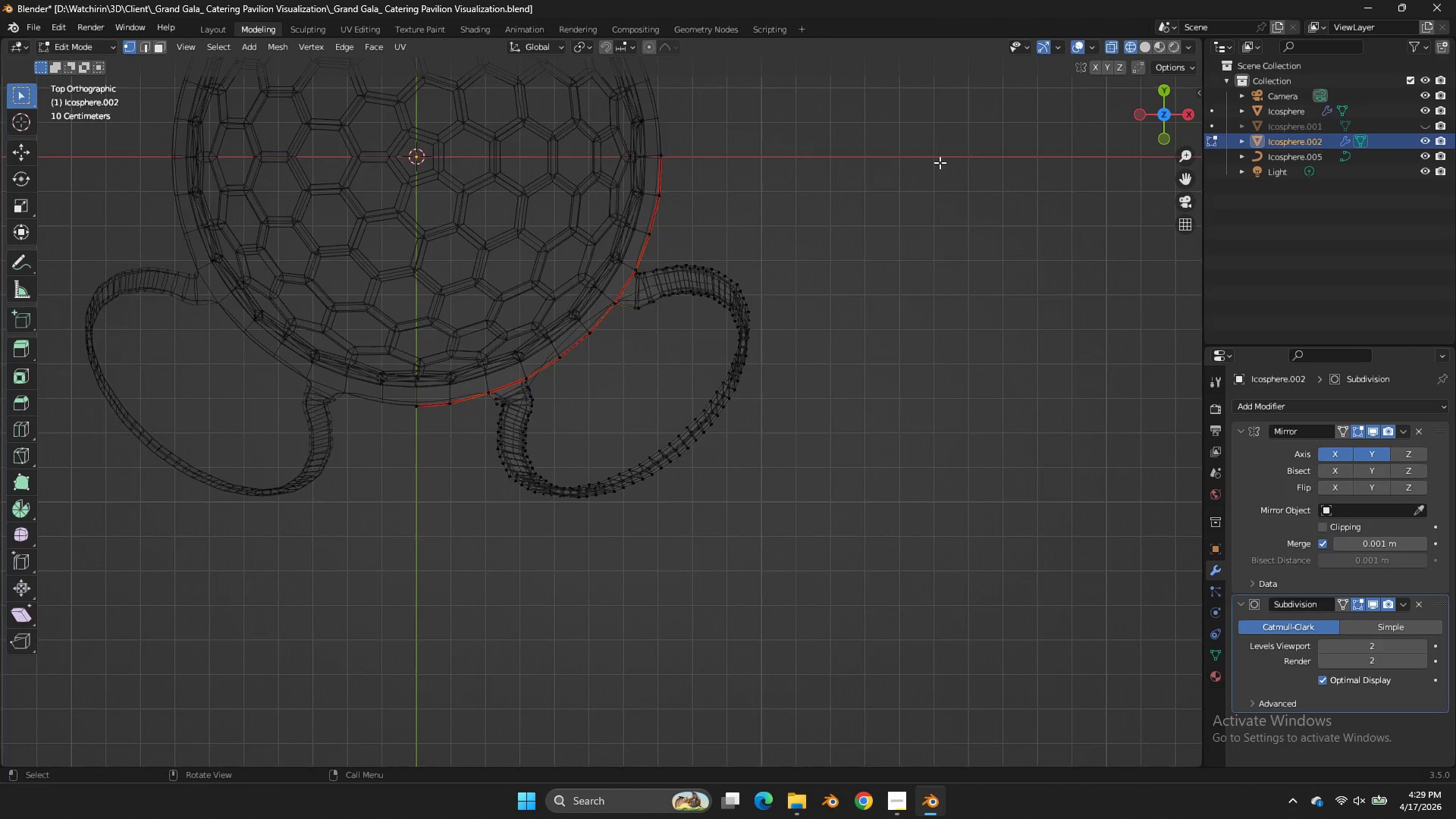 
scroll: coordinate [735, 134], scroll_direction: down, amount: 2.0
 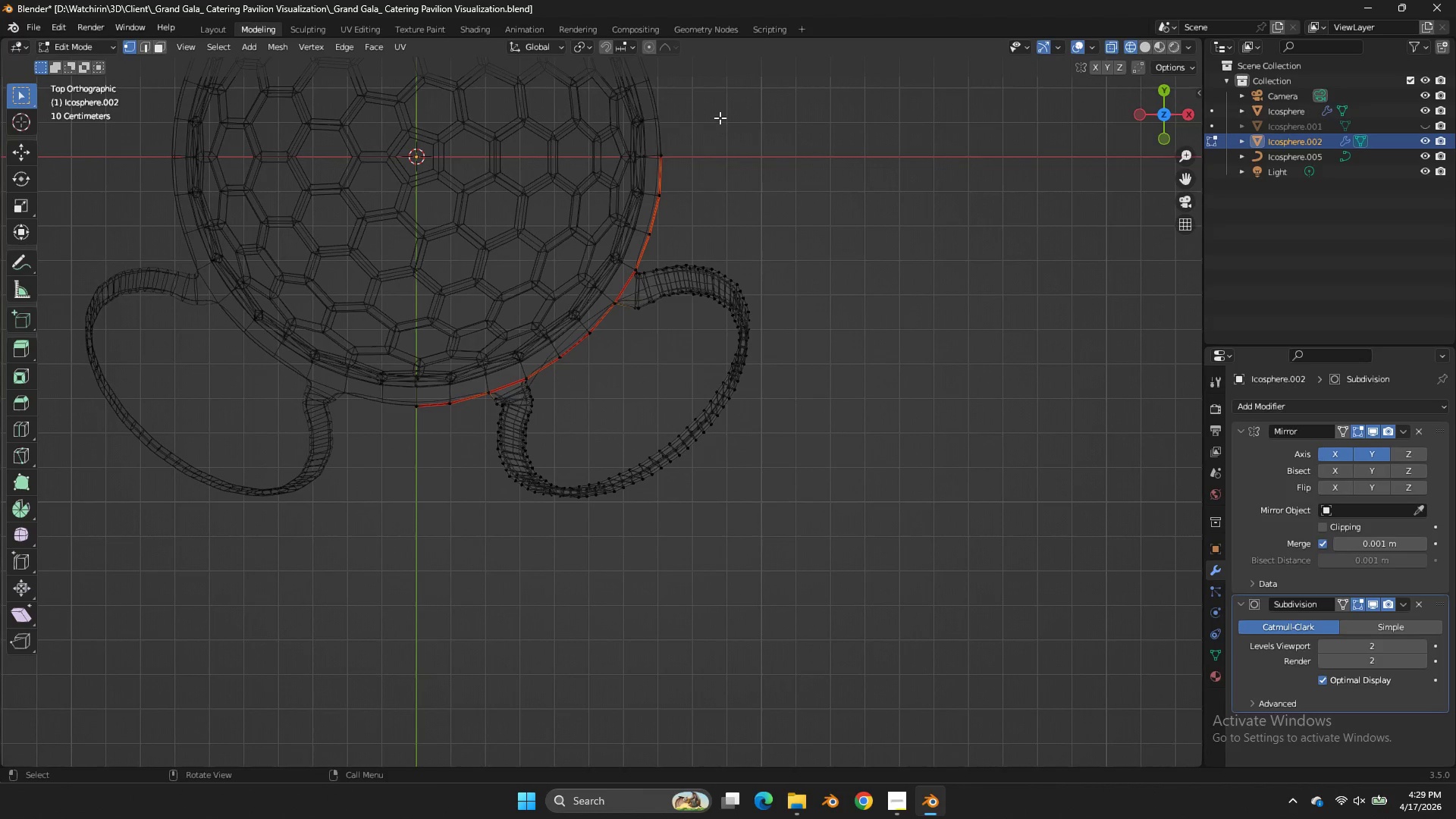 
left_click_drag(start_coordinate=[1154, 112], to_coordinate=[1084, 714])
 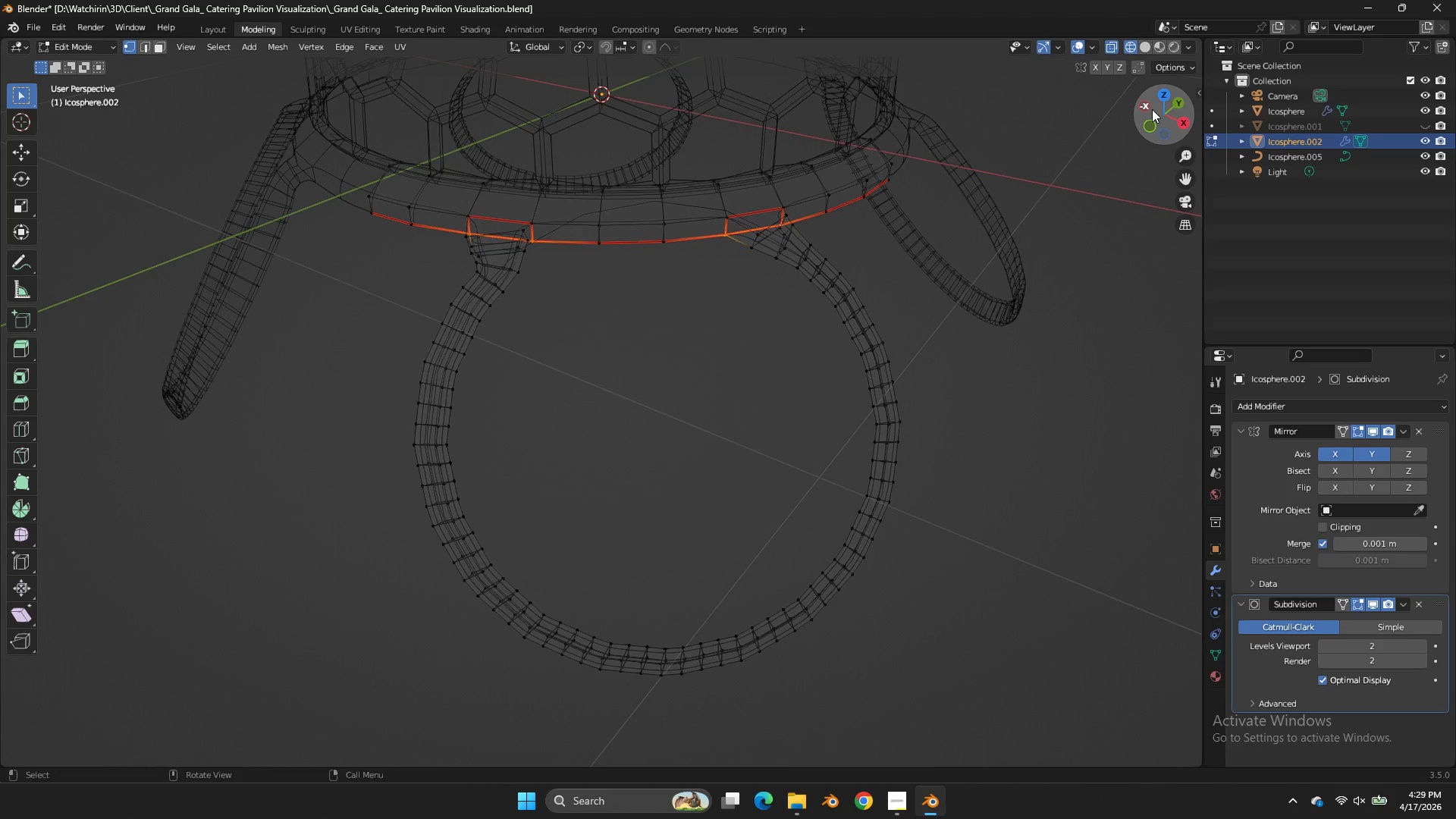 
scroll: coordinate [1003, 129], scroll_direction: up, amount: 3.0
 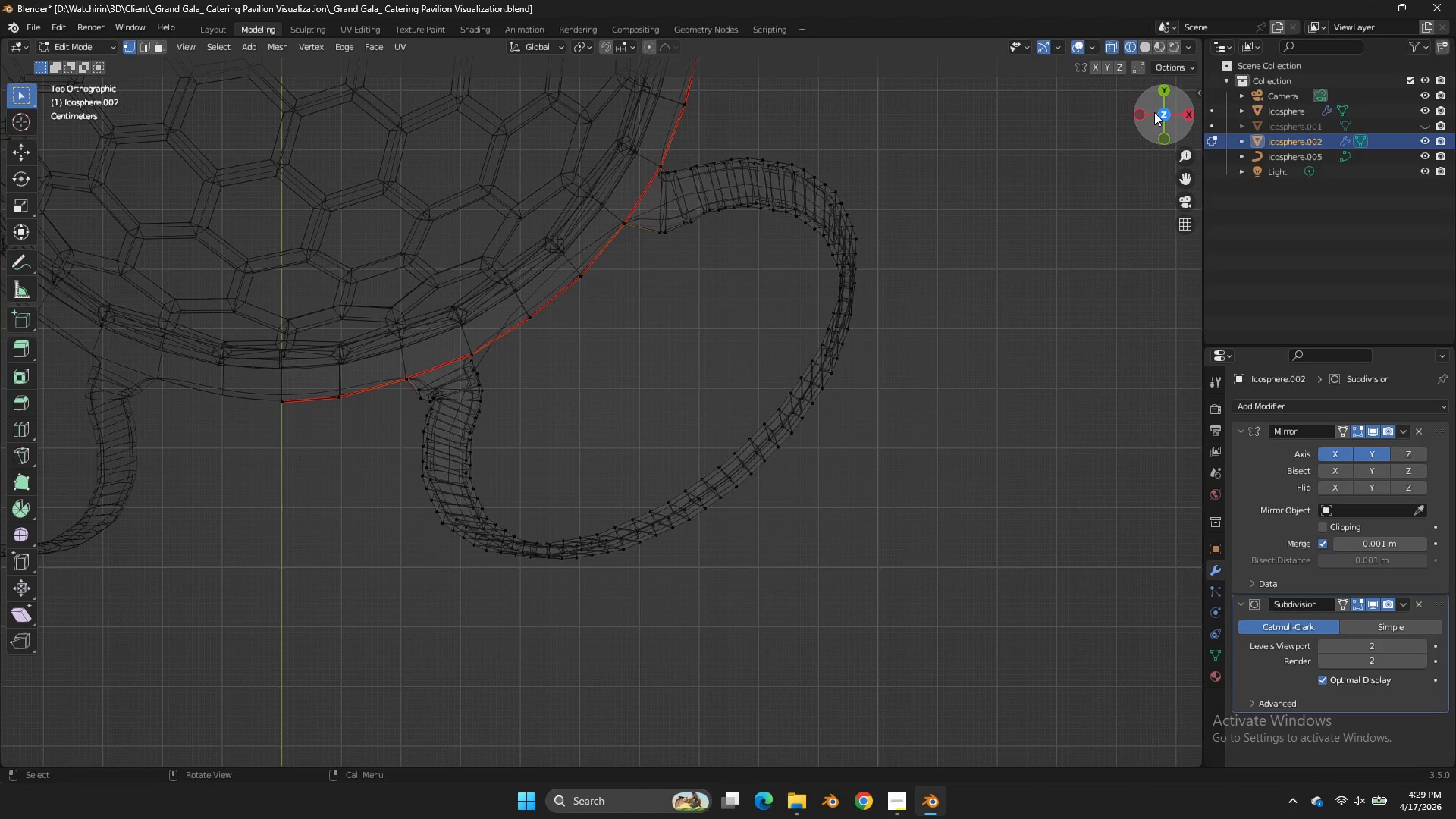 
key(Control+I)
 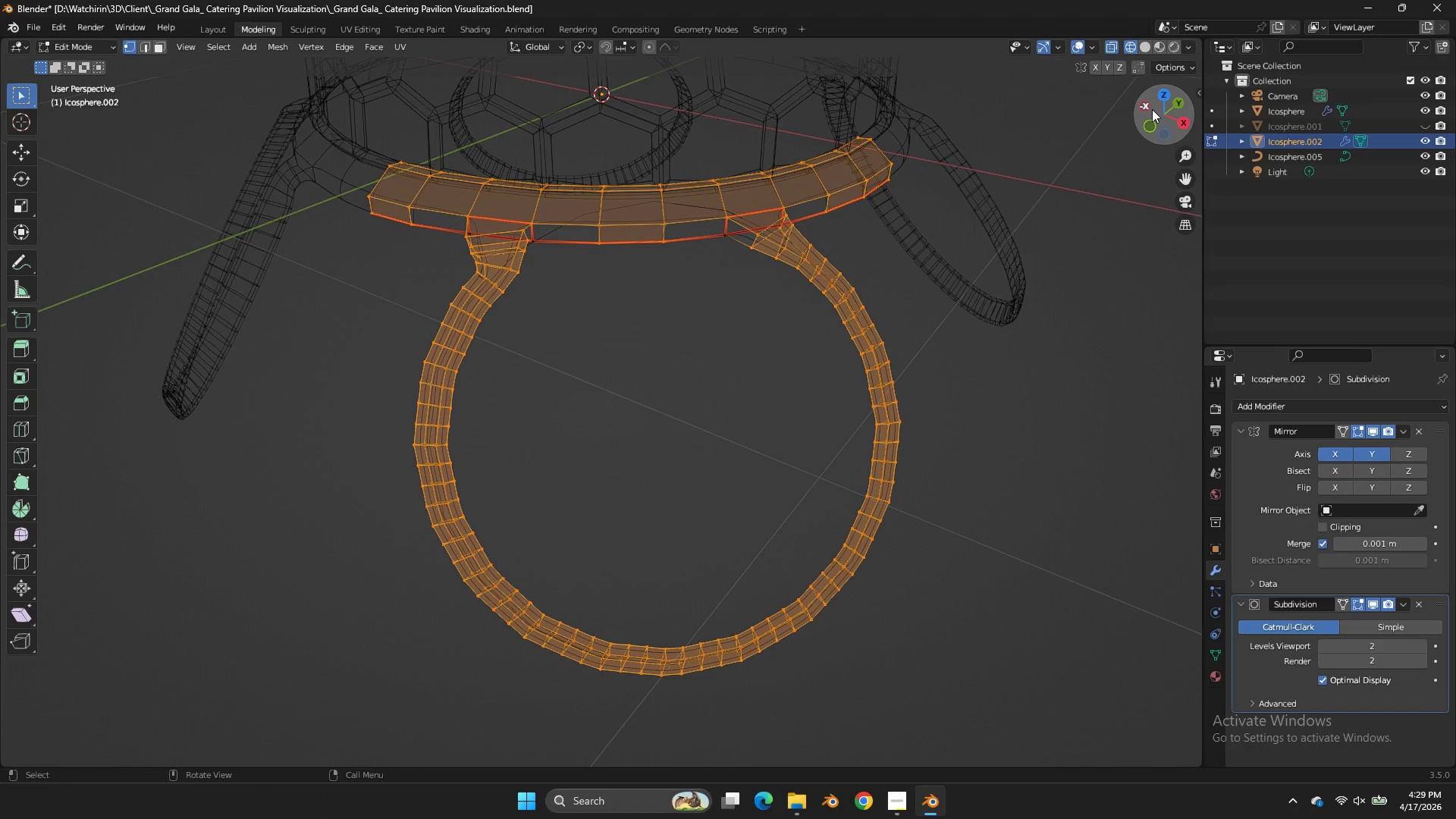 
scroll: coordinate [1152, 109], scroll_direction: up, amount: 1.0
 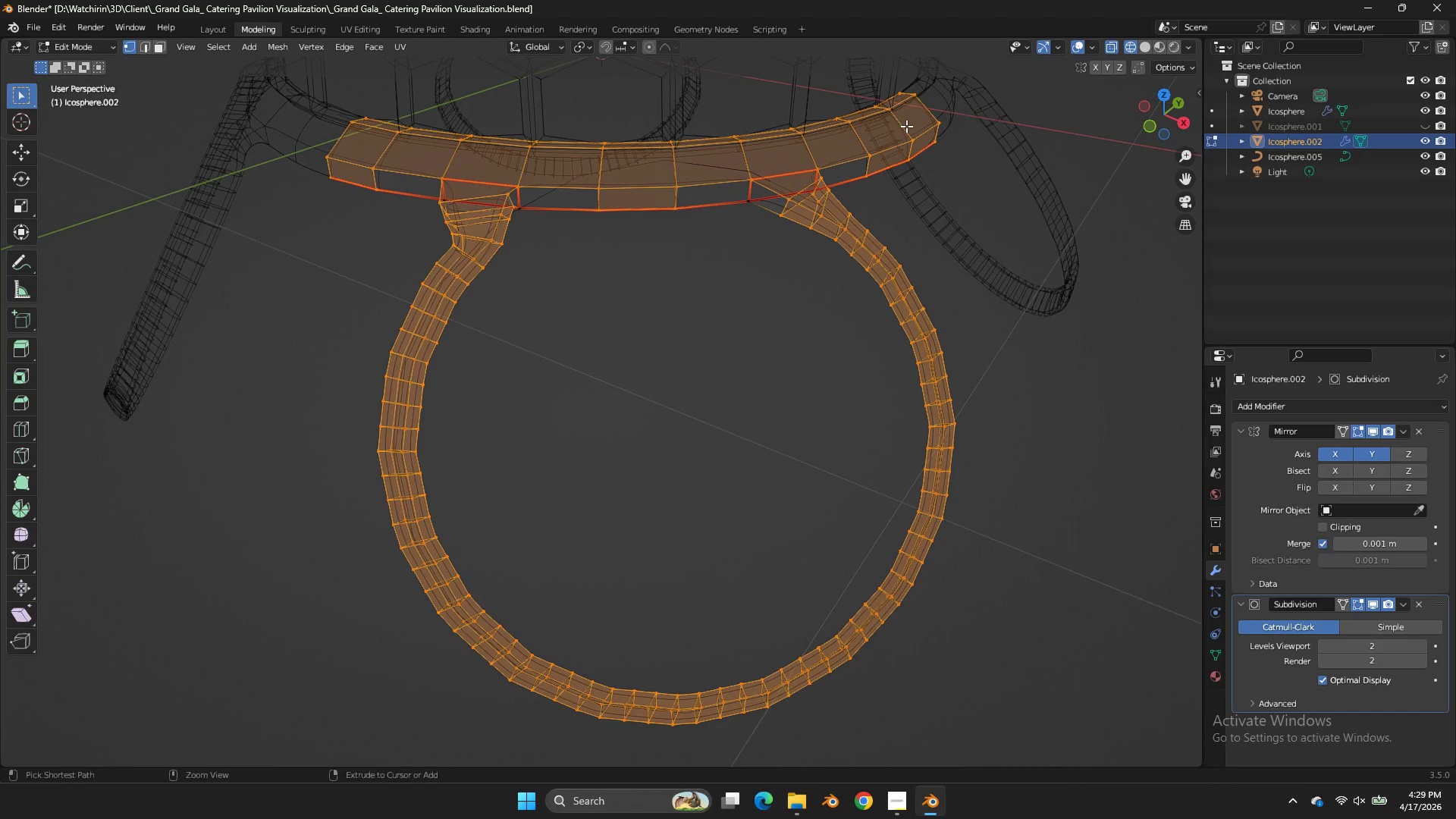 
left_click_drag(start_coordinate=[847, 150], to_coordinate=[739, 191])
 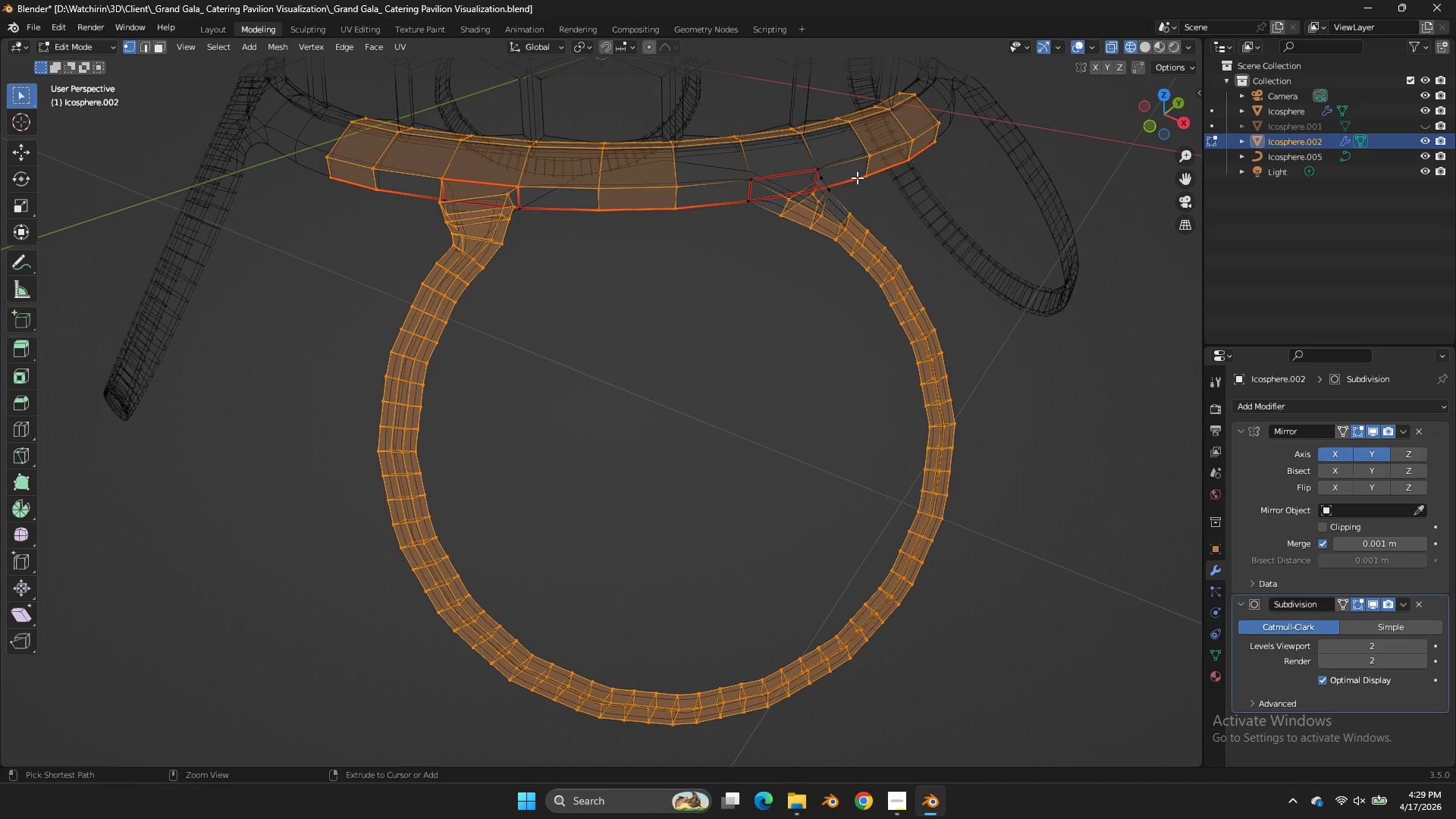 
key(Control+Z)
 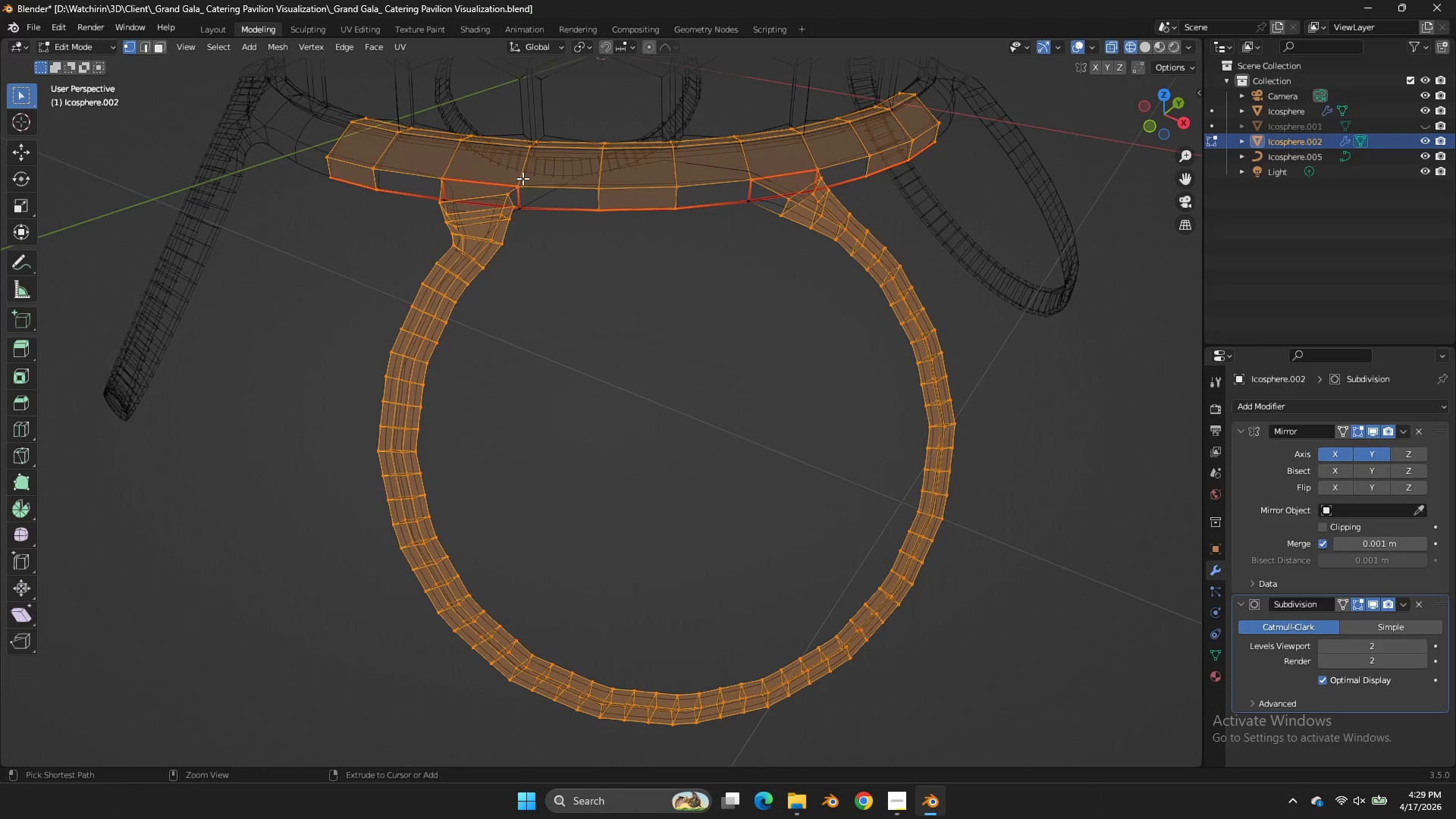 
left_click_drag(start_coordinate=[535, 171], to_coordinate=[420, 189])
 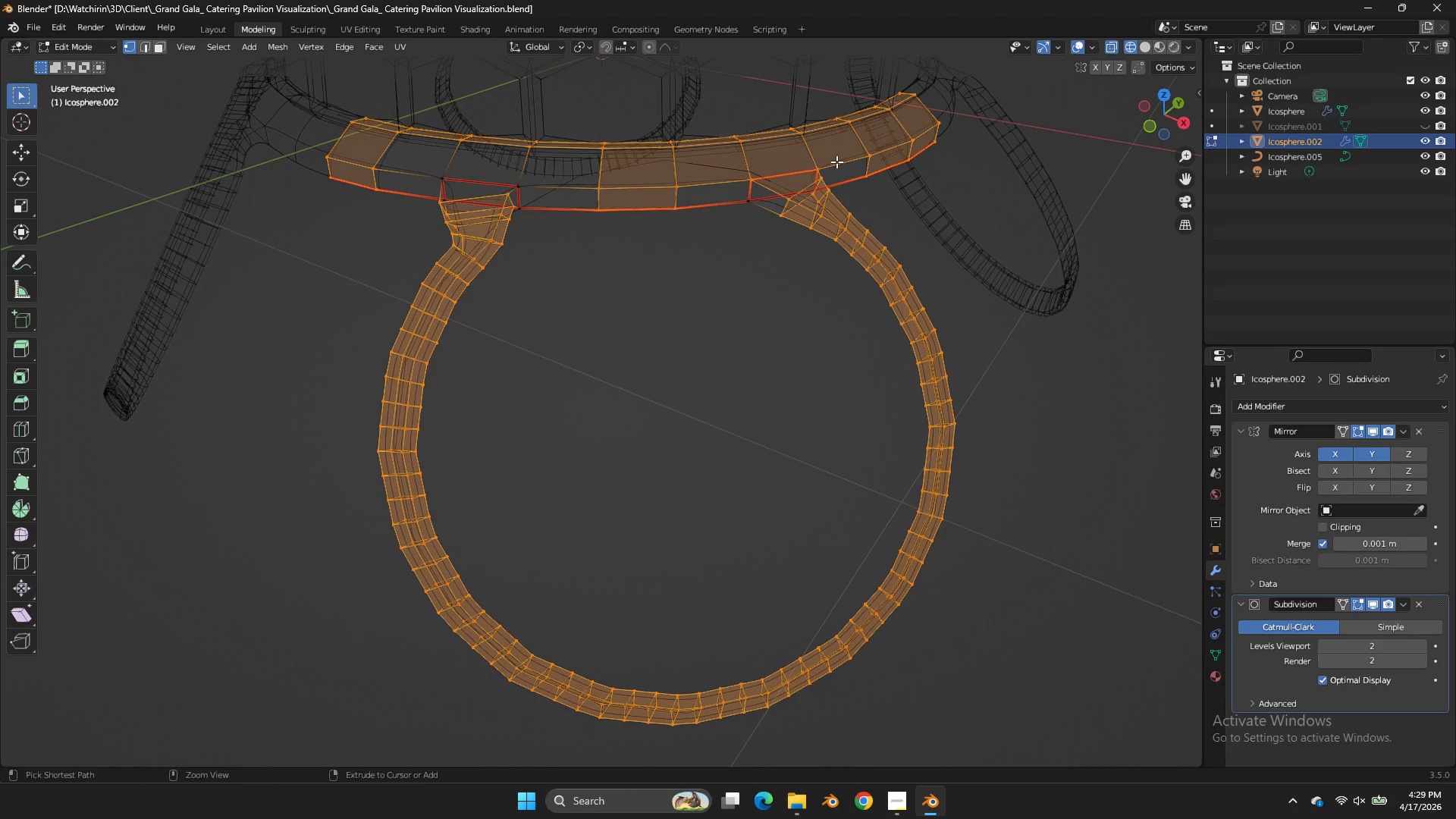 
left_click_drag(start_coordinate=[835, 158], to_coordinate=[805, 171])
 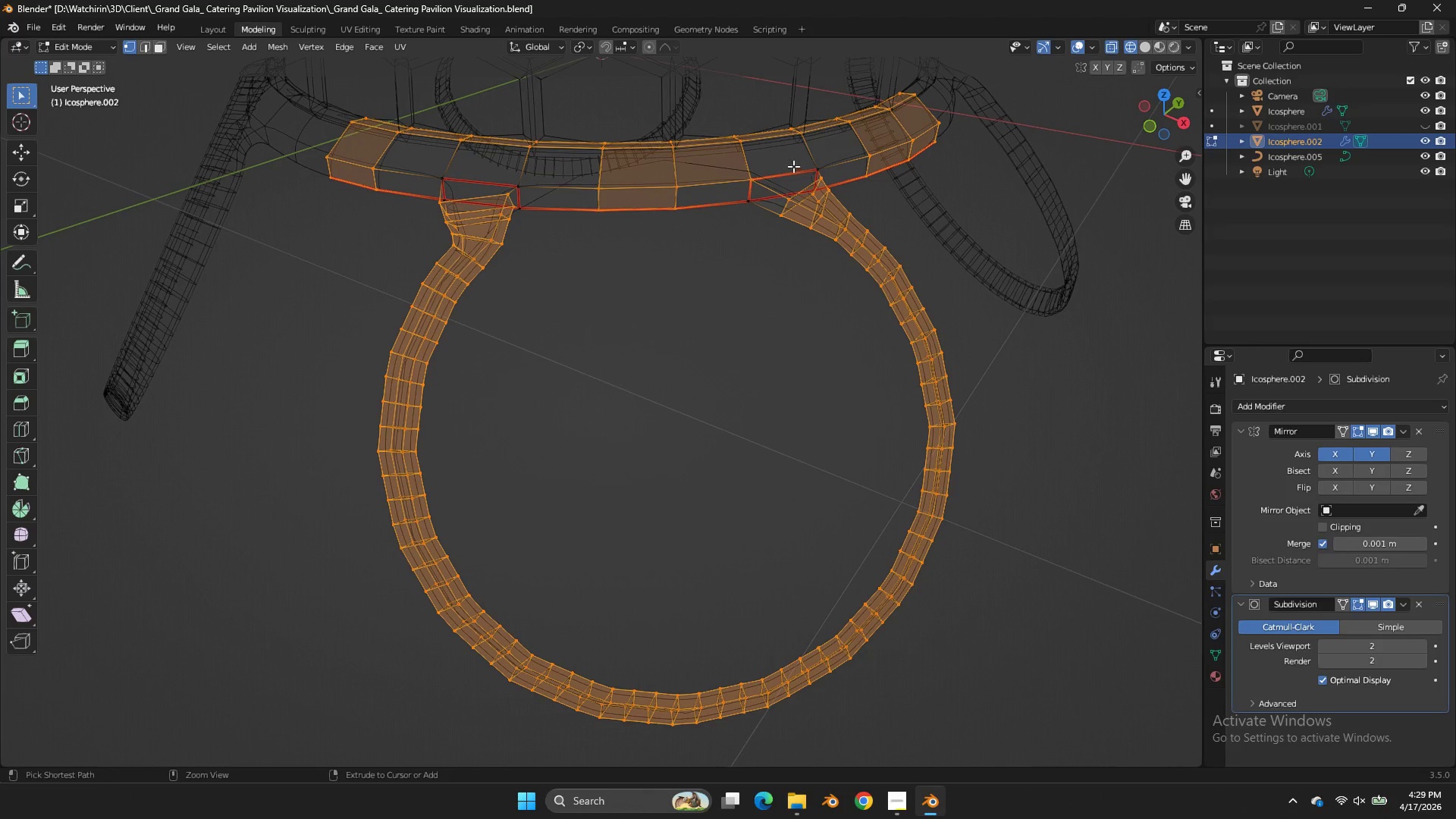 
left_click_drag(start_coordinate=[798, 165], to_coordinate=[730, 184])
 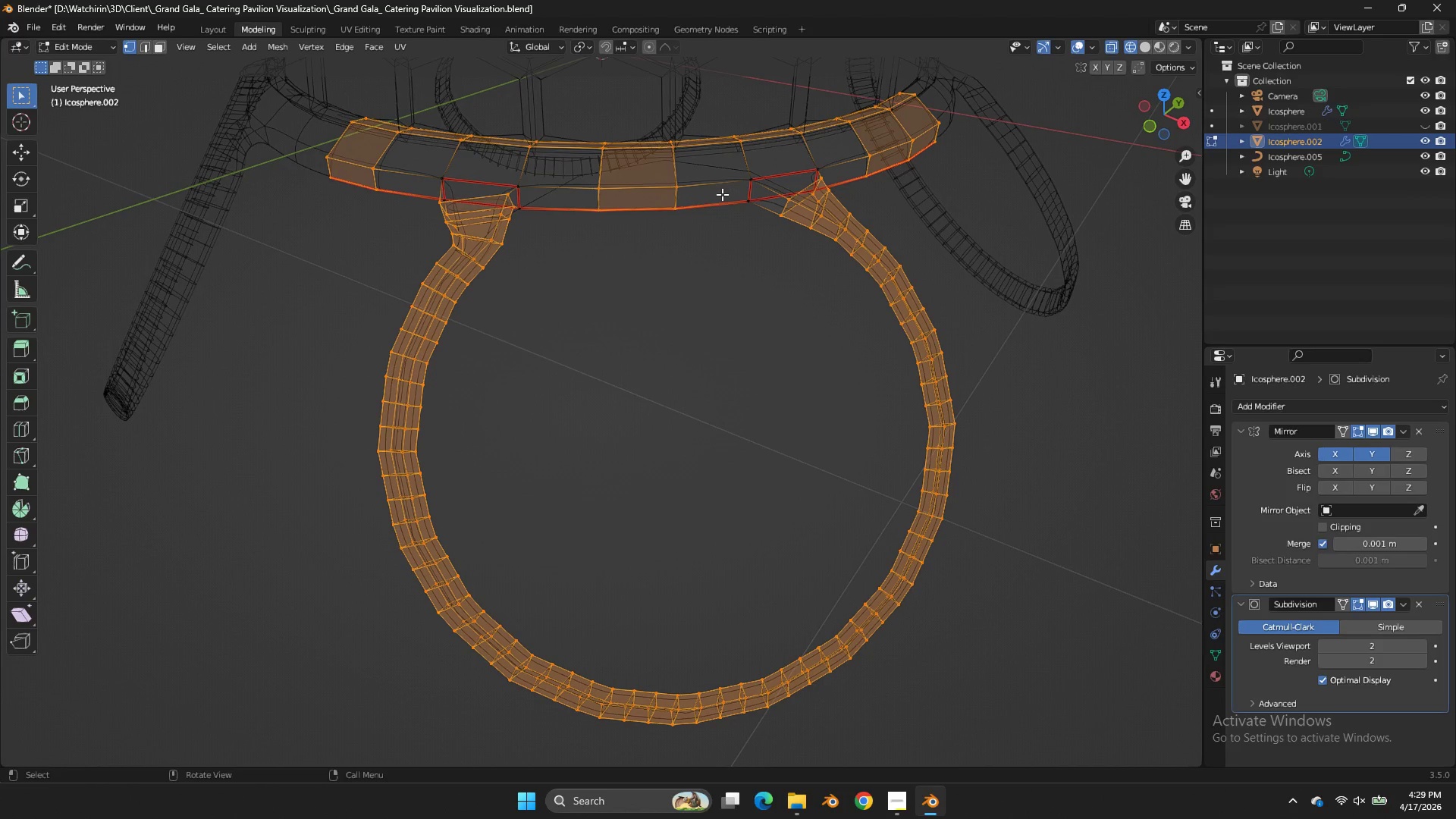 
hold_key(key=ShiftLeft, duration=1.64)
left_click([534, 211])
 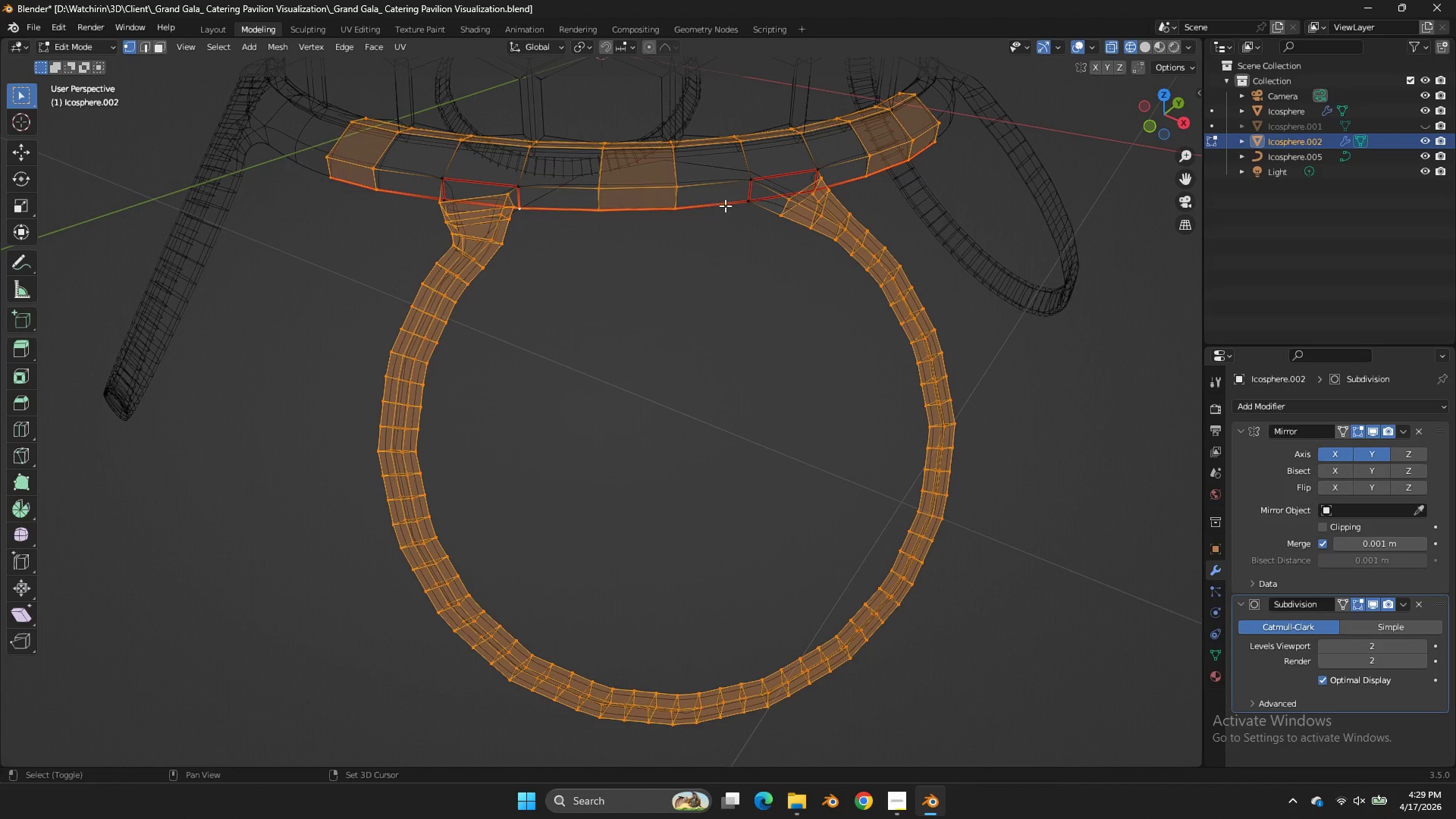 
left_click([728, 204])
 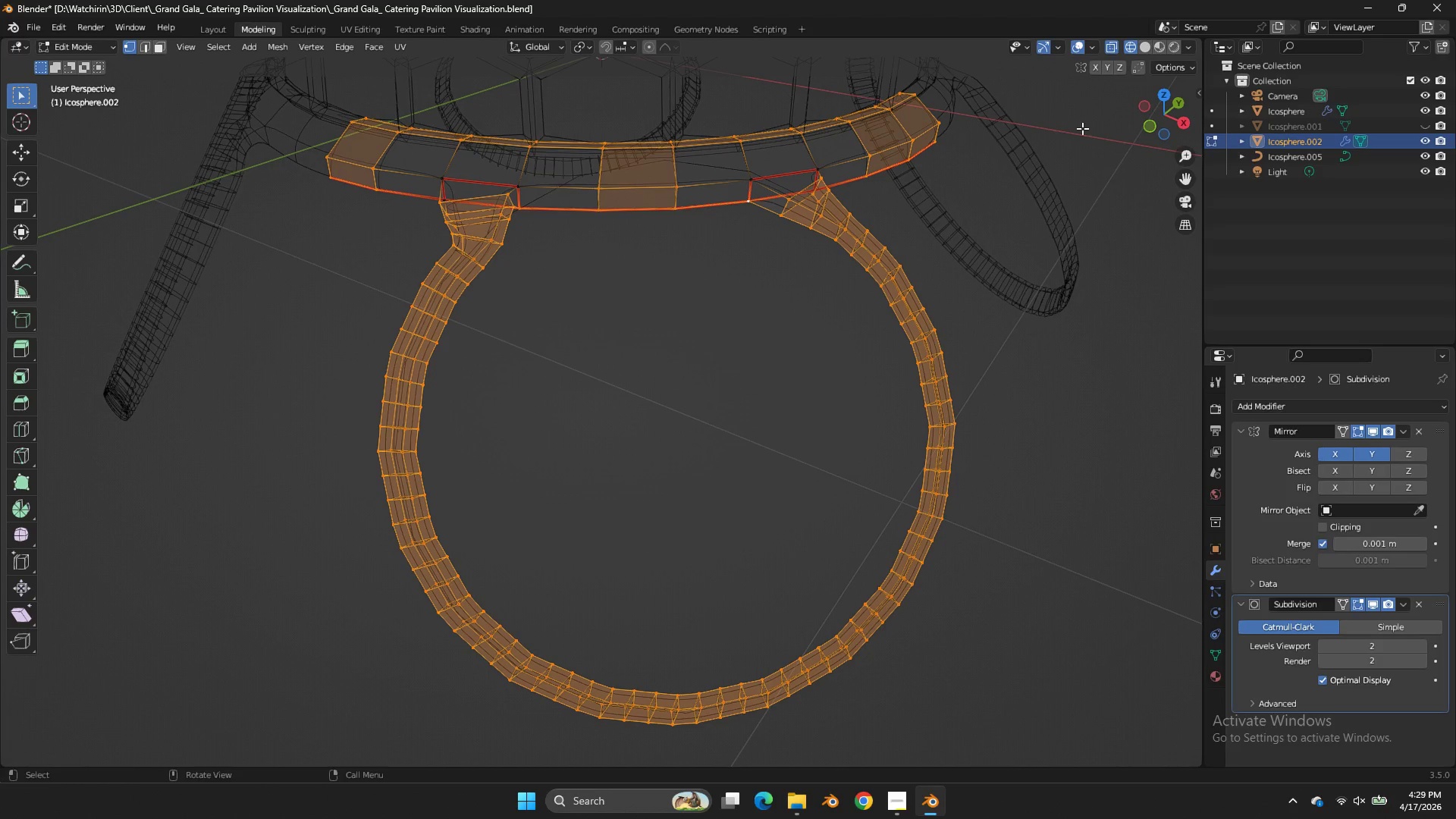 
left_click_drag(start_coordinate=[1147, 116], to_coordinate=[1051, 103])
 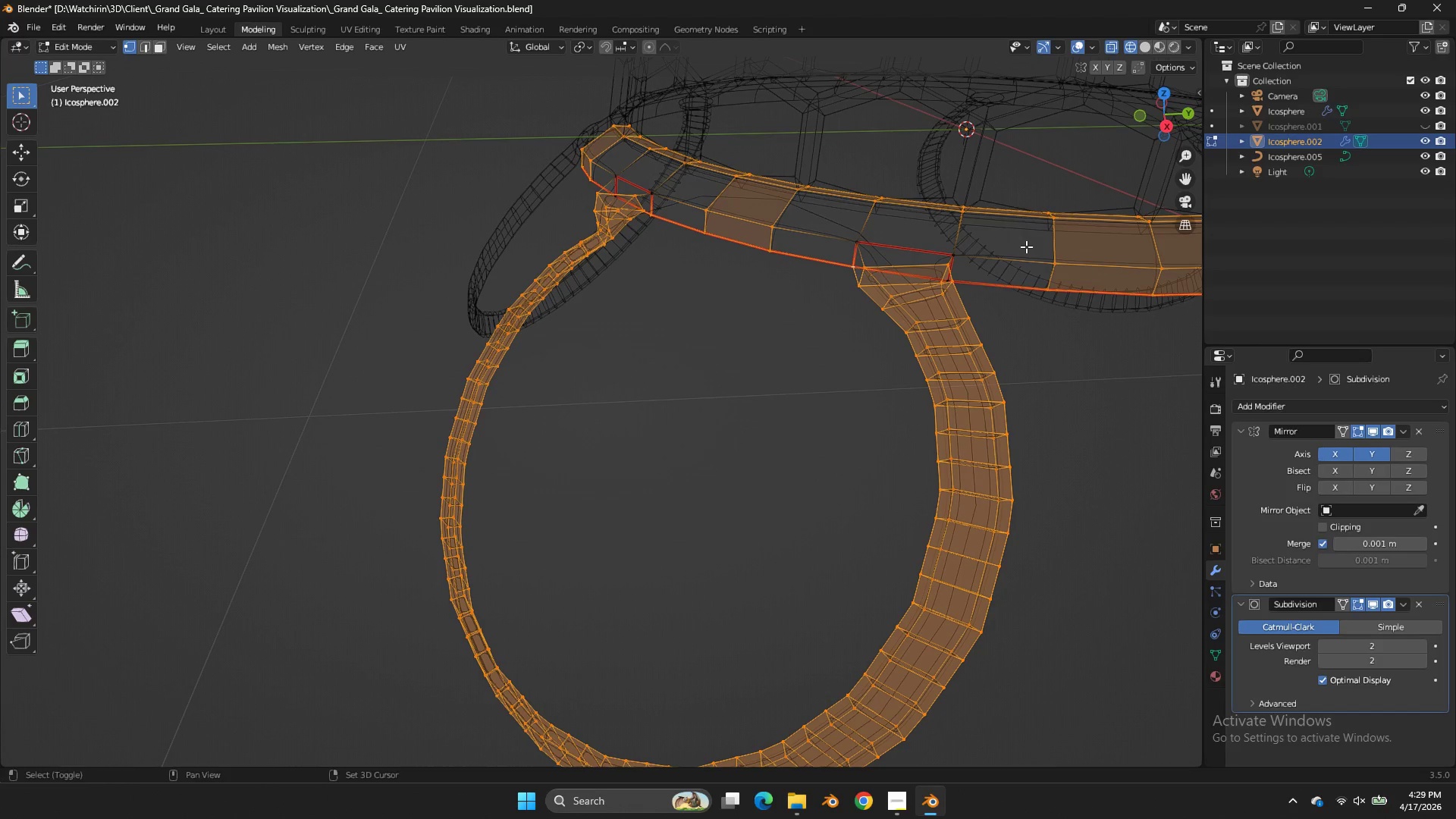 
hold_key(key=ShiftLeft, duration=0.53)
 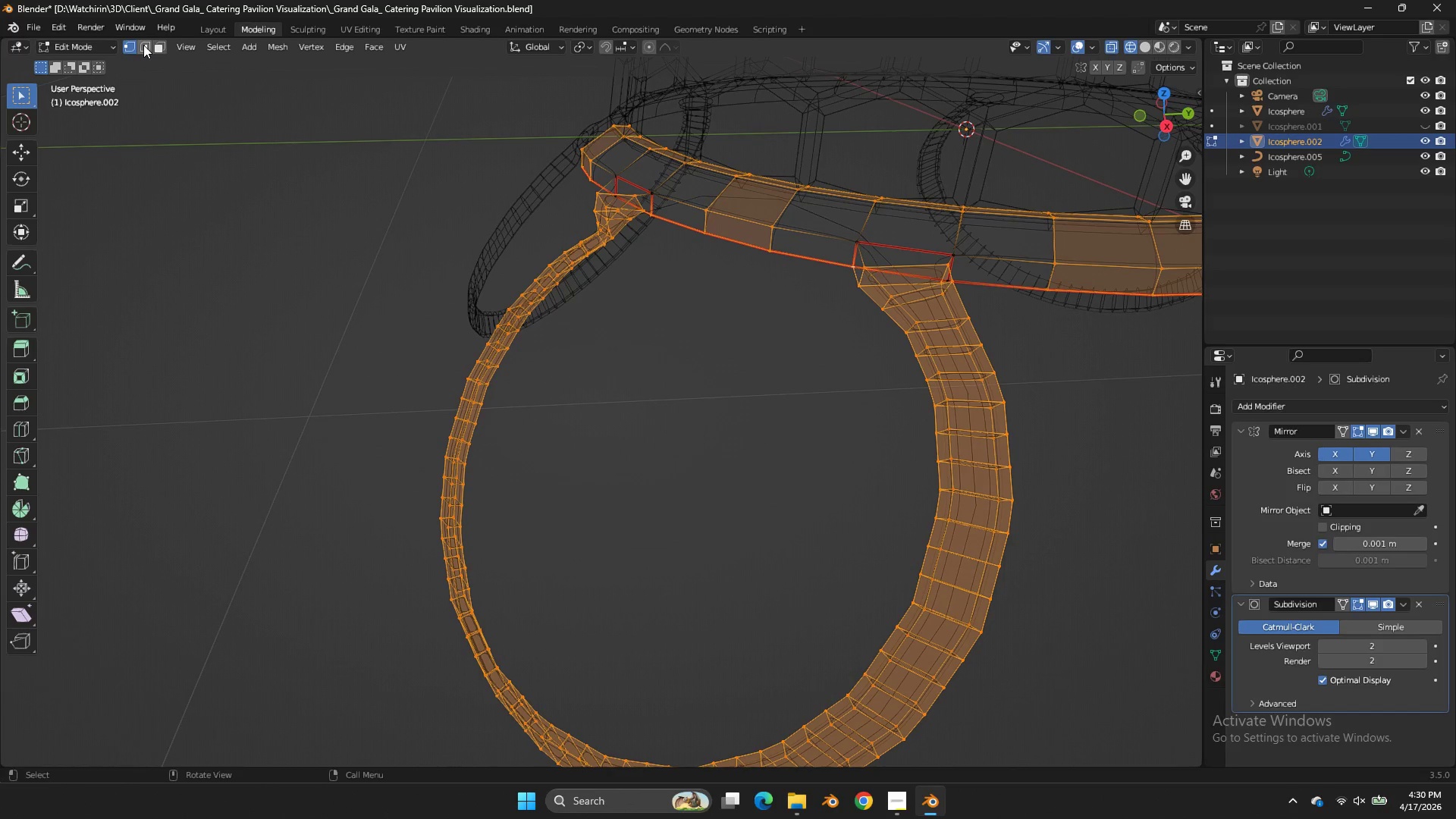 
left_click([143, 43])
 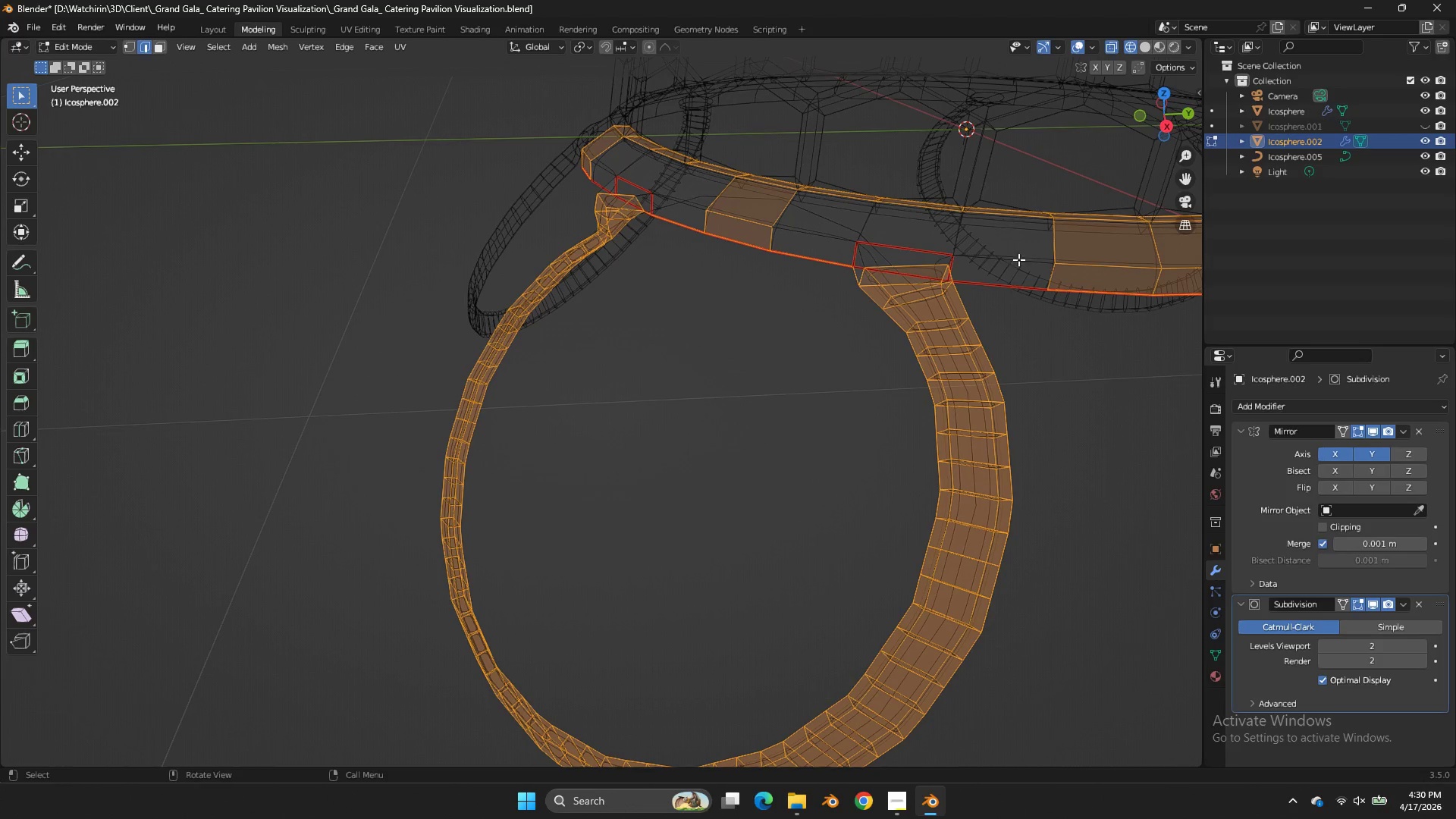 
hold_key(key=ShiftLeft, duration=0.61)
left_click([990, 294])
 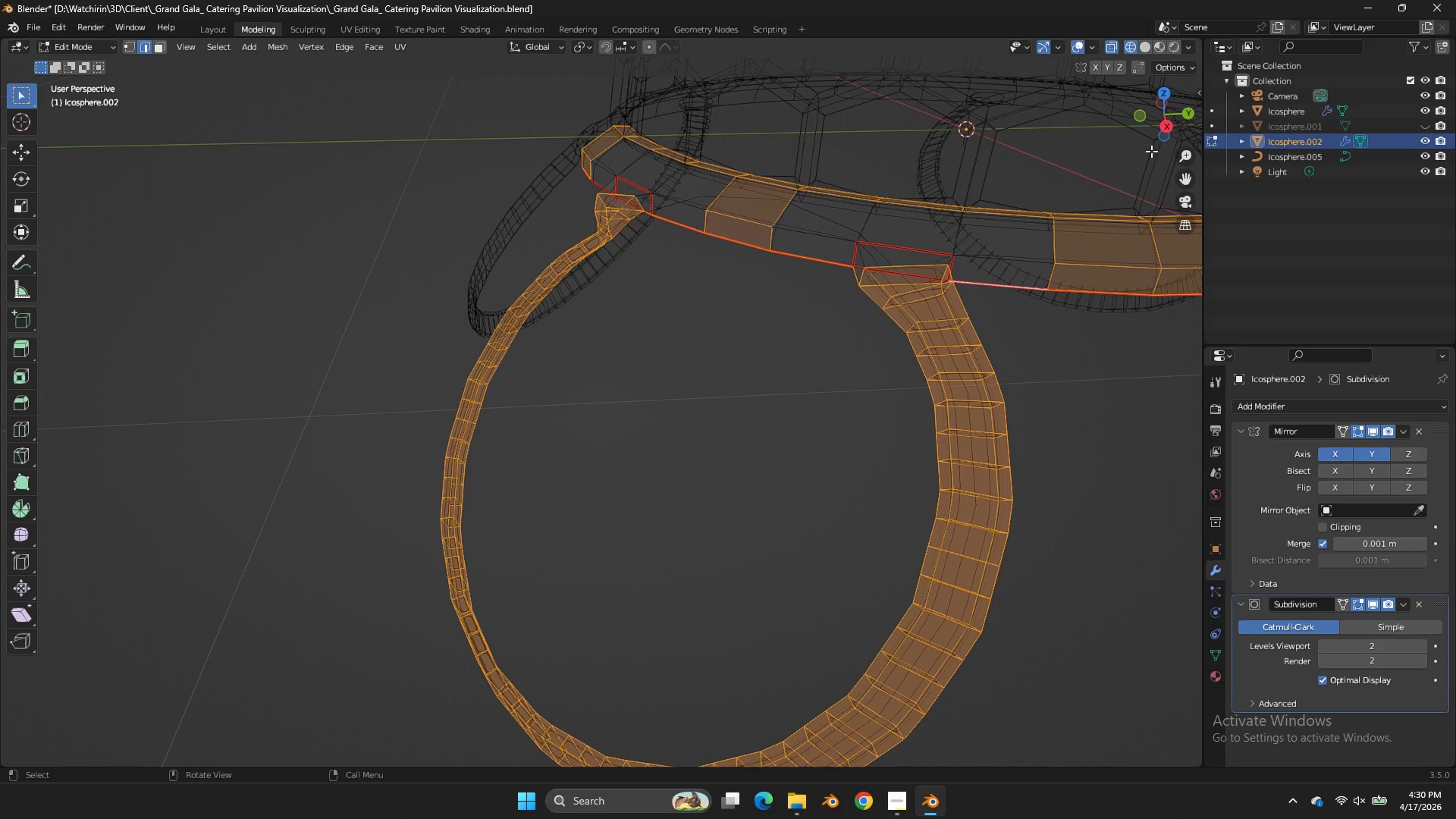 
left_click_drag(start_coordinate=[1169, 112], to_coordinate=[162, 109])
 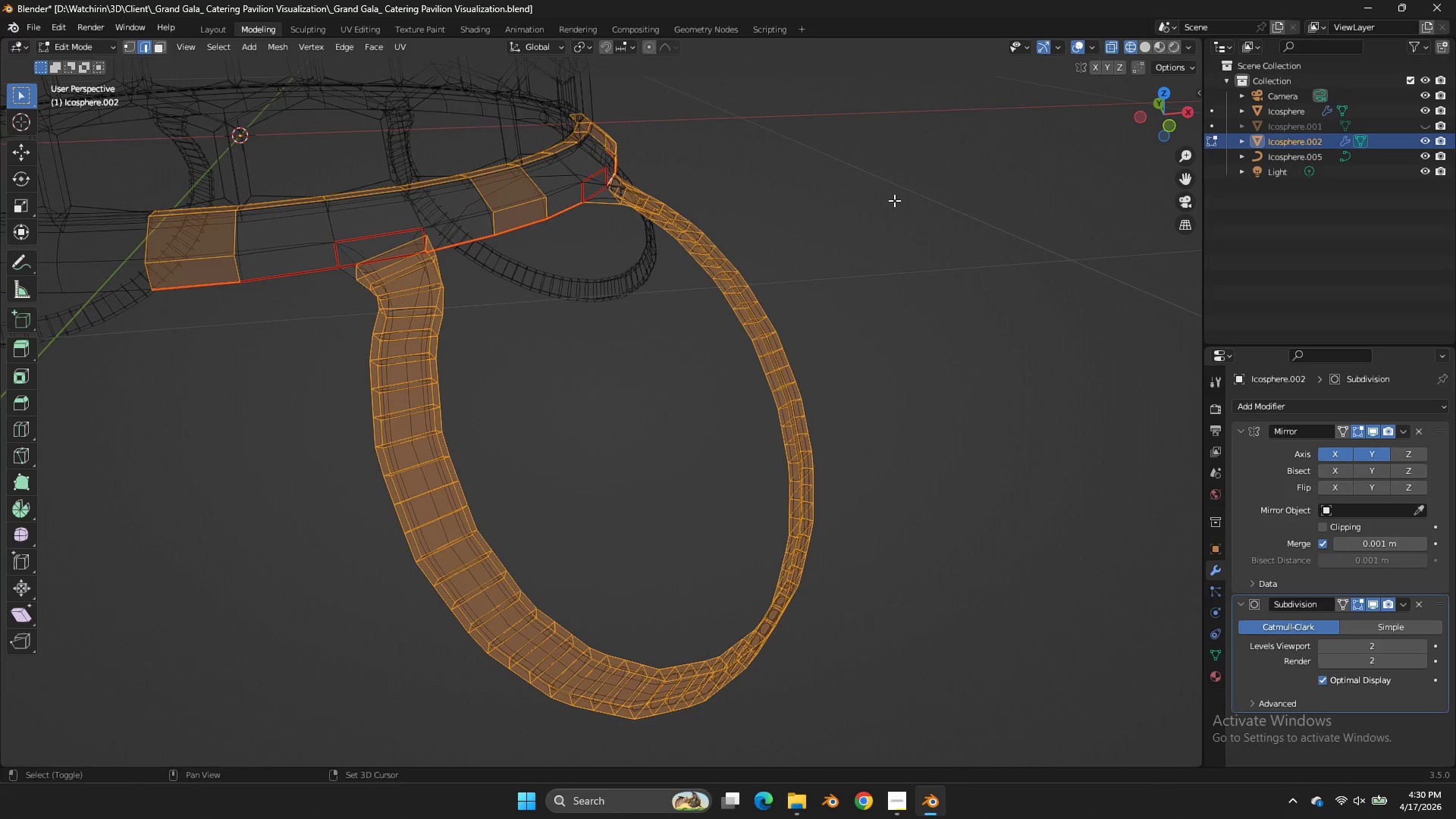 
hold_key(key=ShiftLeft, duration=0.94)
left_click([288, 268])
 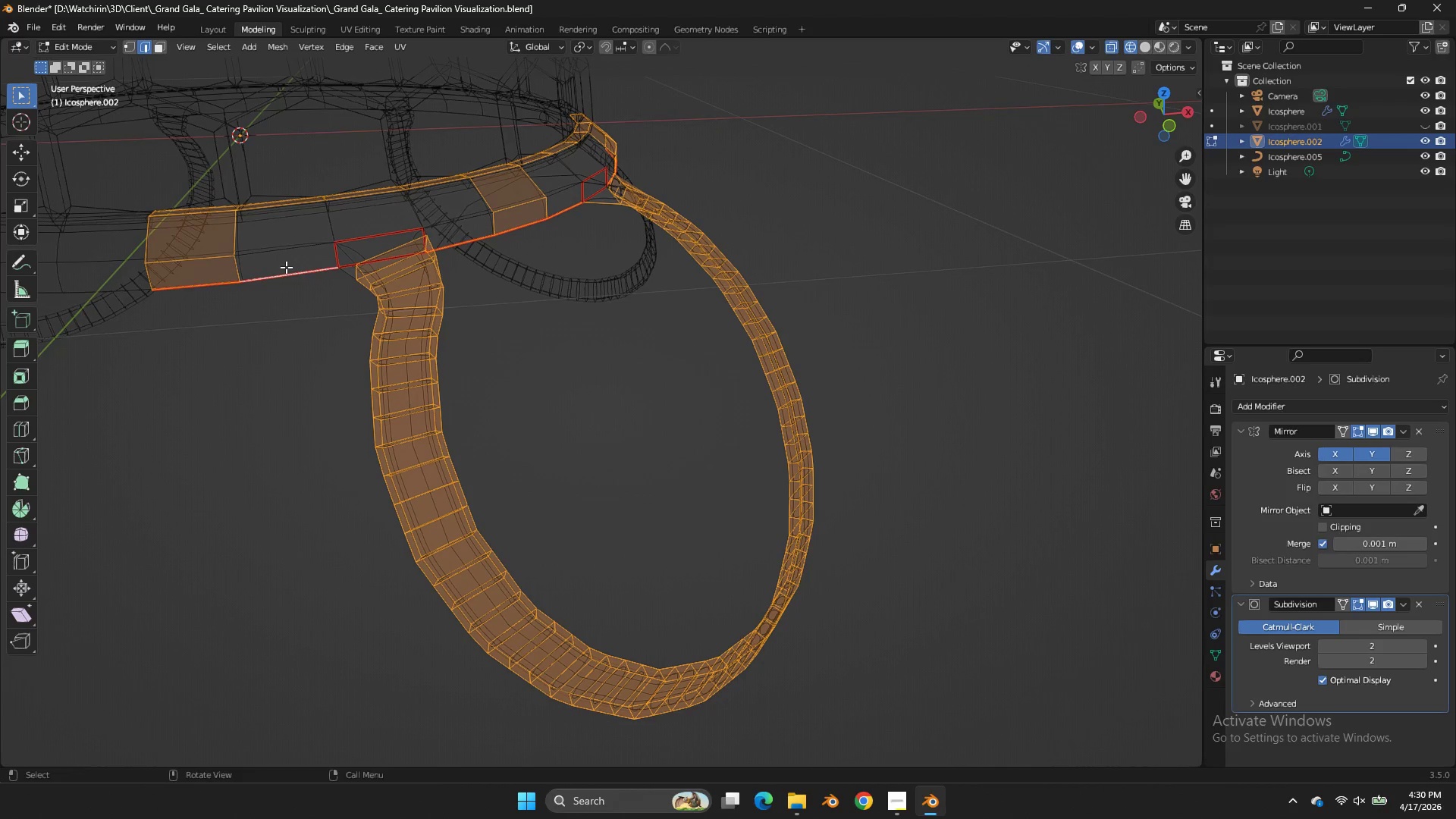 
key(Control+U)
 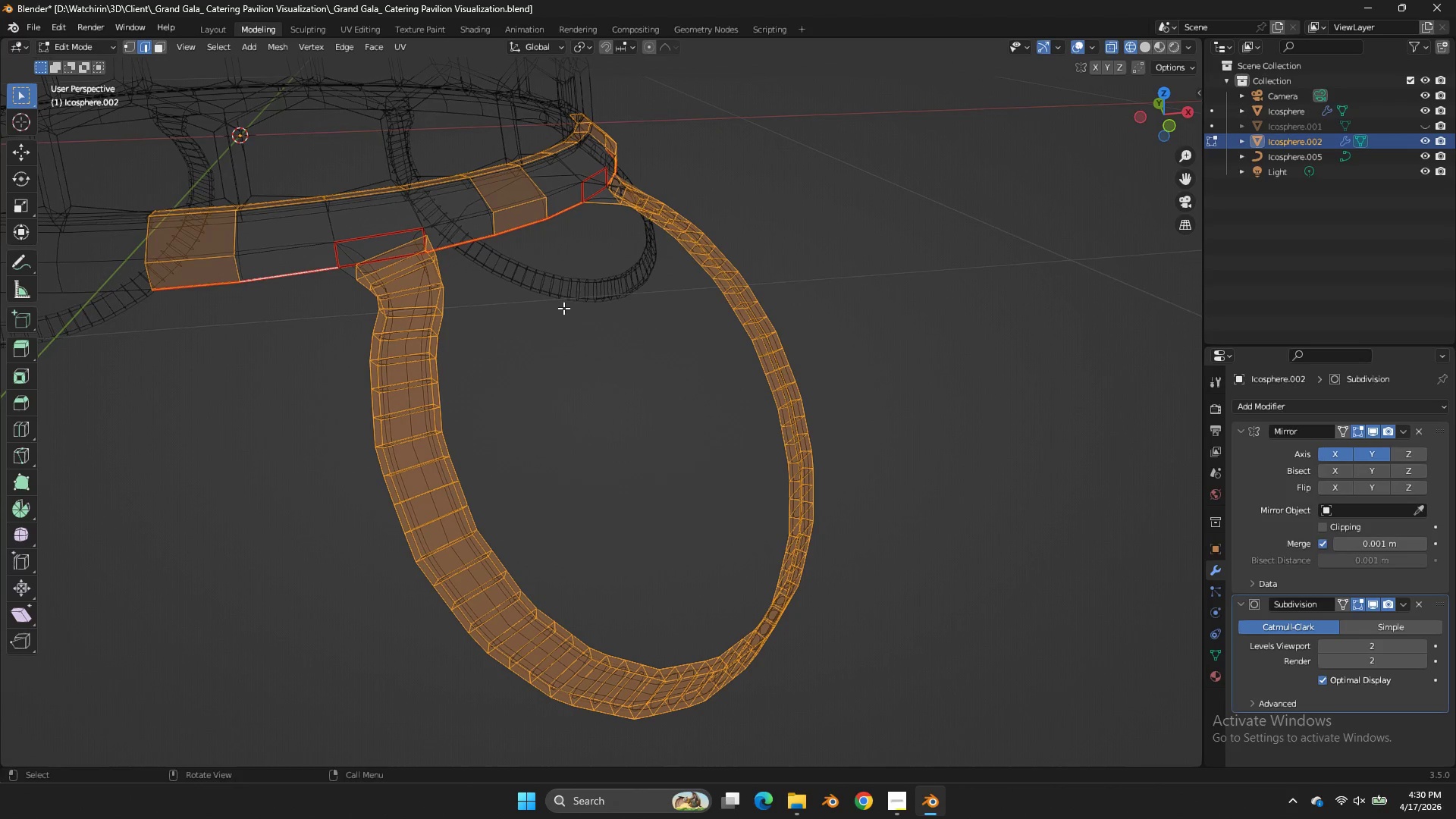 
key(U)
 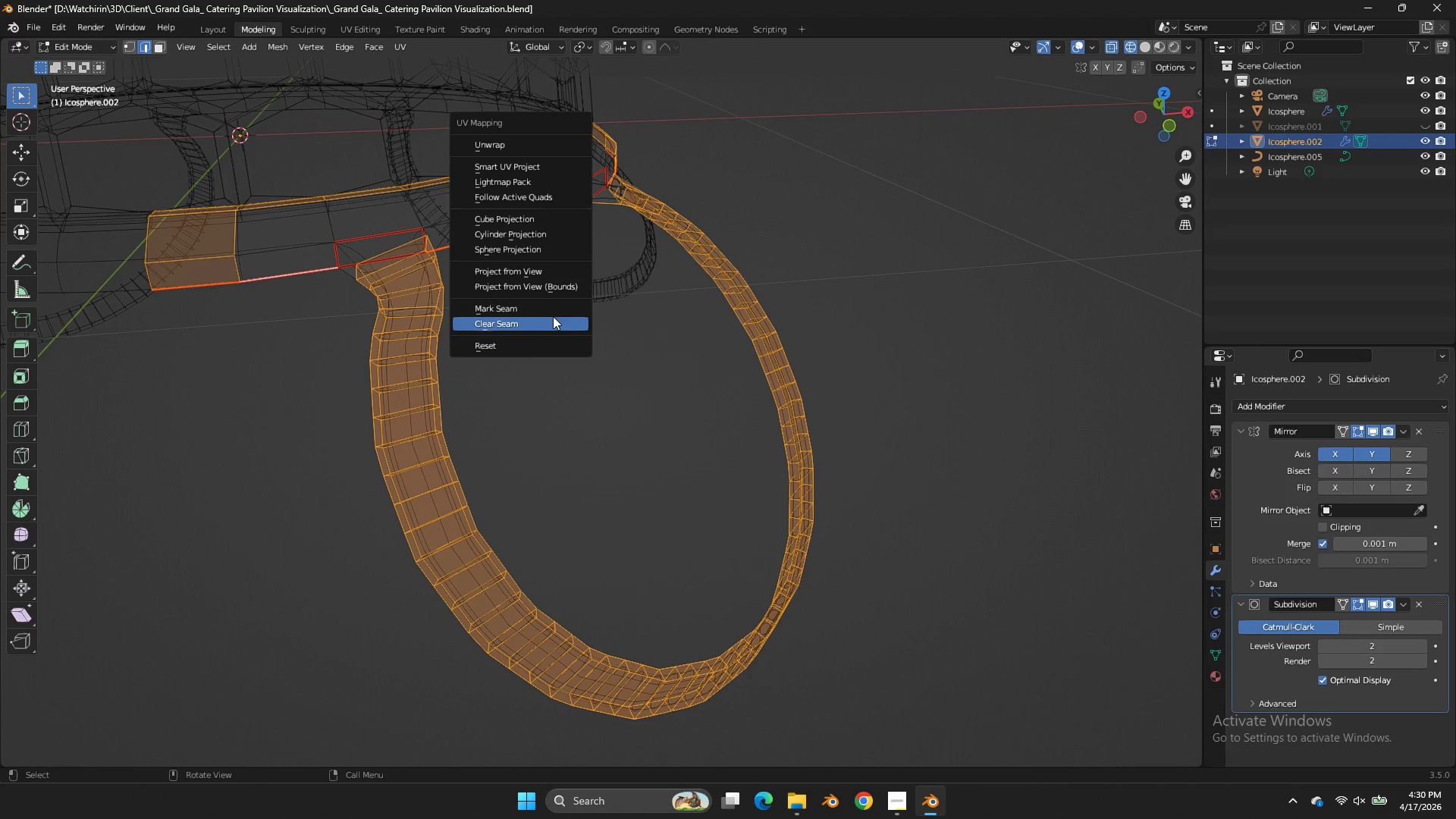 
left_click([556, 318])
 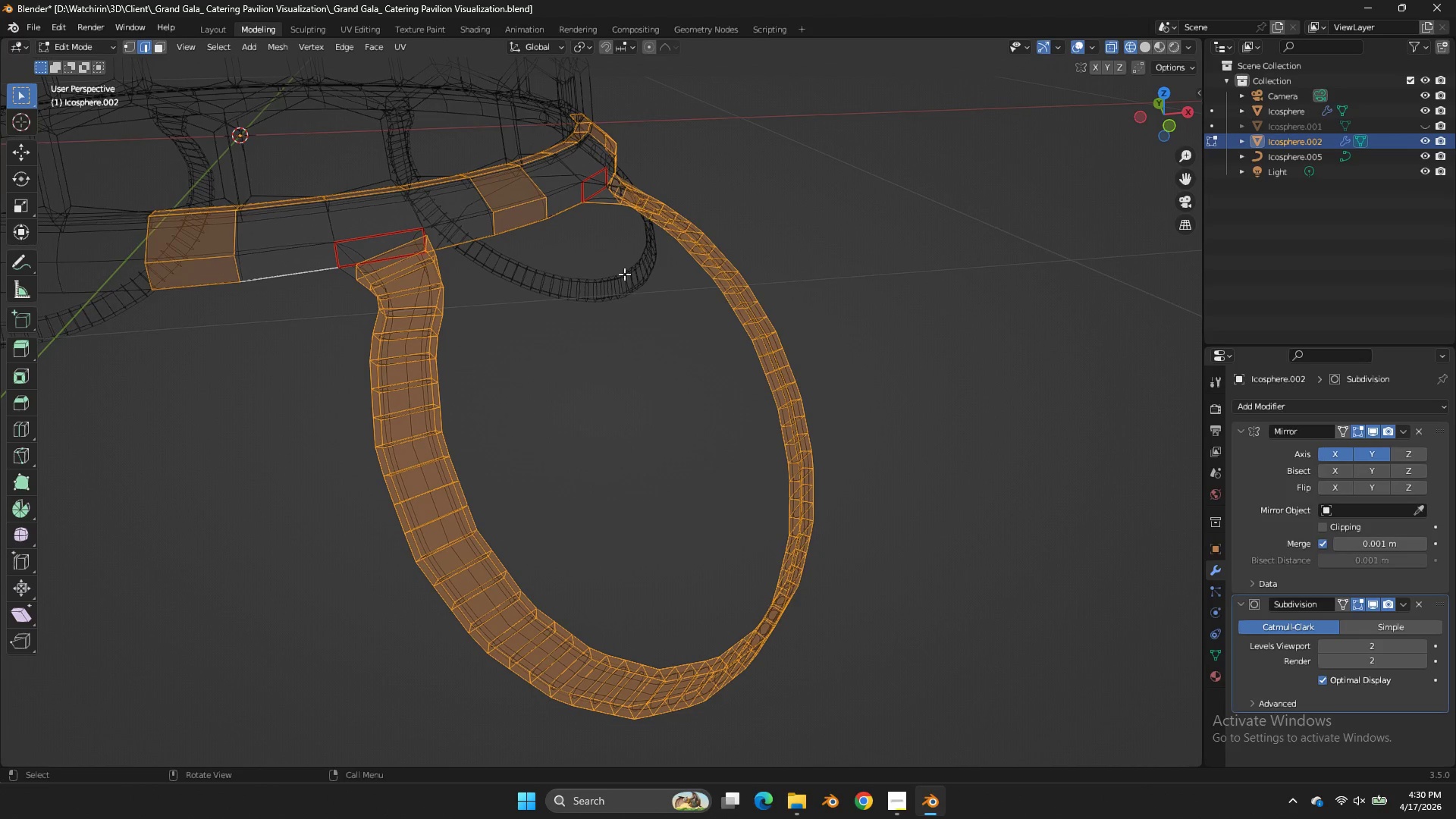 
left_click([522, 205])
 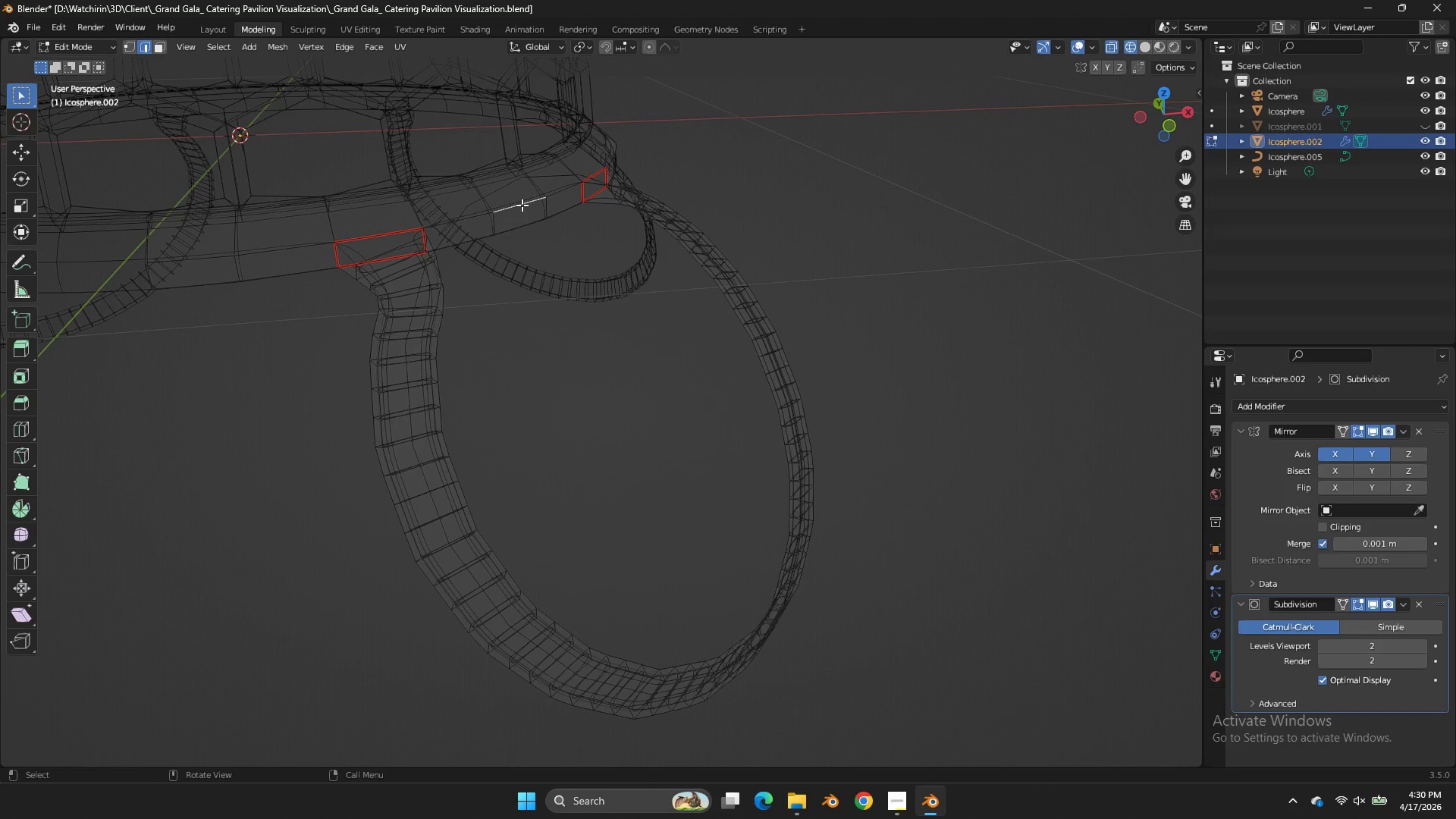 
key(L)
 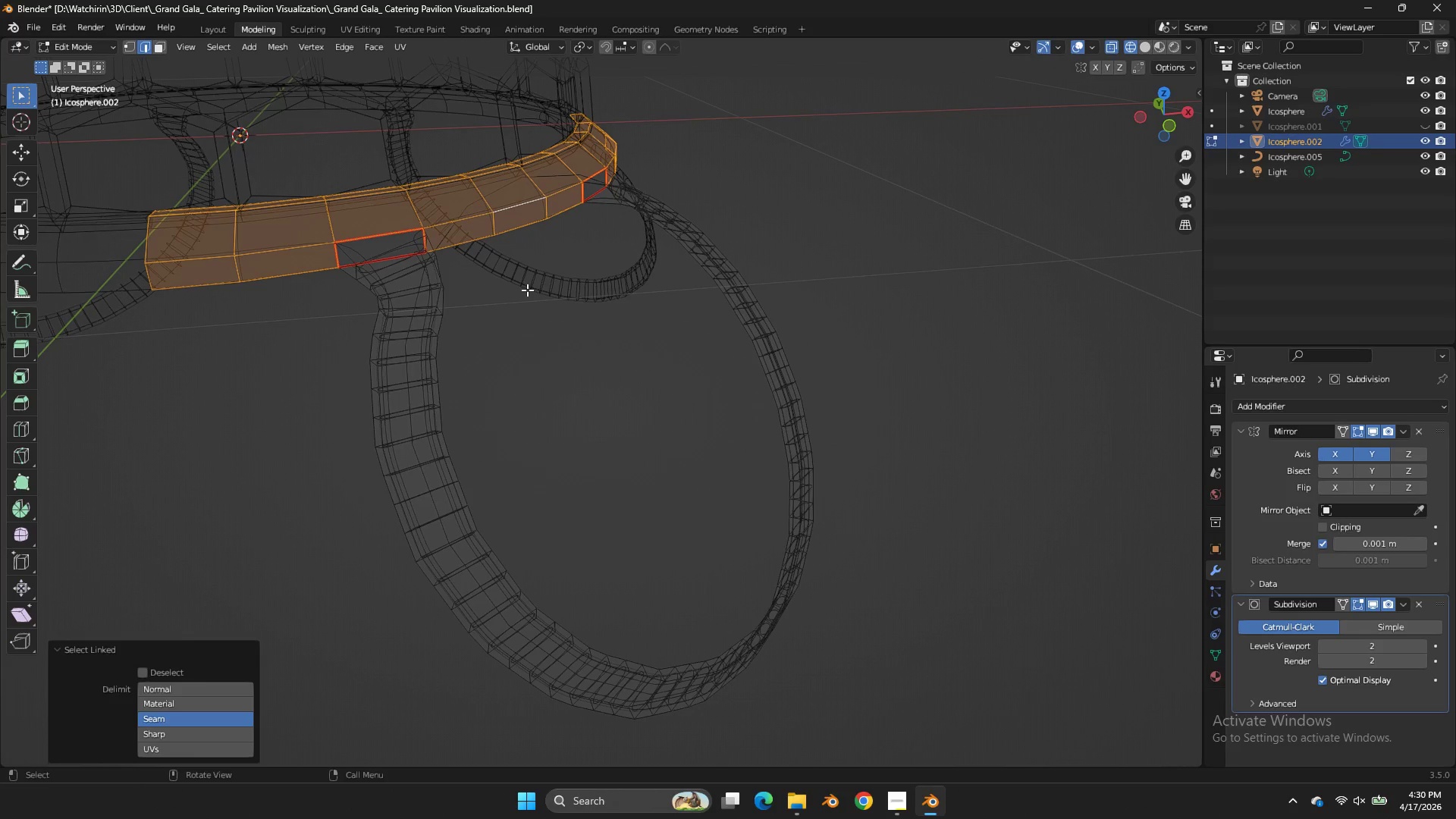 
key(Alt+AltRight)
 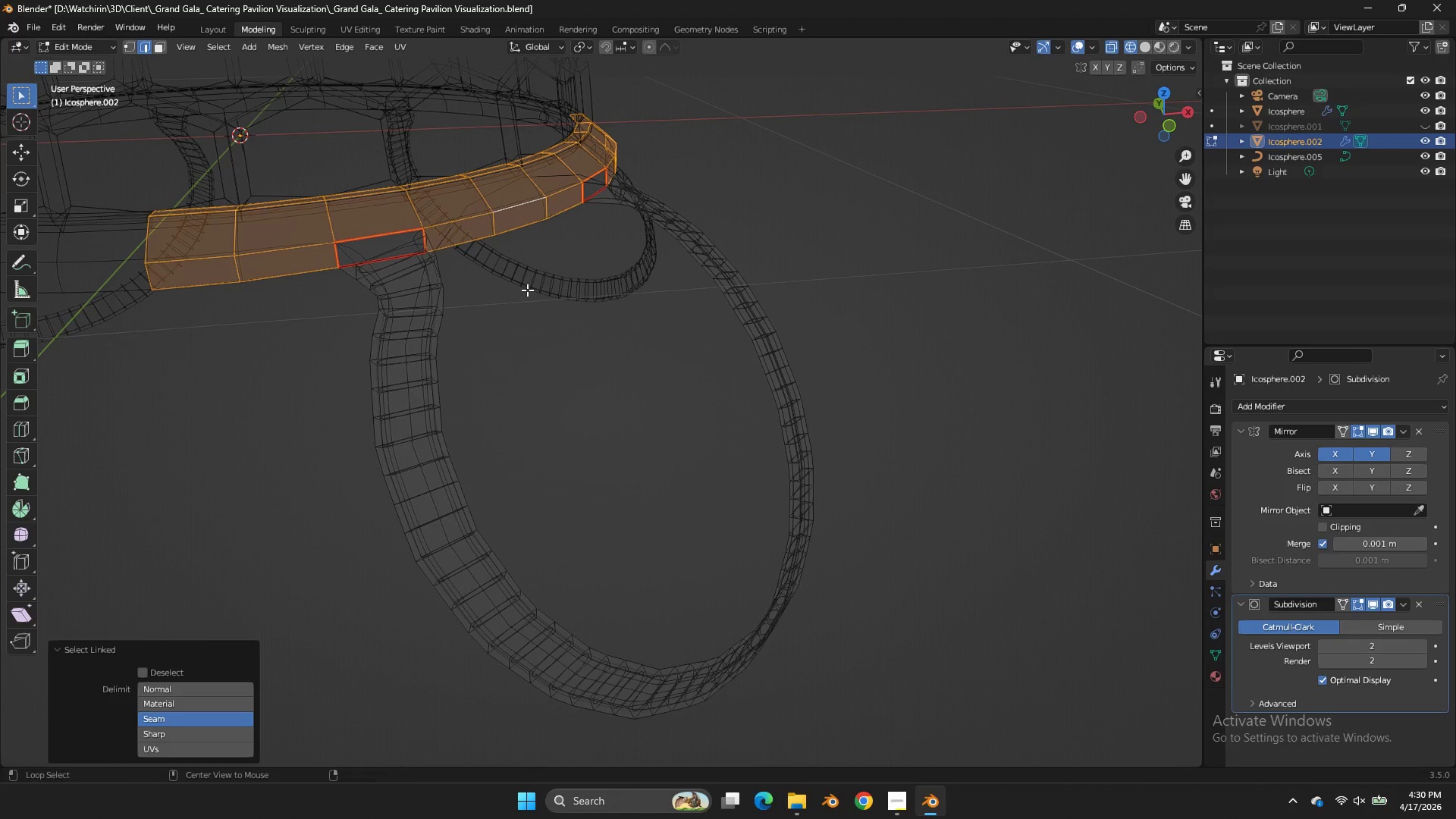 
key(Alt+U)
 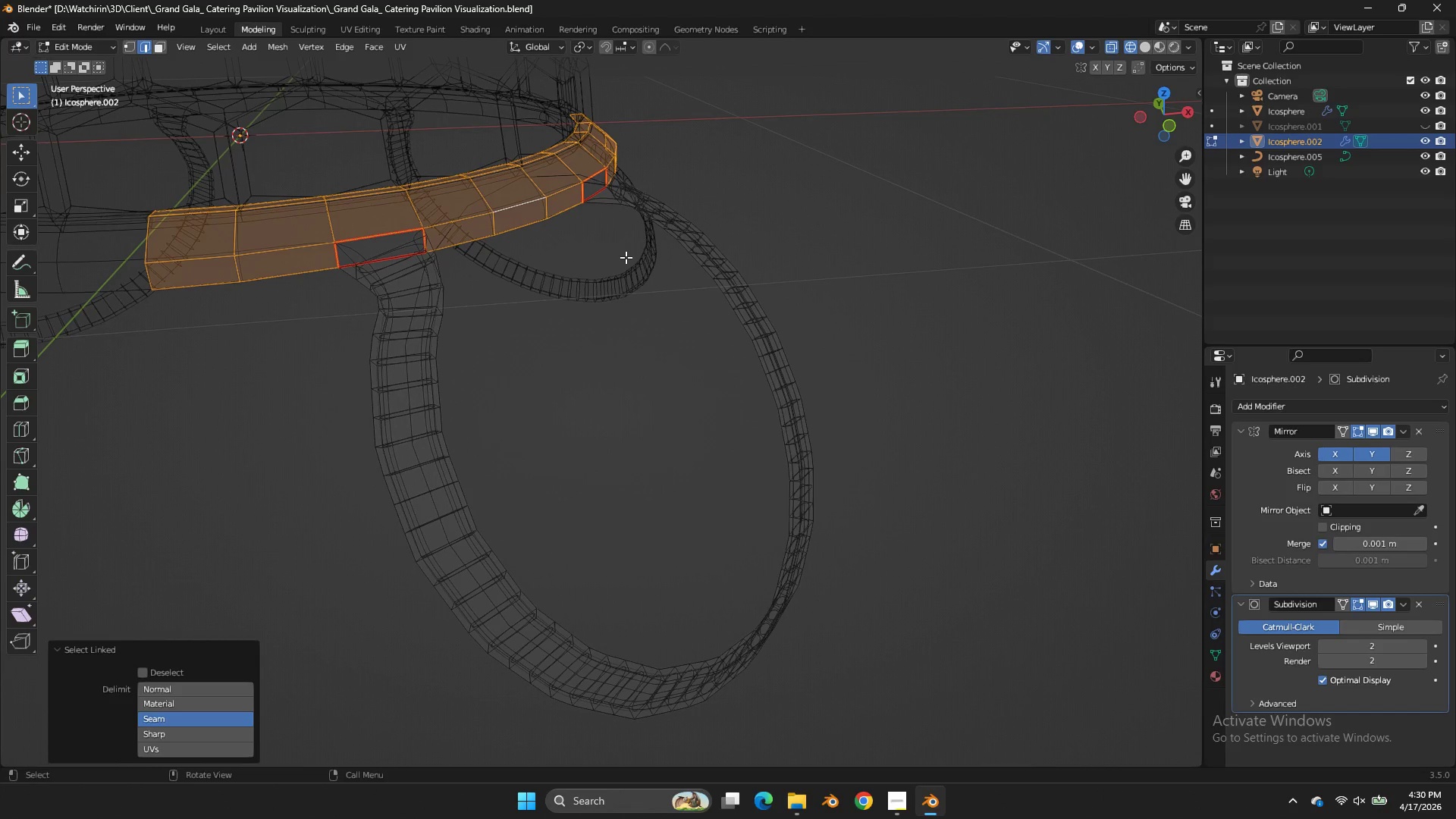 
key(Alt+AltRight)
 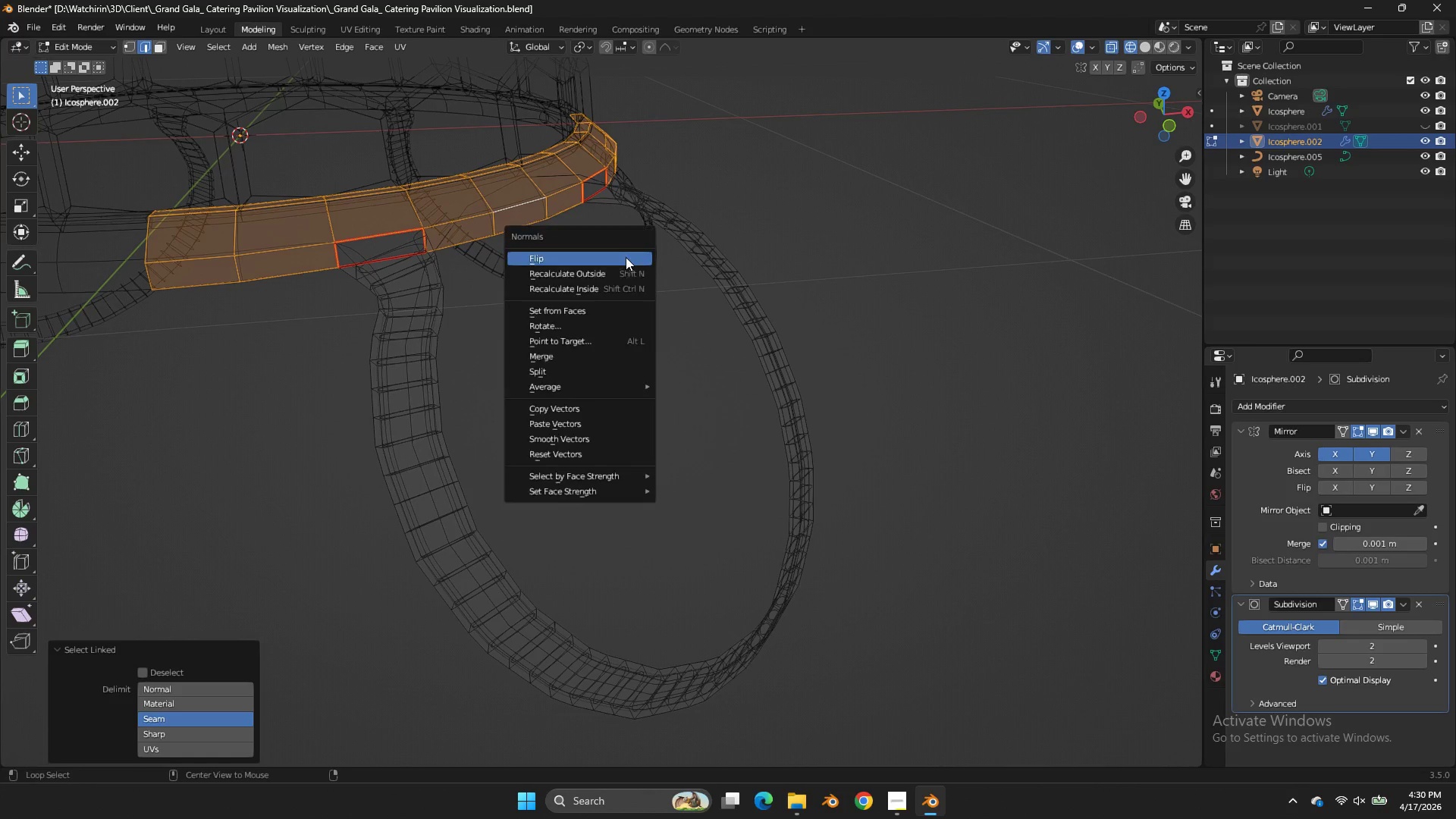 
key(Alt+N)
 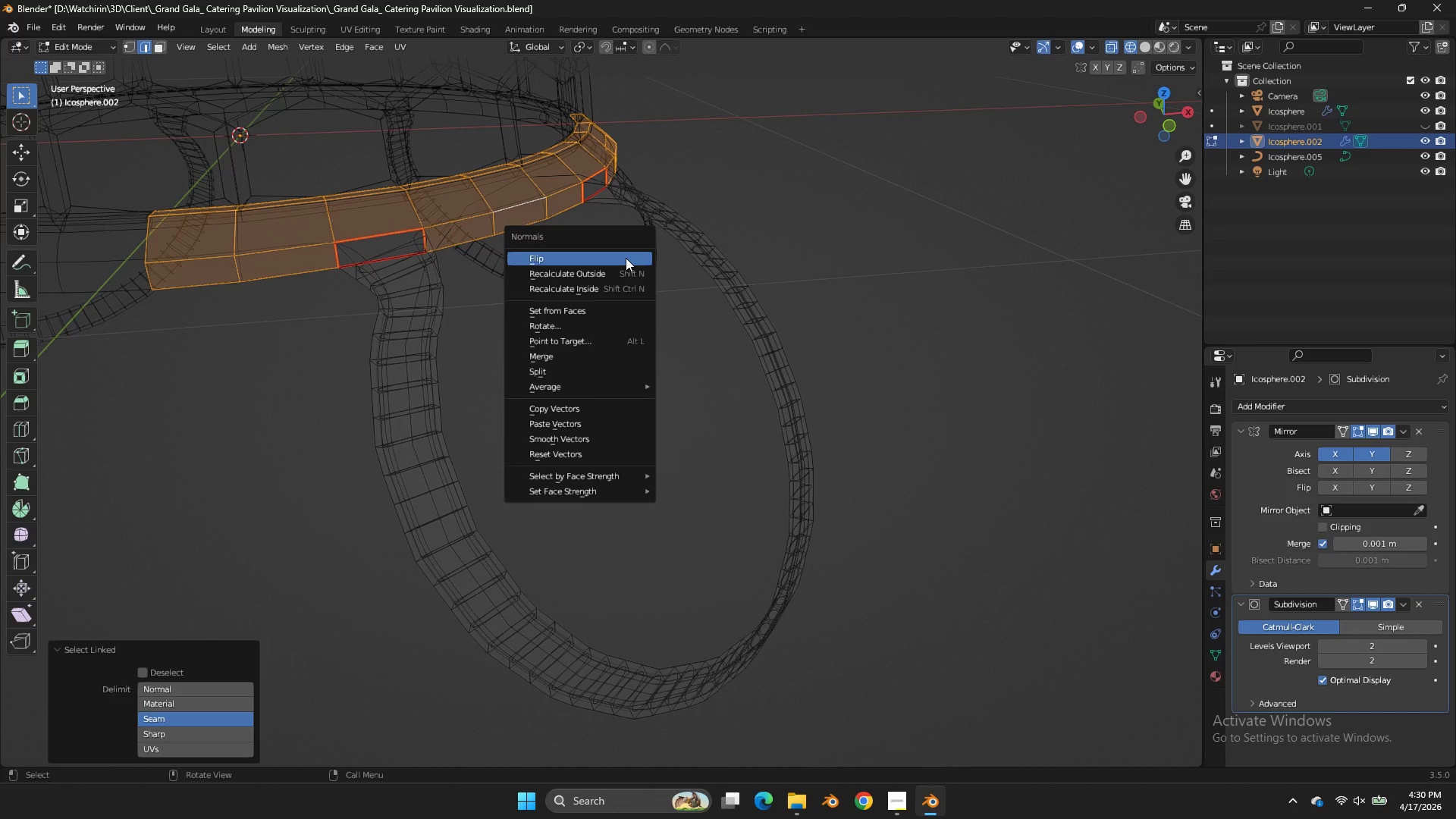 
left_click([626, 258])
 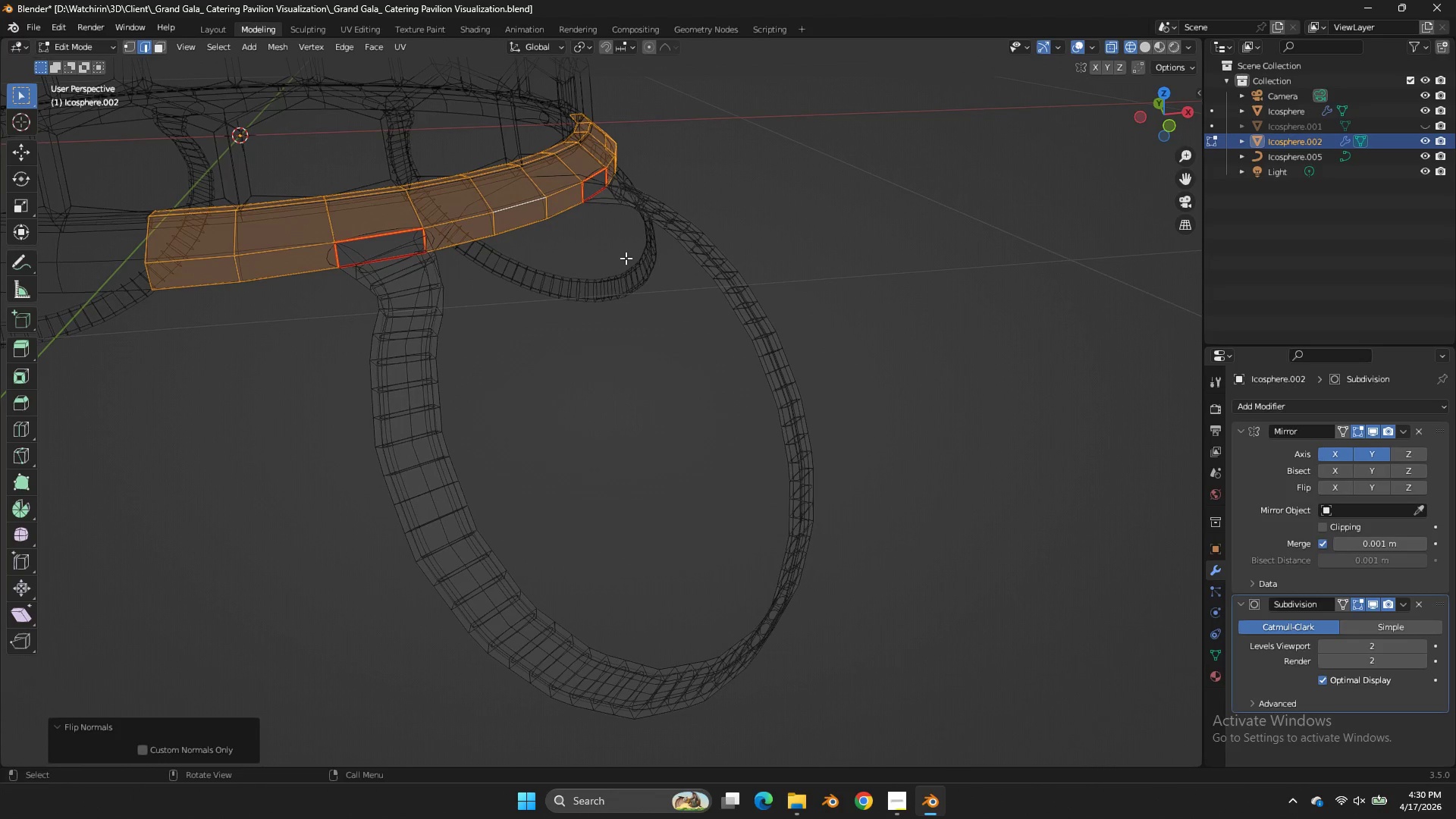 
key(Z)
 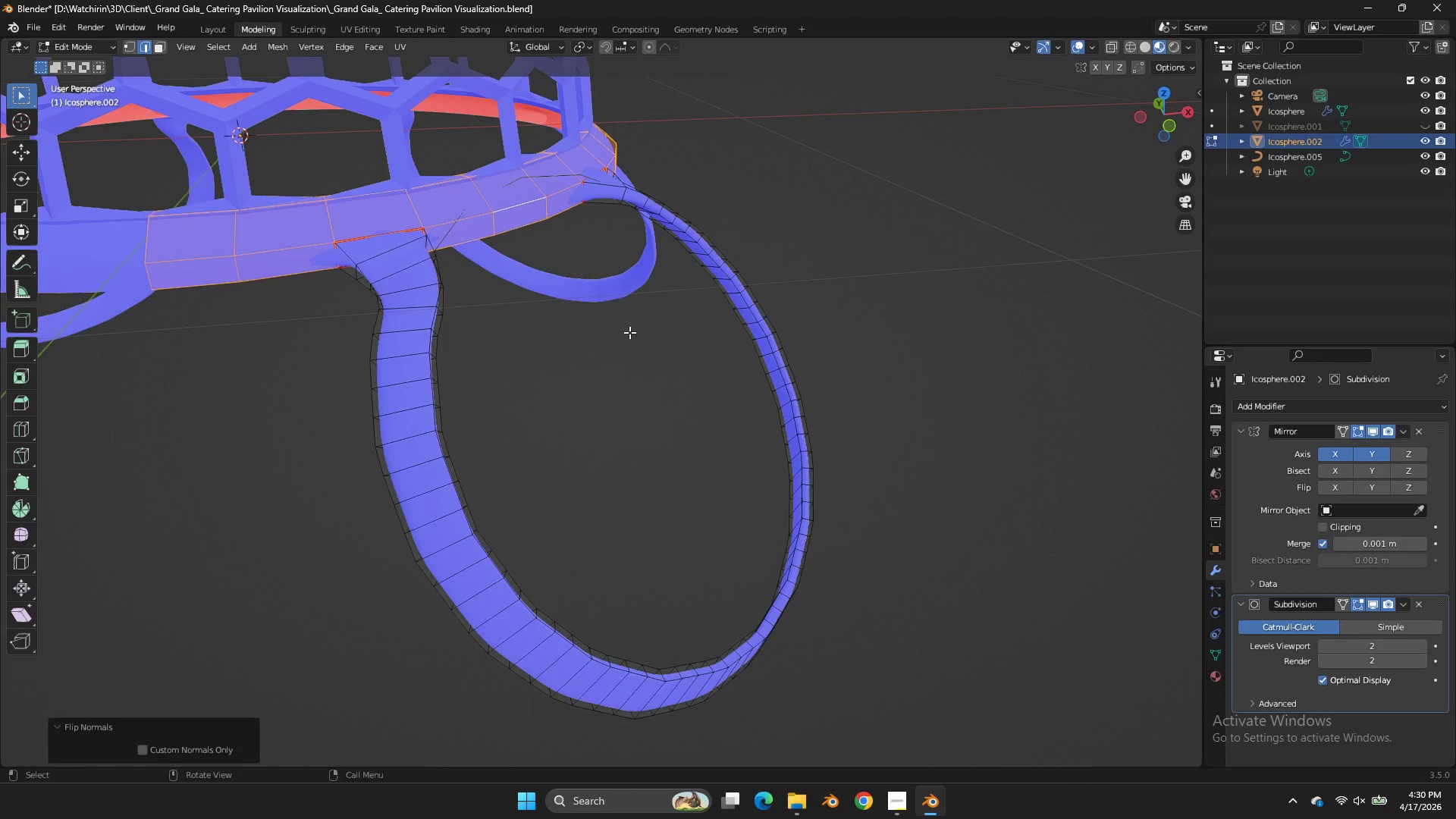 
key(Tab)
 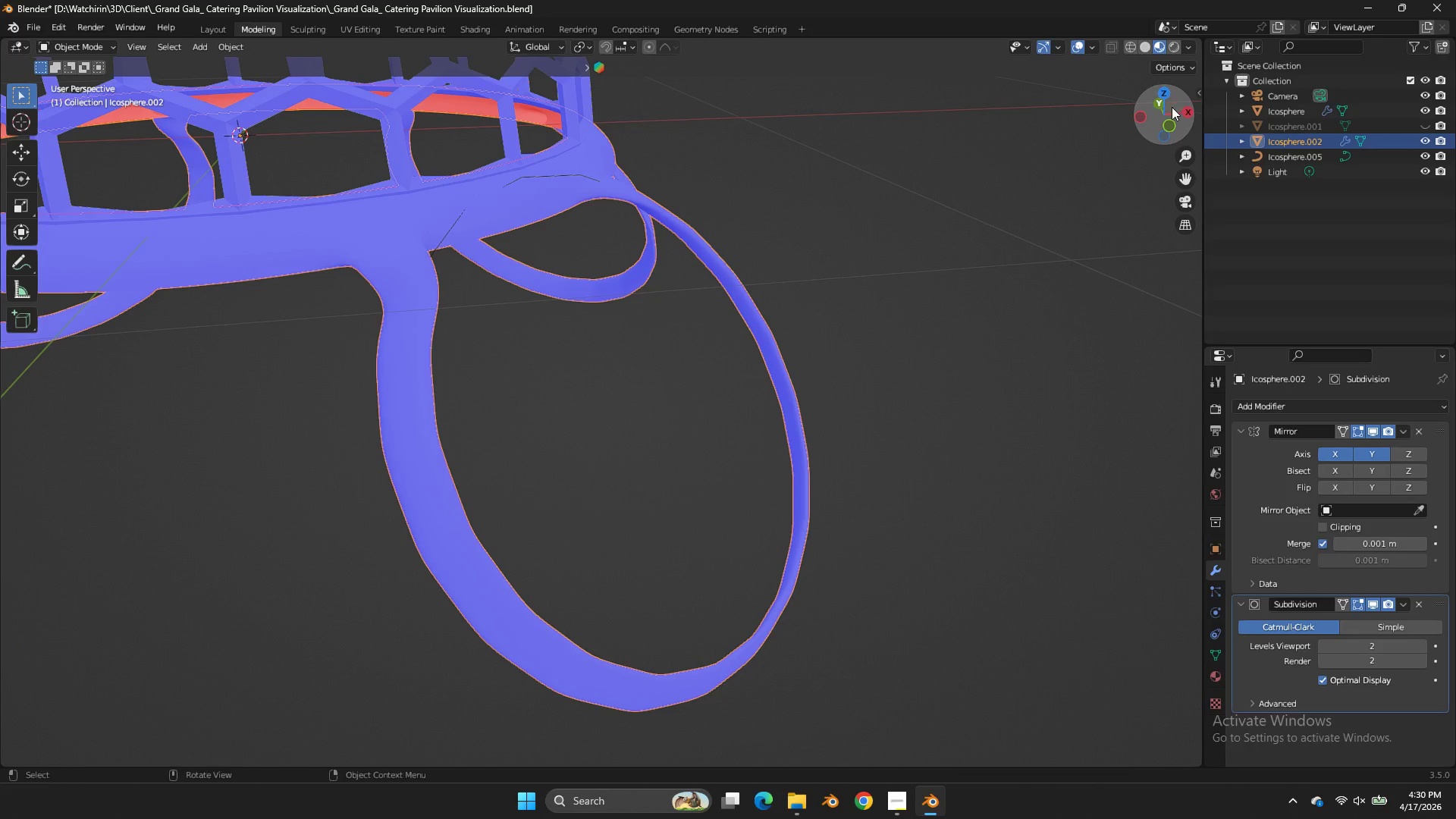 
left_click_drag(start_coordinate=[1172, 108], to_coordinate=[986, 80])
 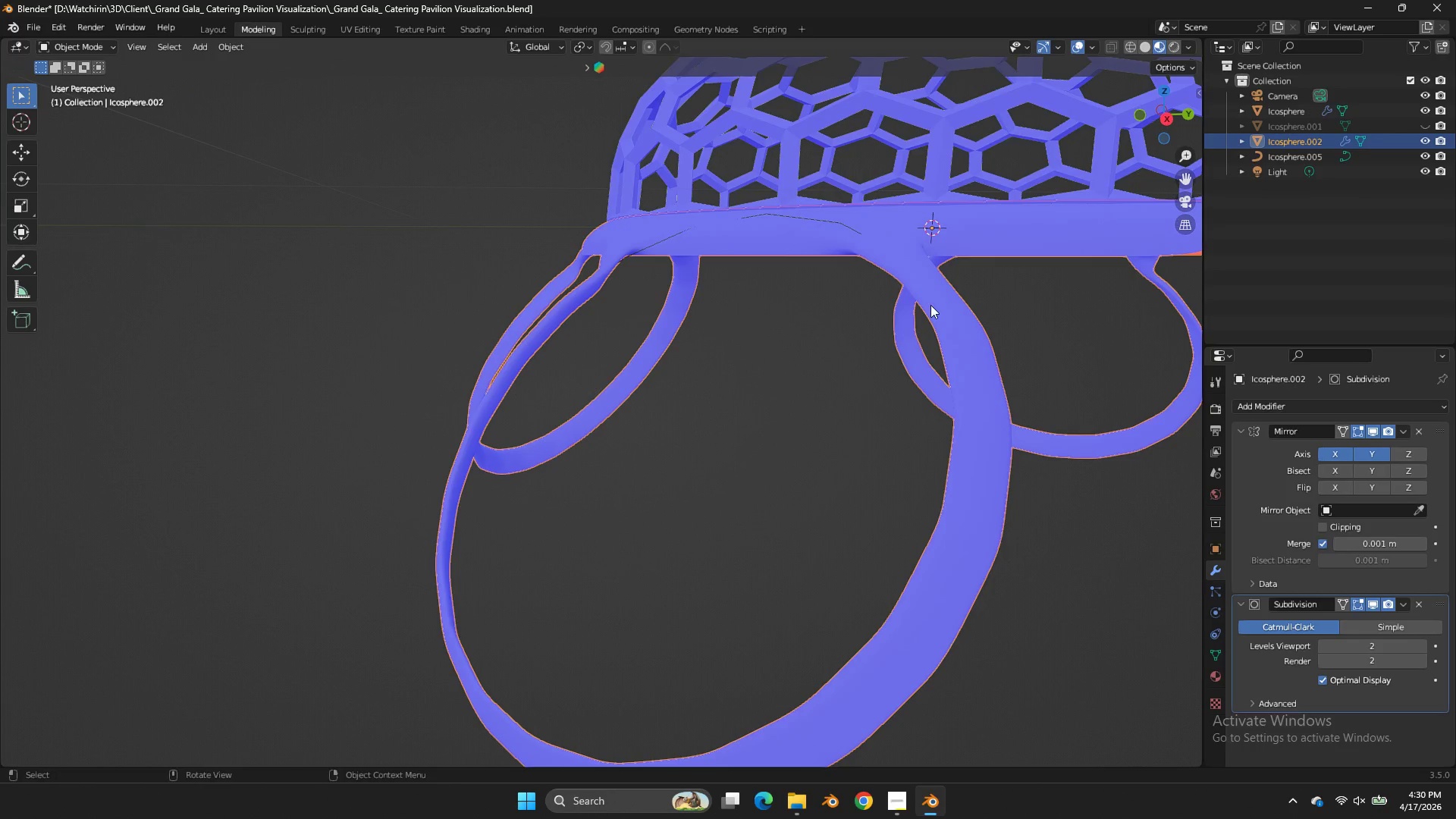 
left_click([930, 305])
 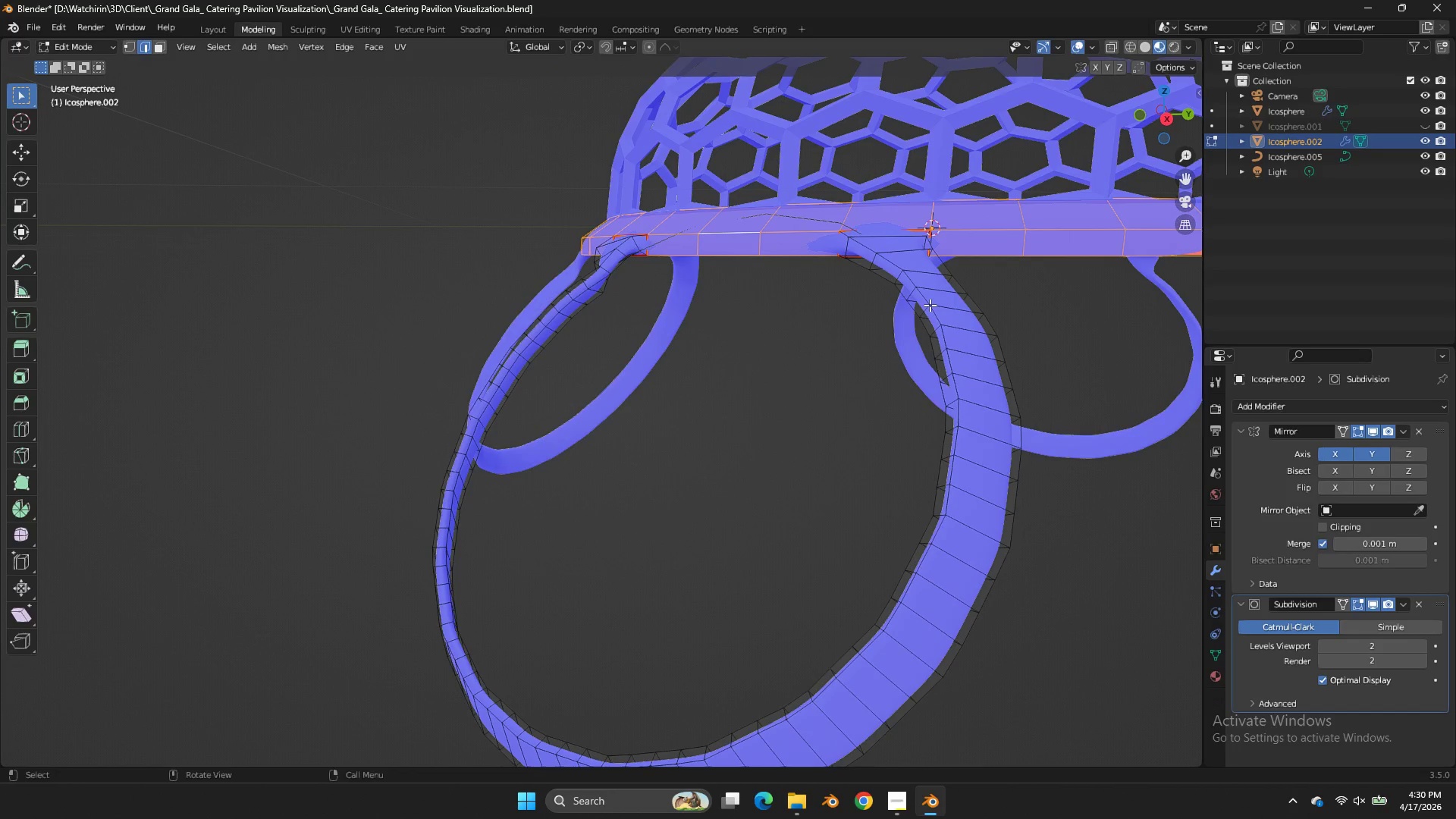 
key(Tab)
 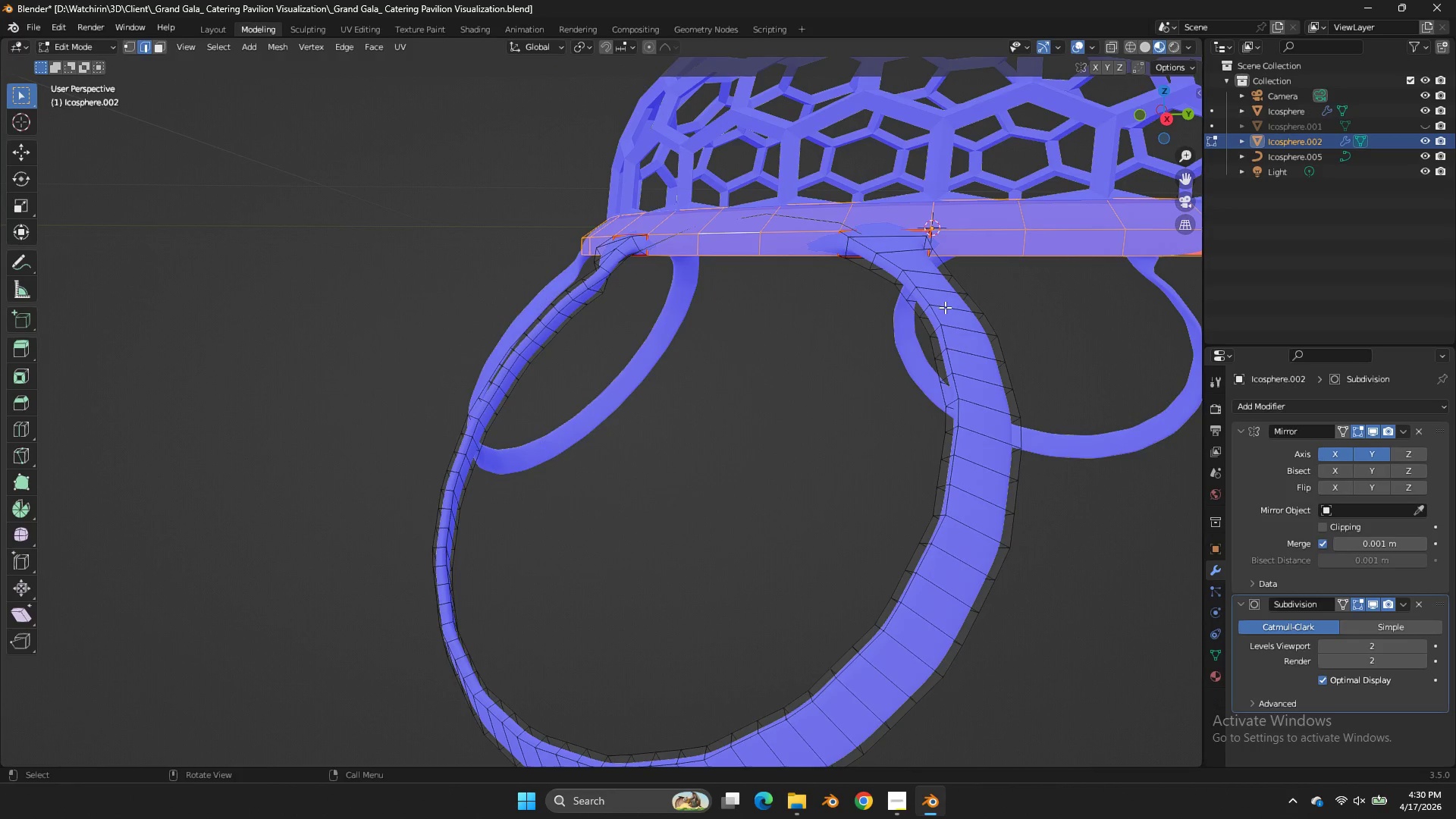 
hold_key(key=AltLeft, duration=1.53)
left_click([929, 302])
 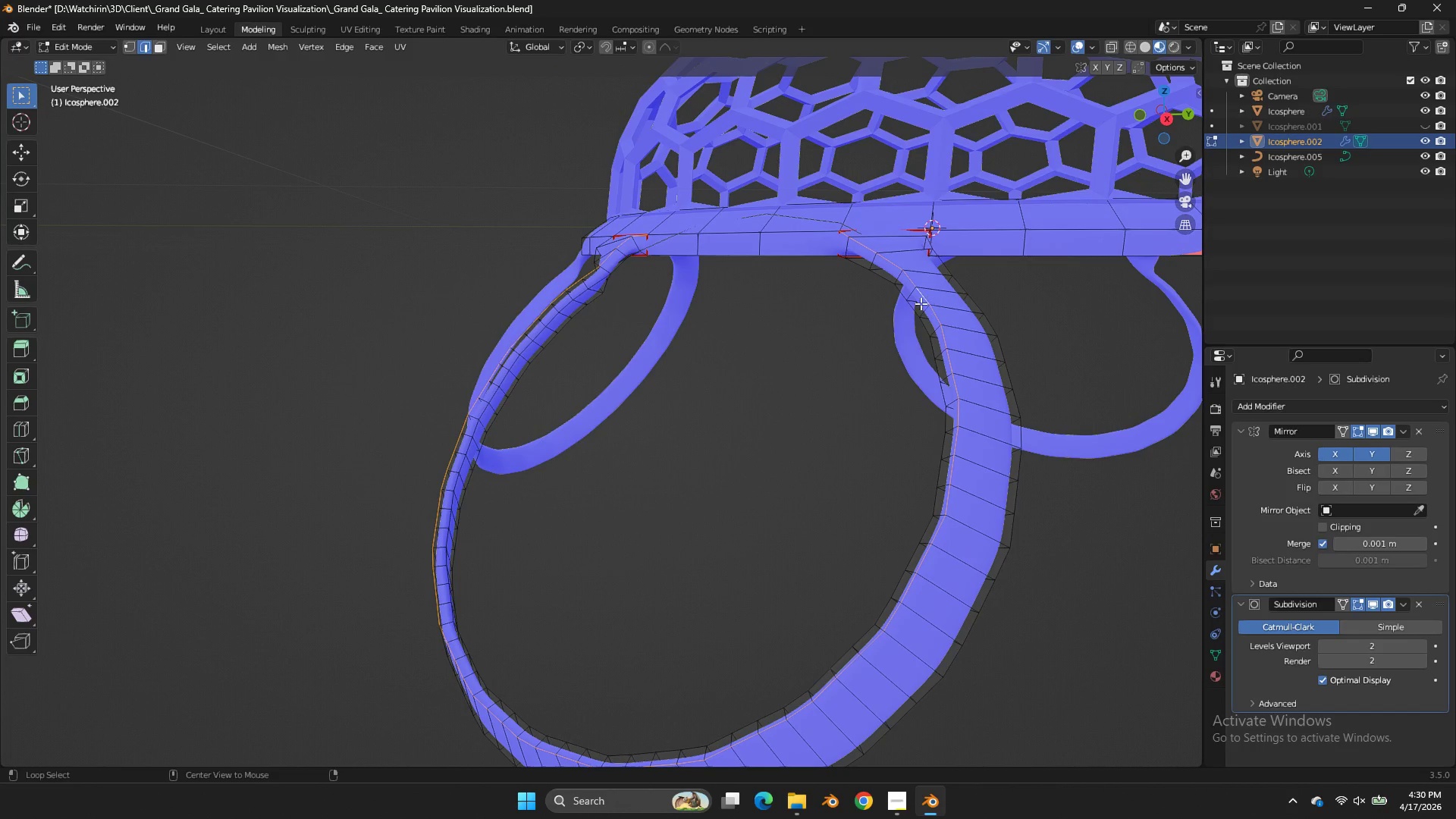 
hold_key(key=ShiftLeft, duration=0.62)
left_click([913, 308])
 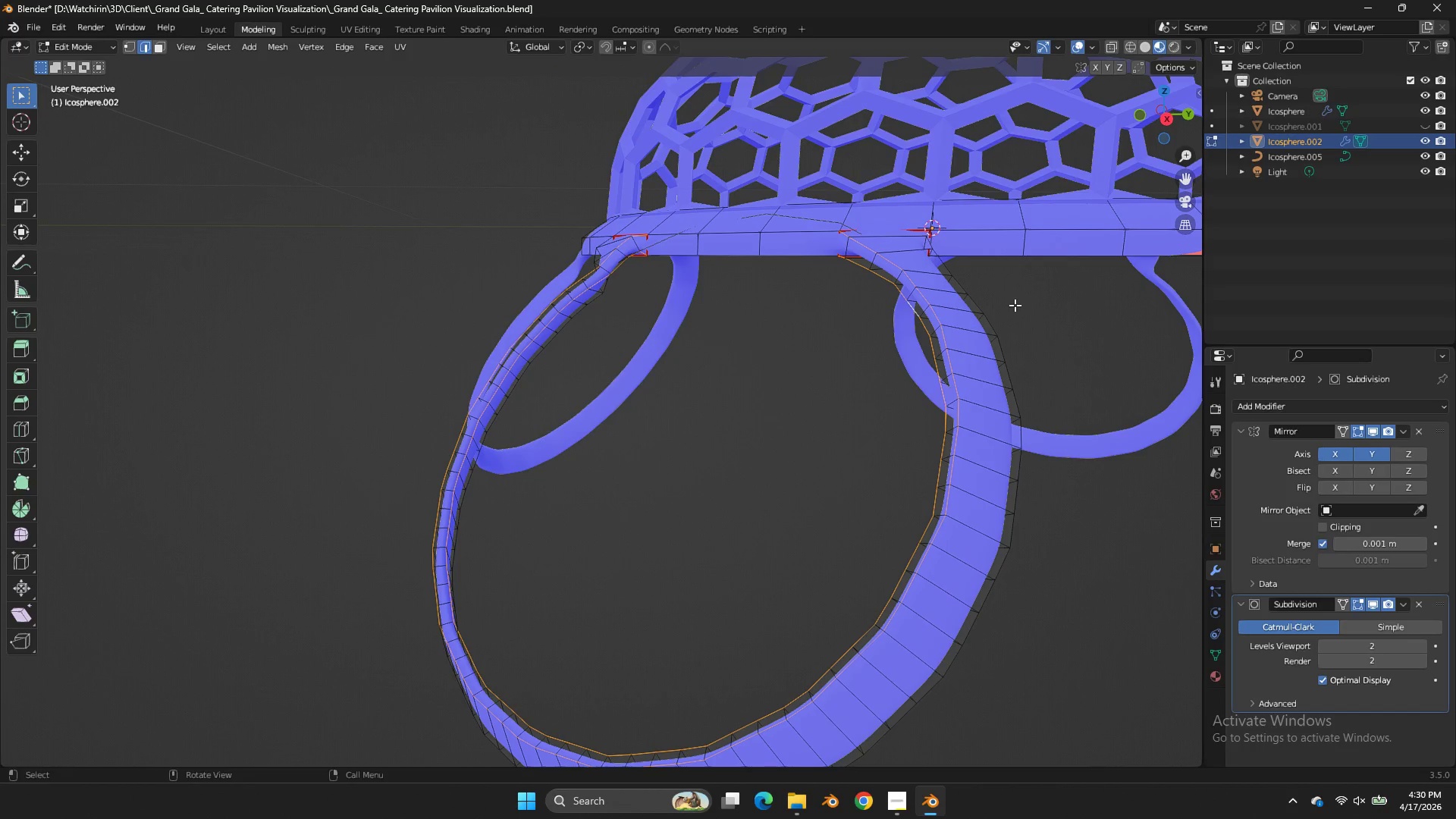 
key(S)
 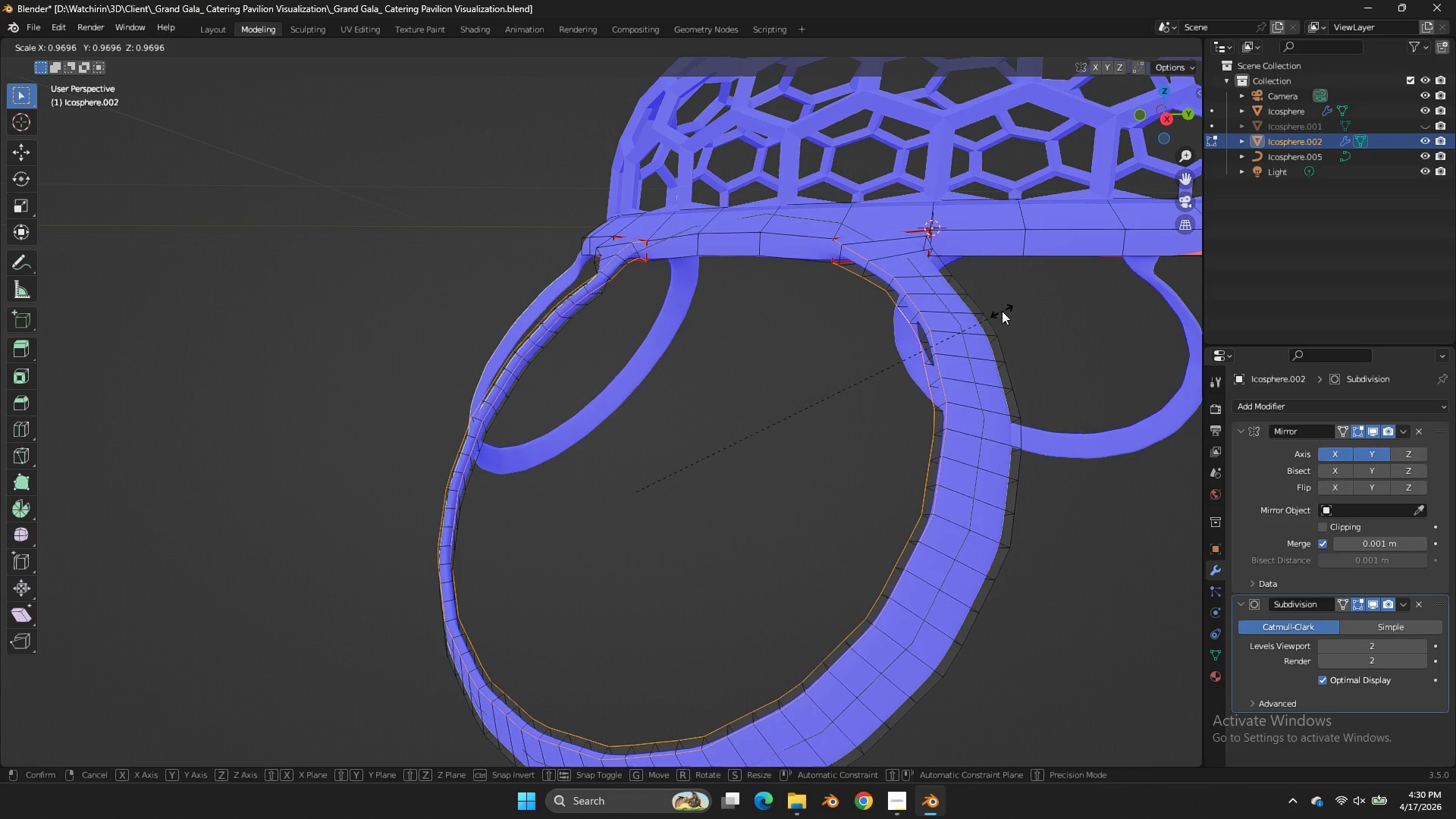 
right_click([1002, 311])
 